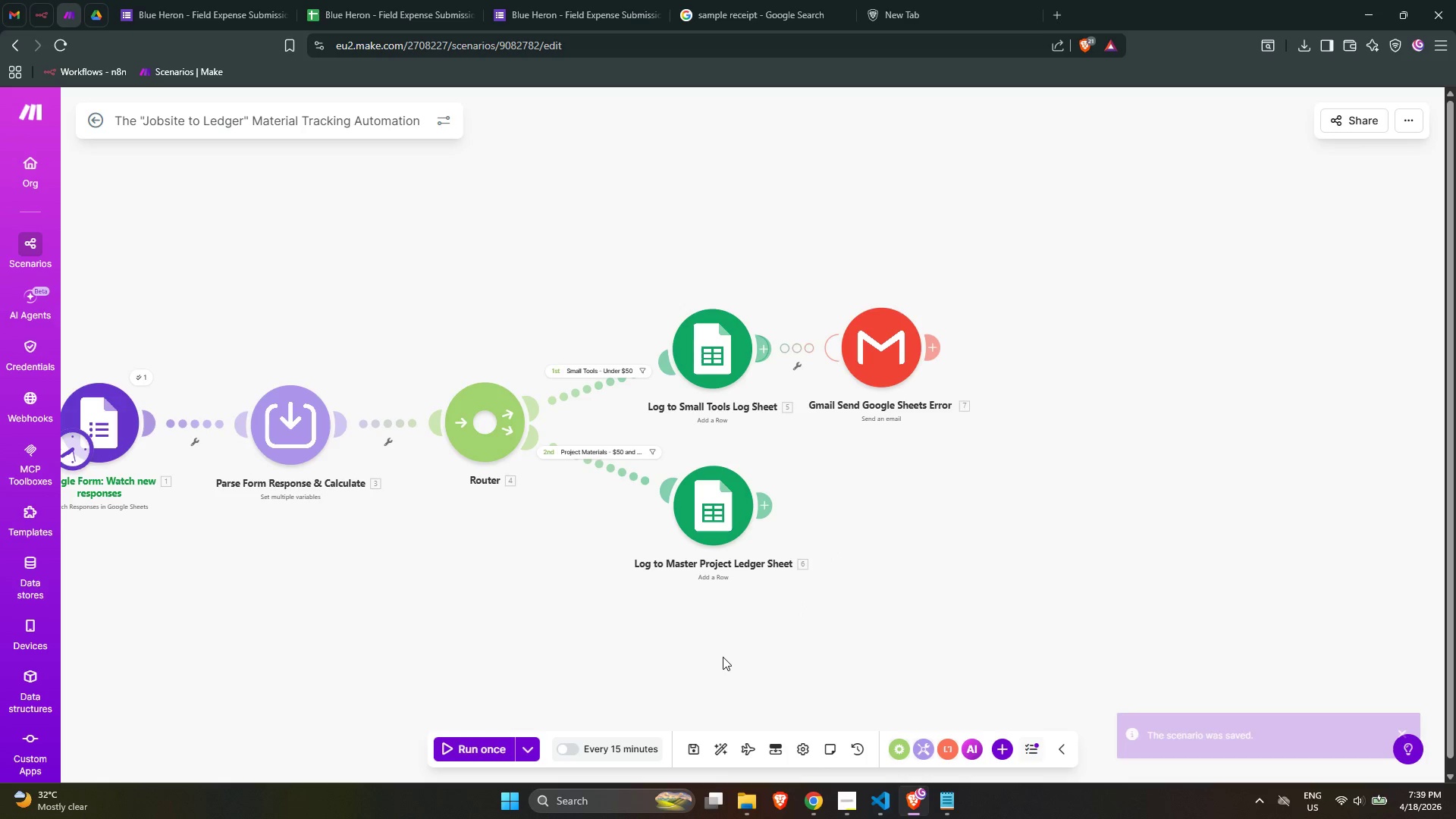 
left_click([773, 585])
 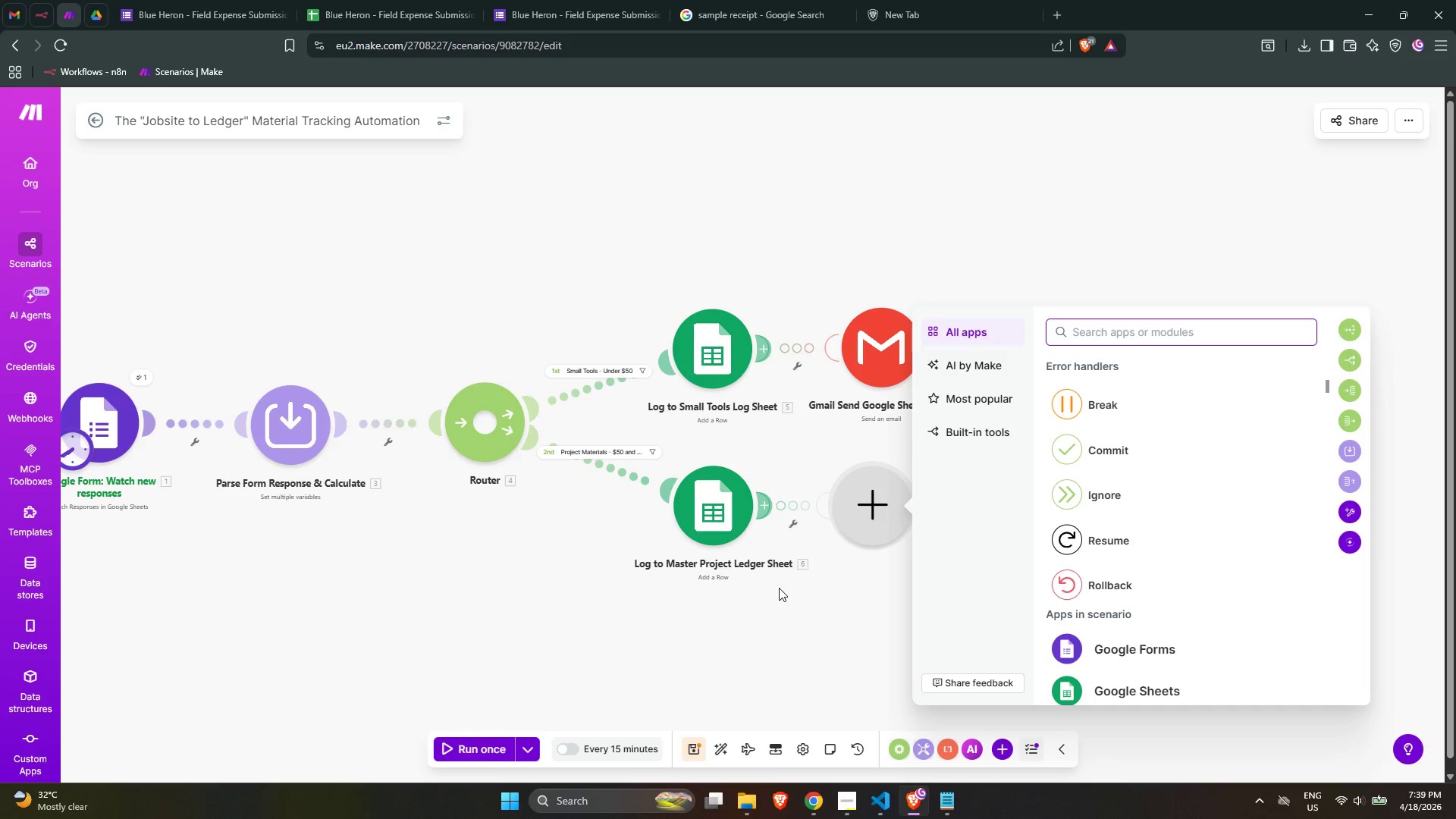 
wait(9.66)
 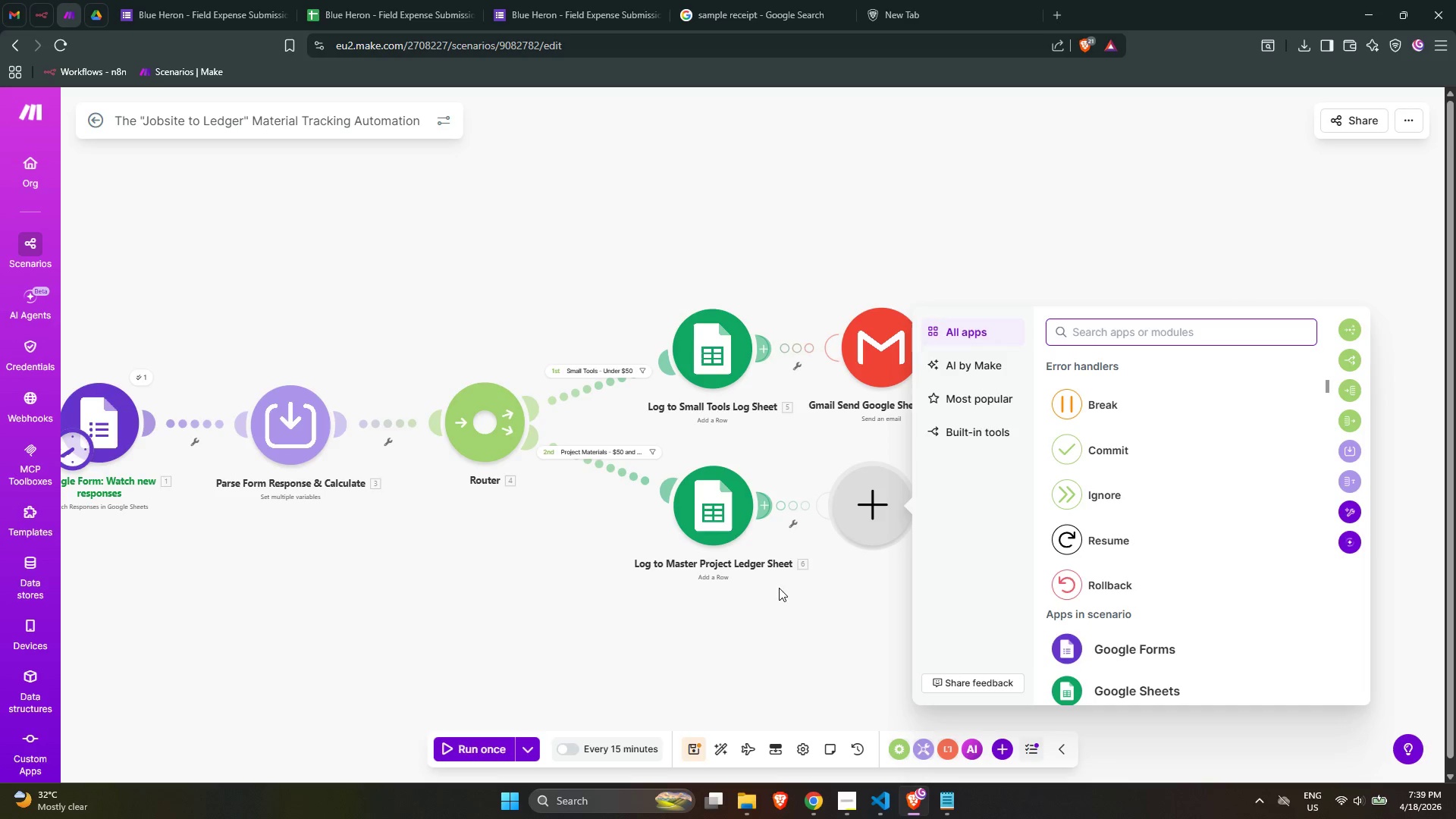 
type(rt)
key(Backspace)
key(Backspace)
type(er)
key(Backspace)
key(Backspace)
key(Backspace)
type(gms)
 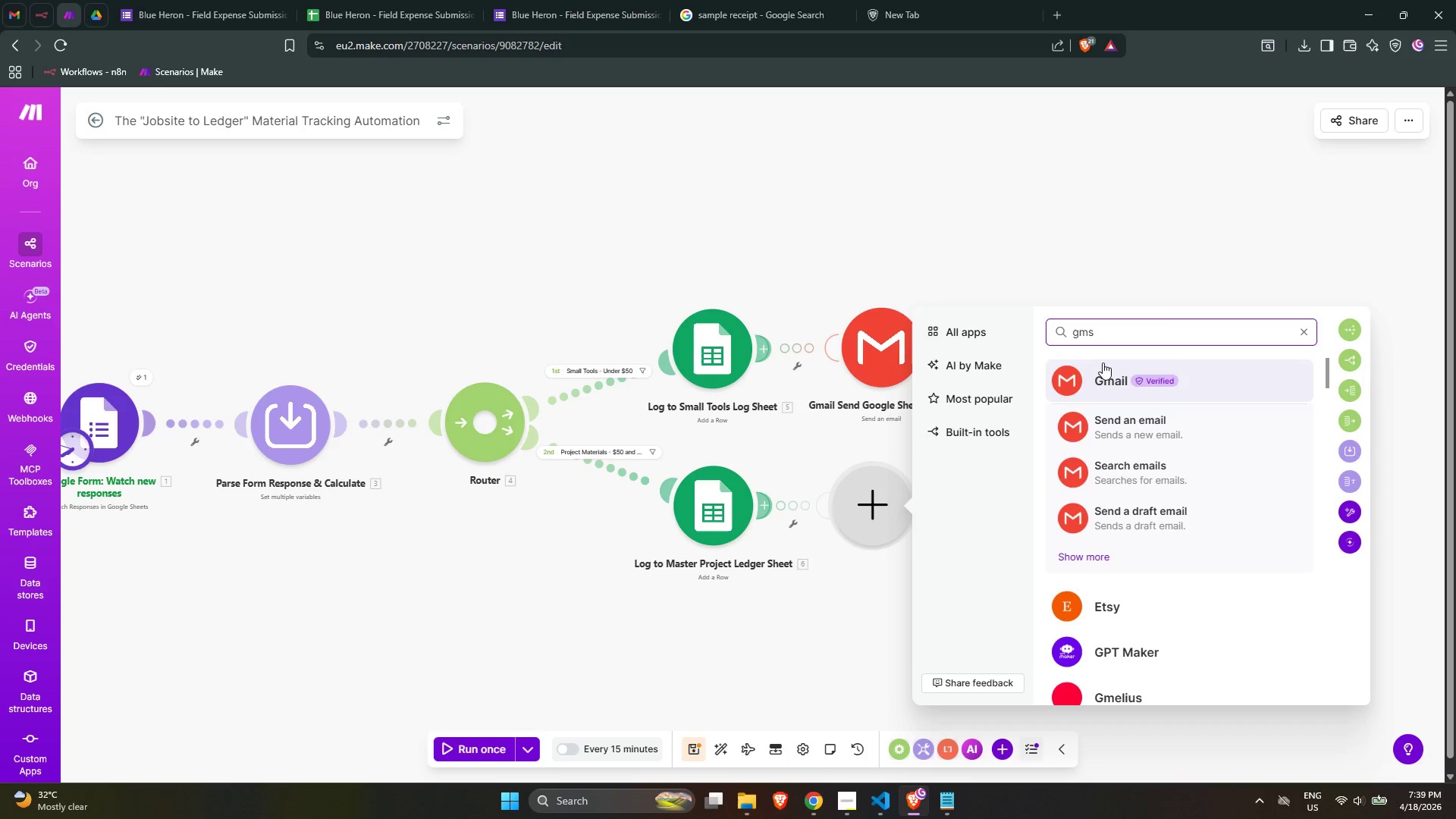 
left_click([1115, 451])
 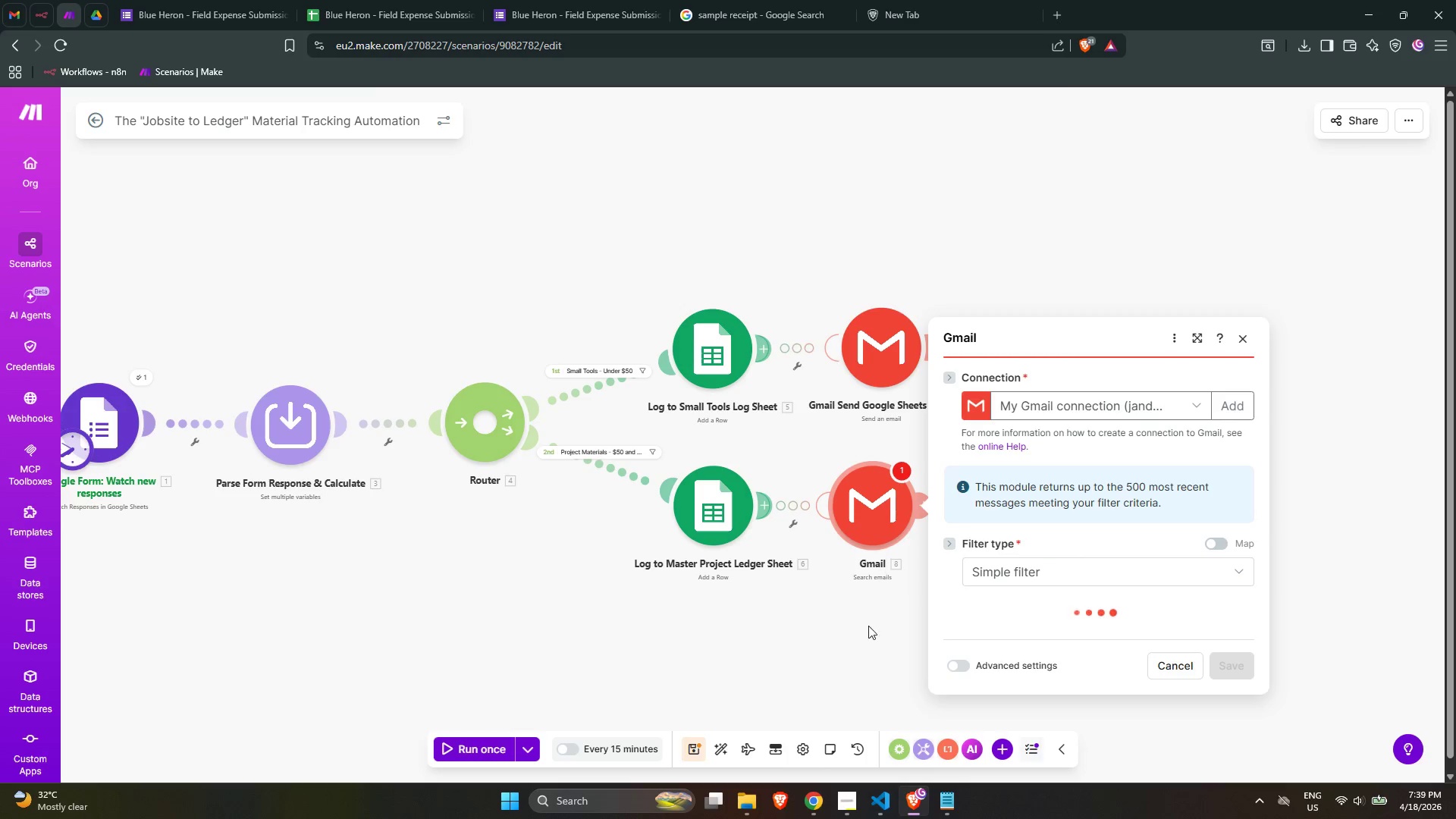 
right_click([879, 525])
 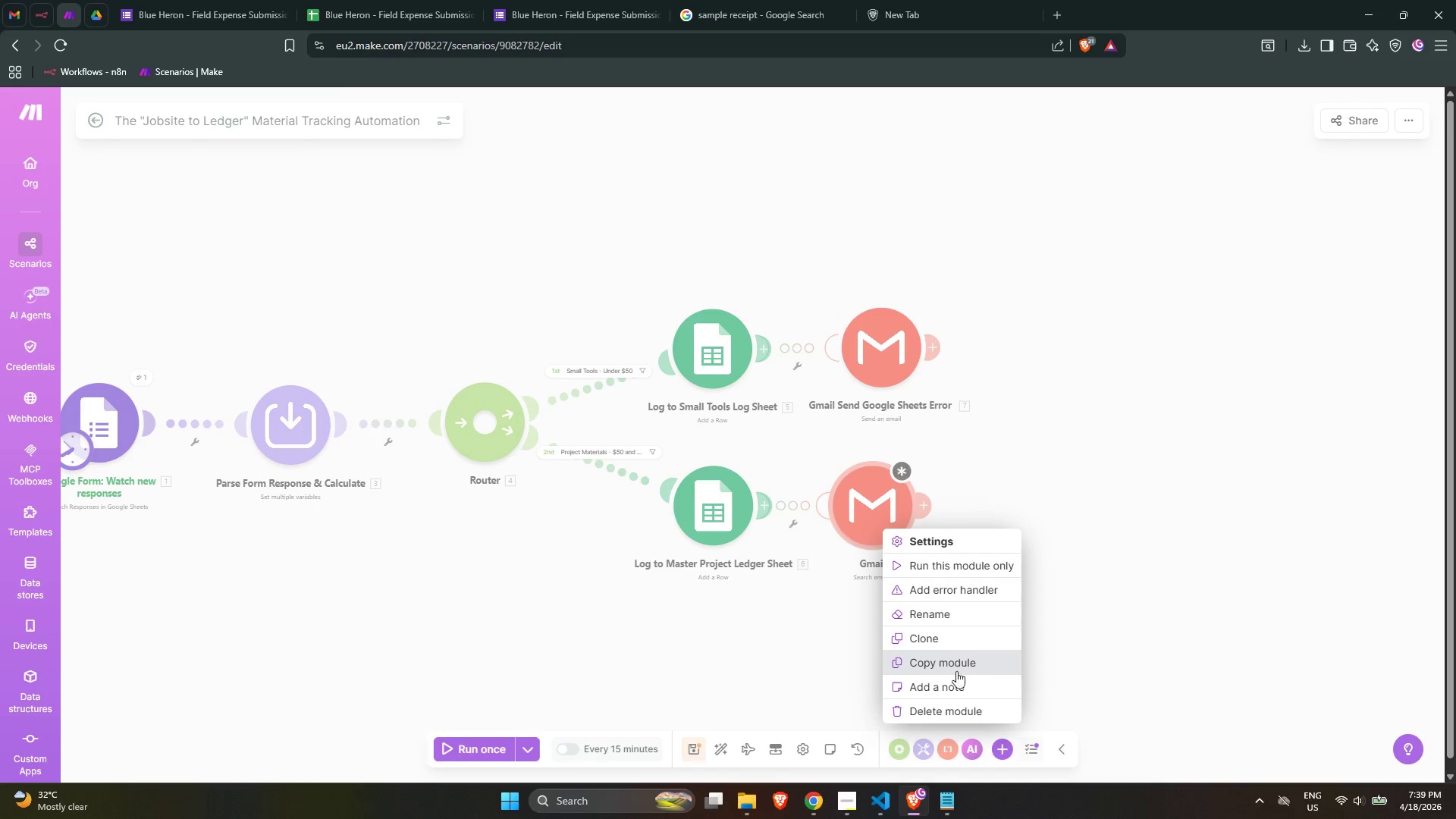 
left_click([960, 708])
 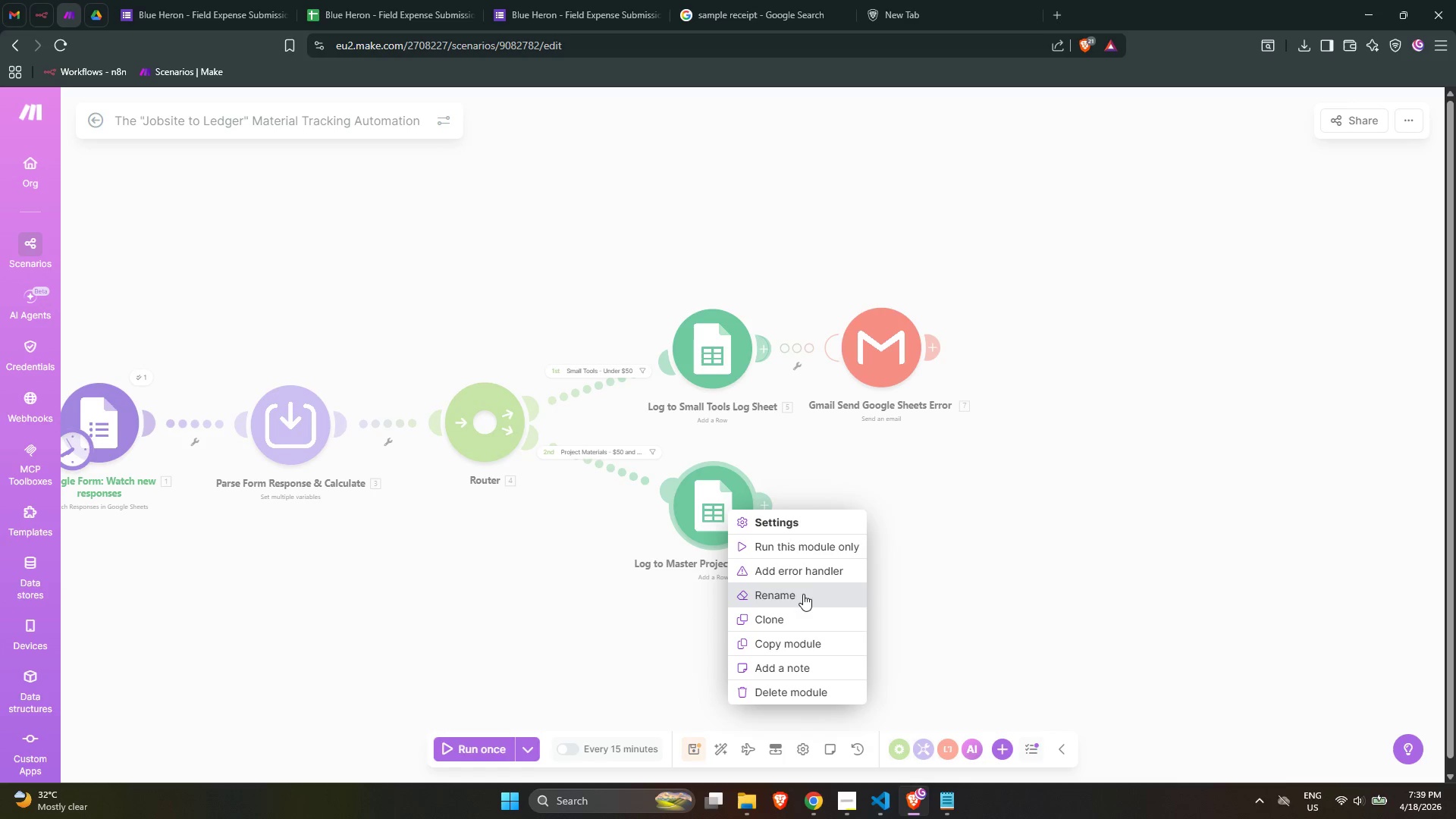 
left_click([804, 576])
 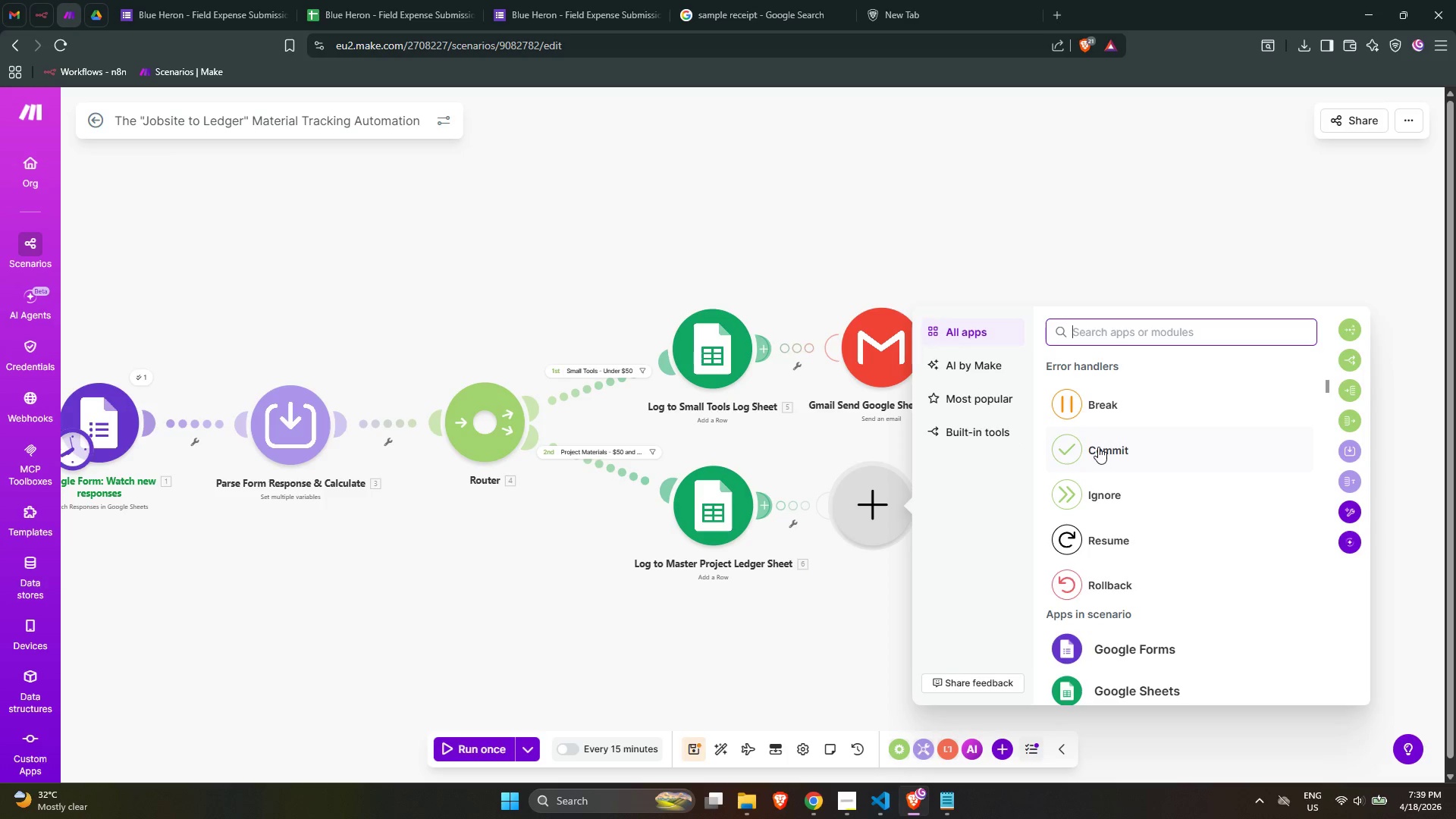 
type(gmsil)
 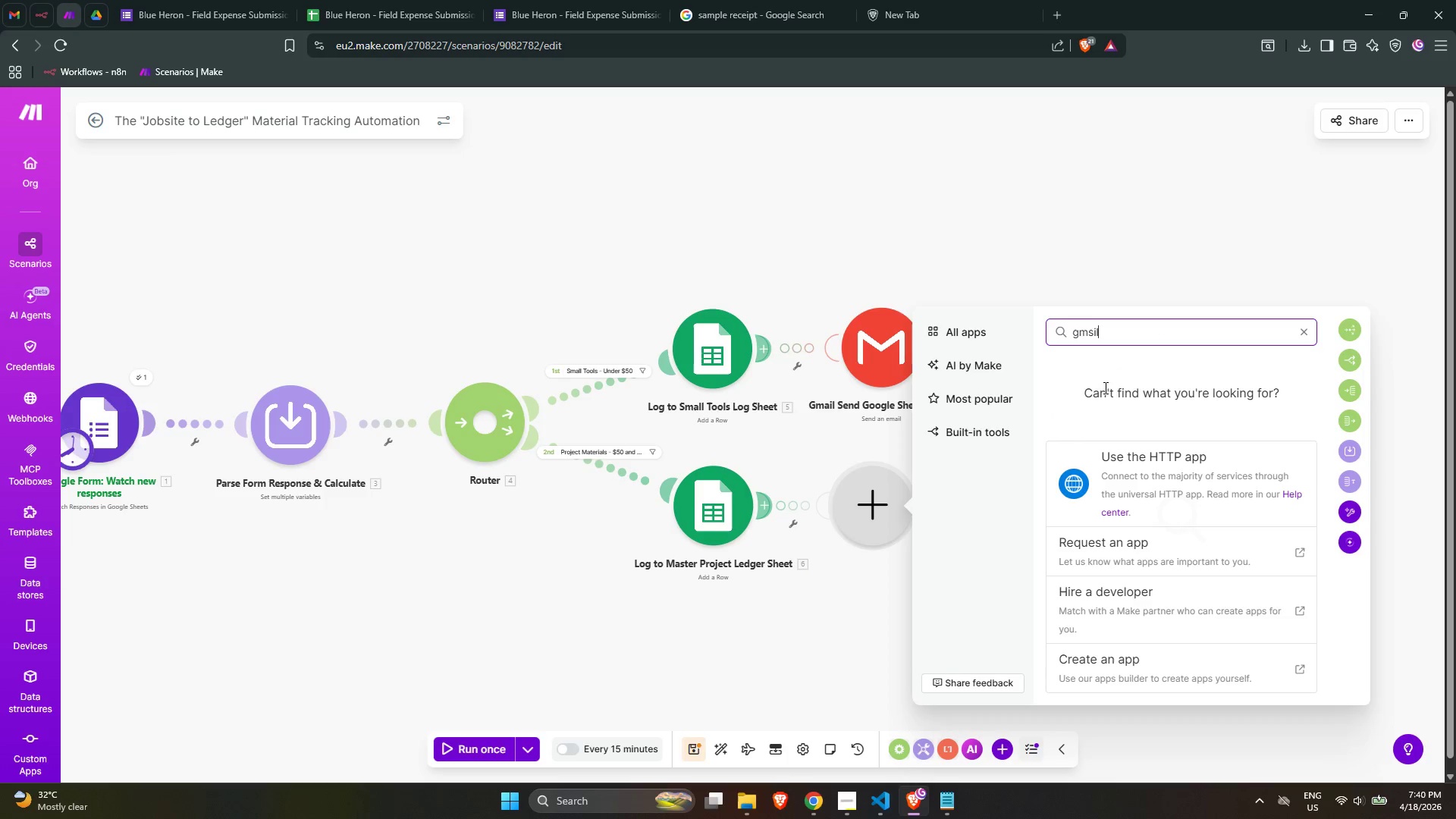 
key(Backspace)
key(Backspace)
key(Backspace)
key(Backspace)
type(msil)
key(Backspace)
key(Backspace)
key(Backspace)
type(ail)
 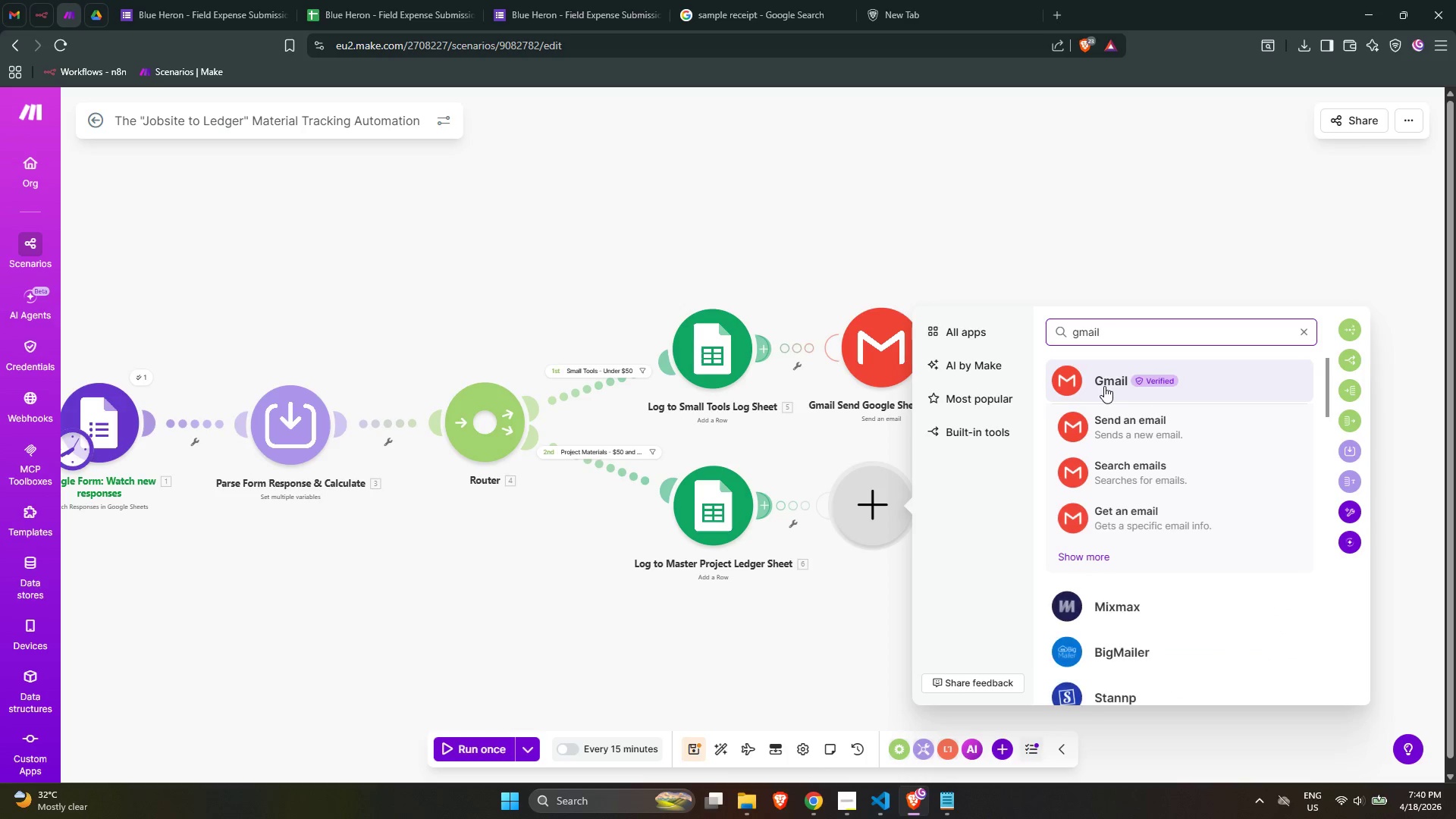 
left_click([1112, 445])
 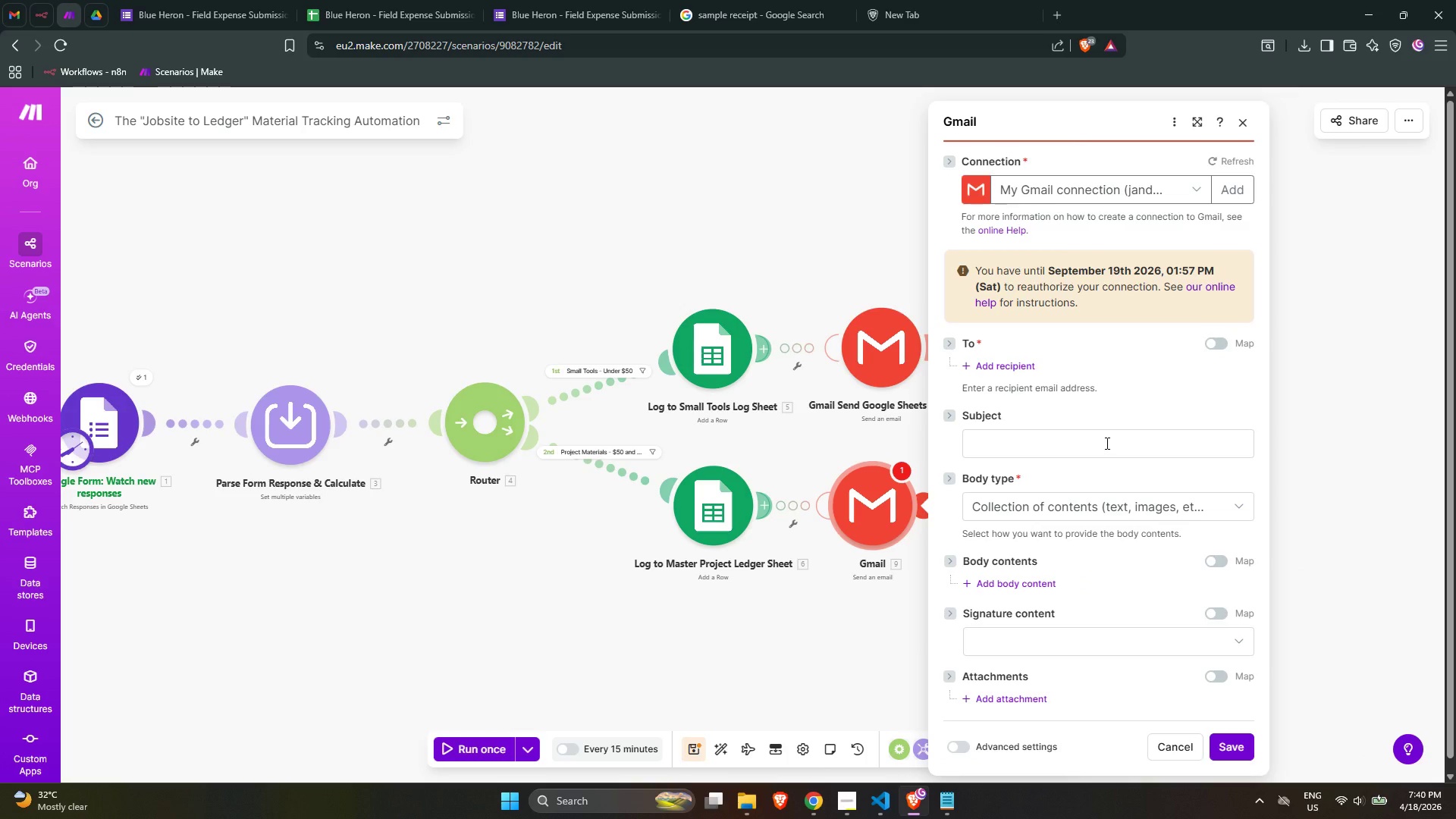 
wait(5.12)
 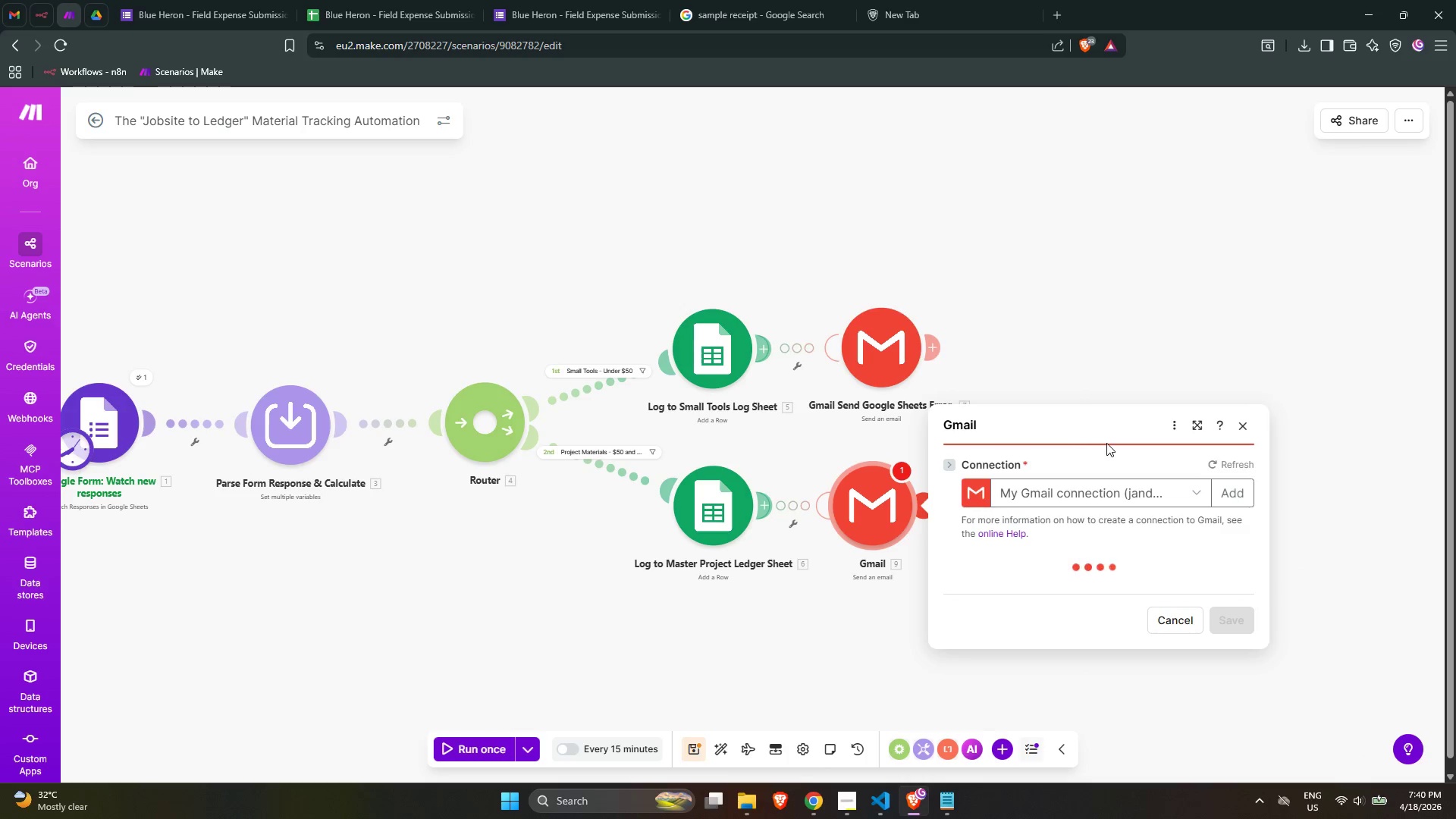 
left_click([1018, 369])
 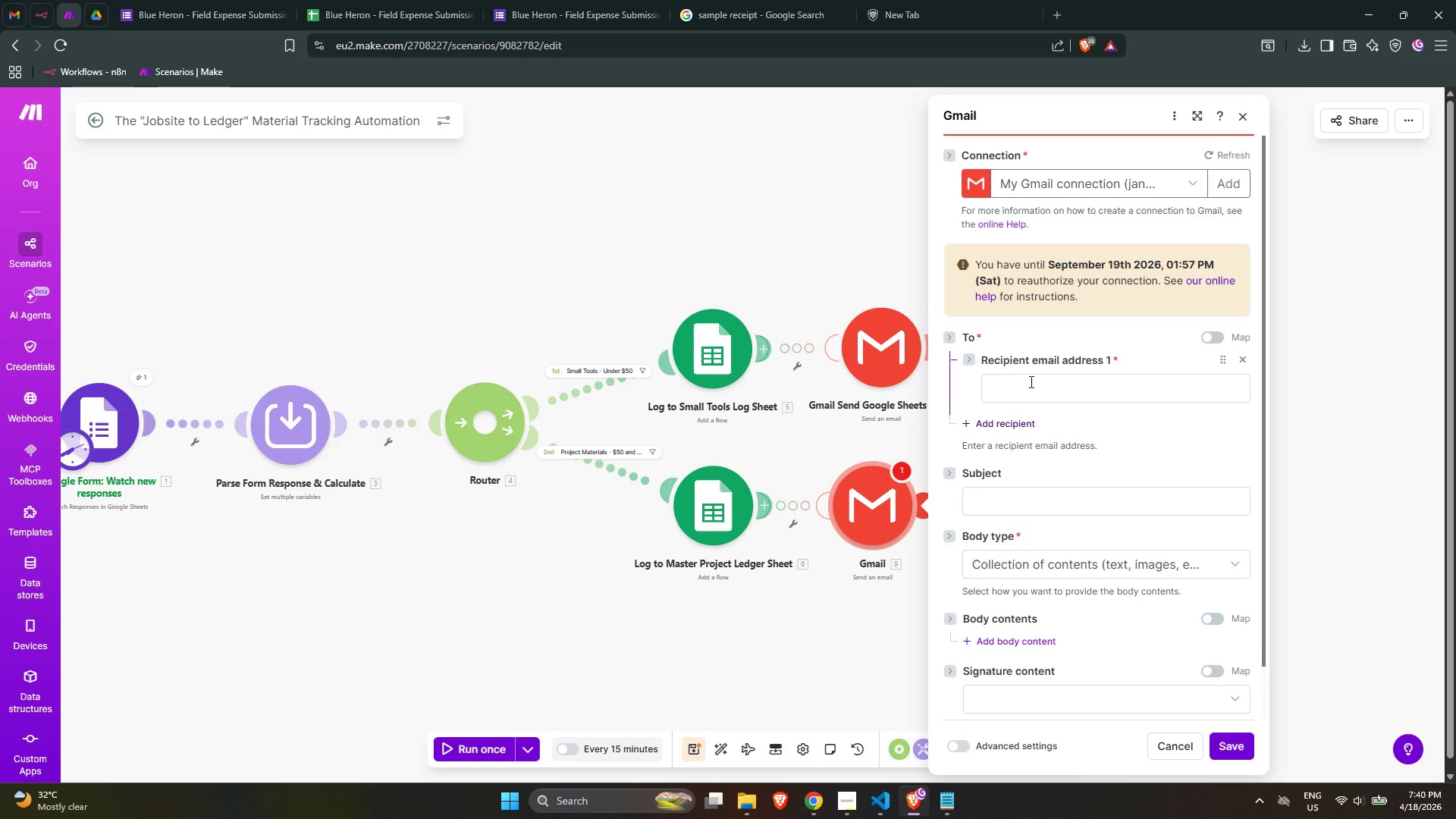 
left_click([1034, 383])
 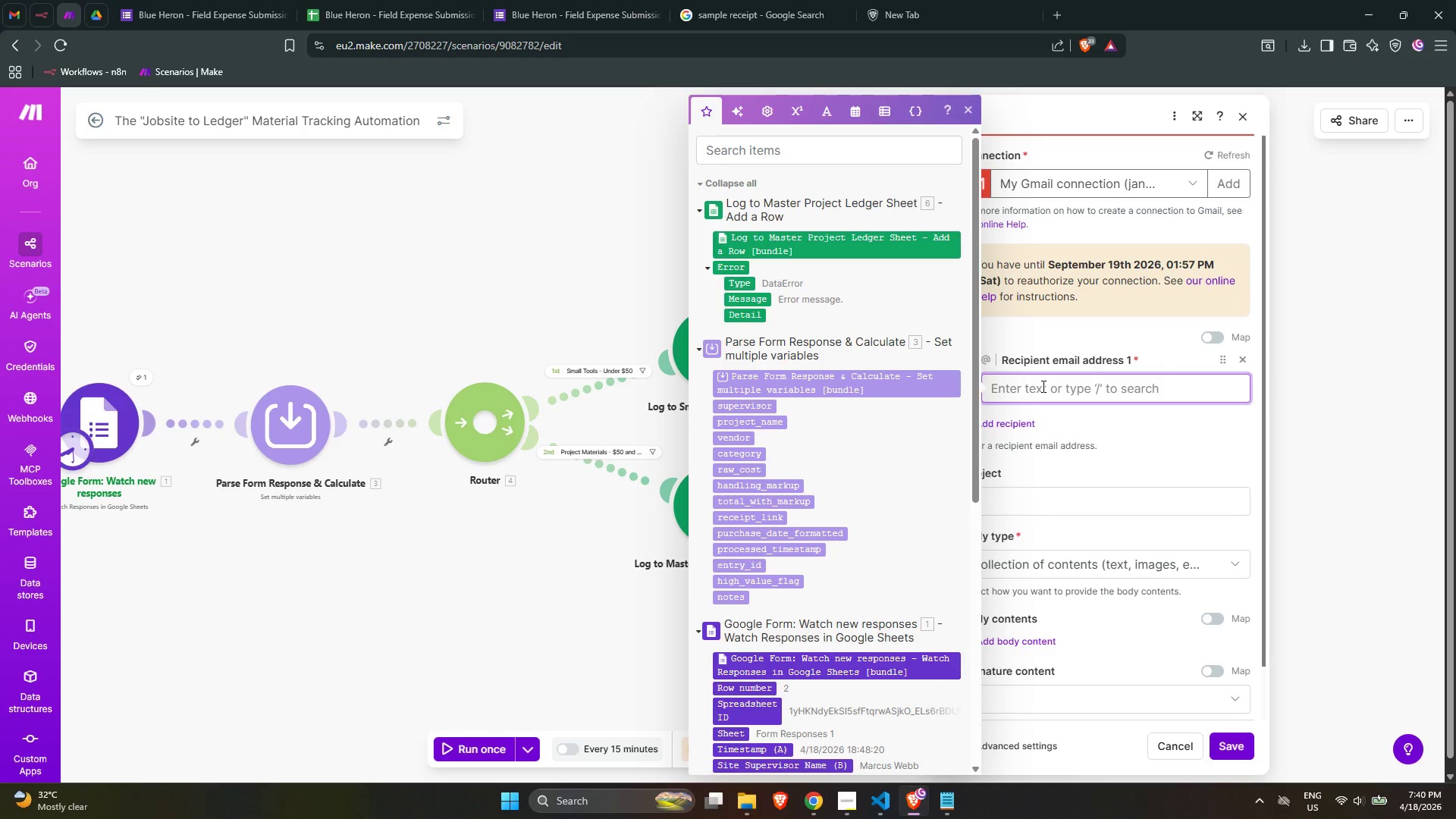 
wait(22.56)
 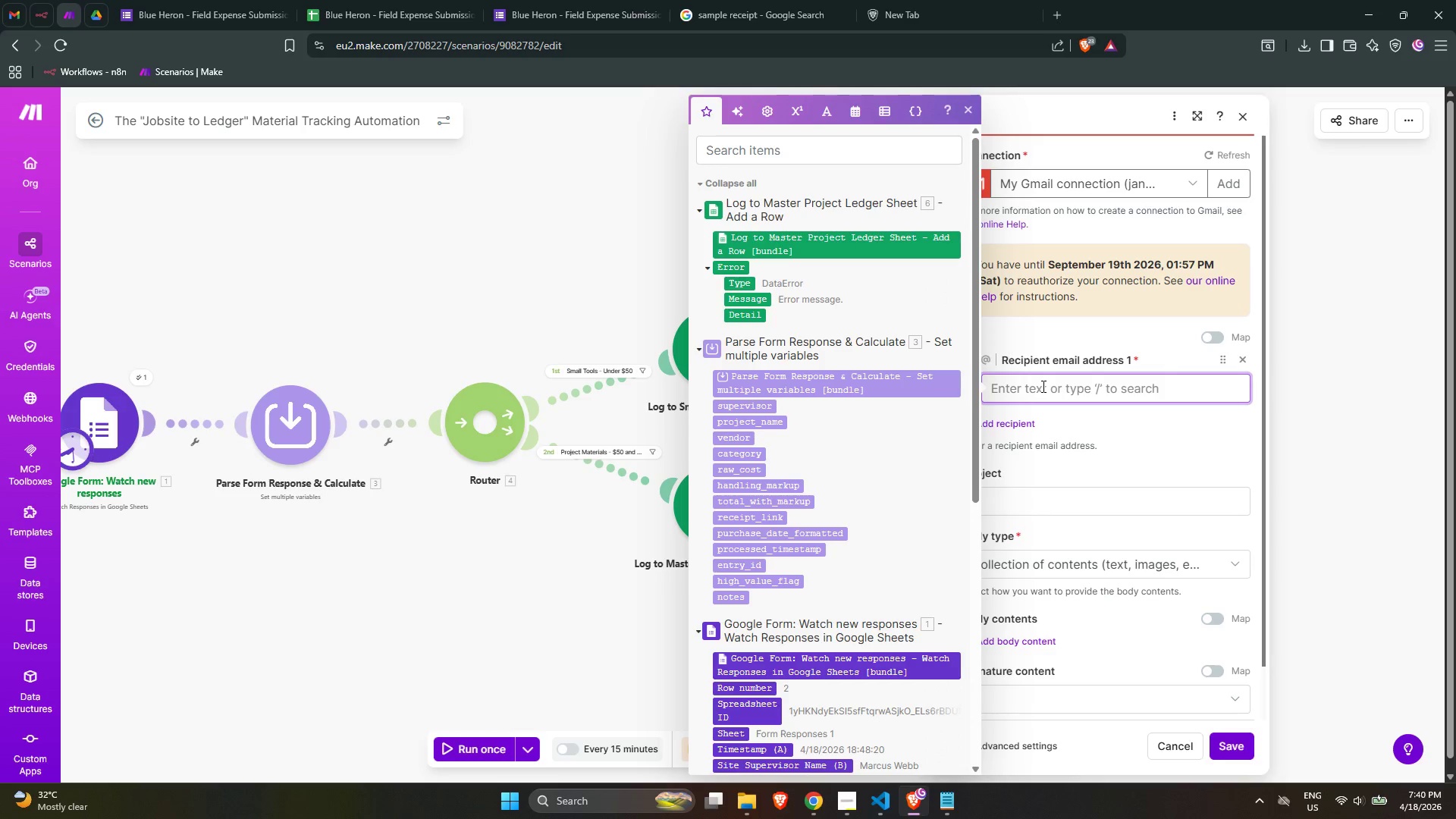 
left_click([1064, 393])
 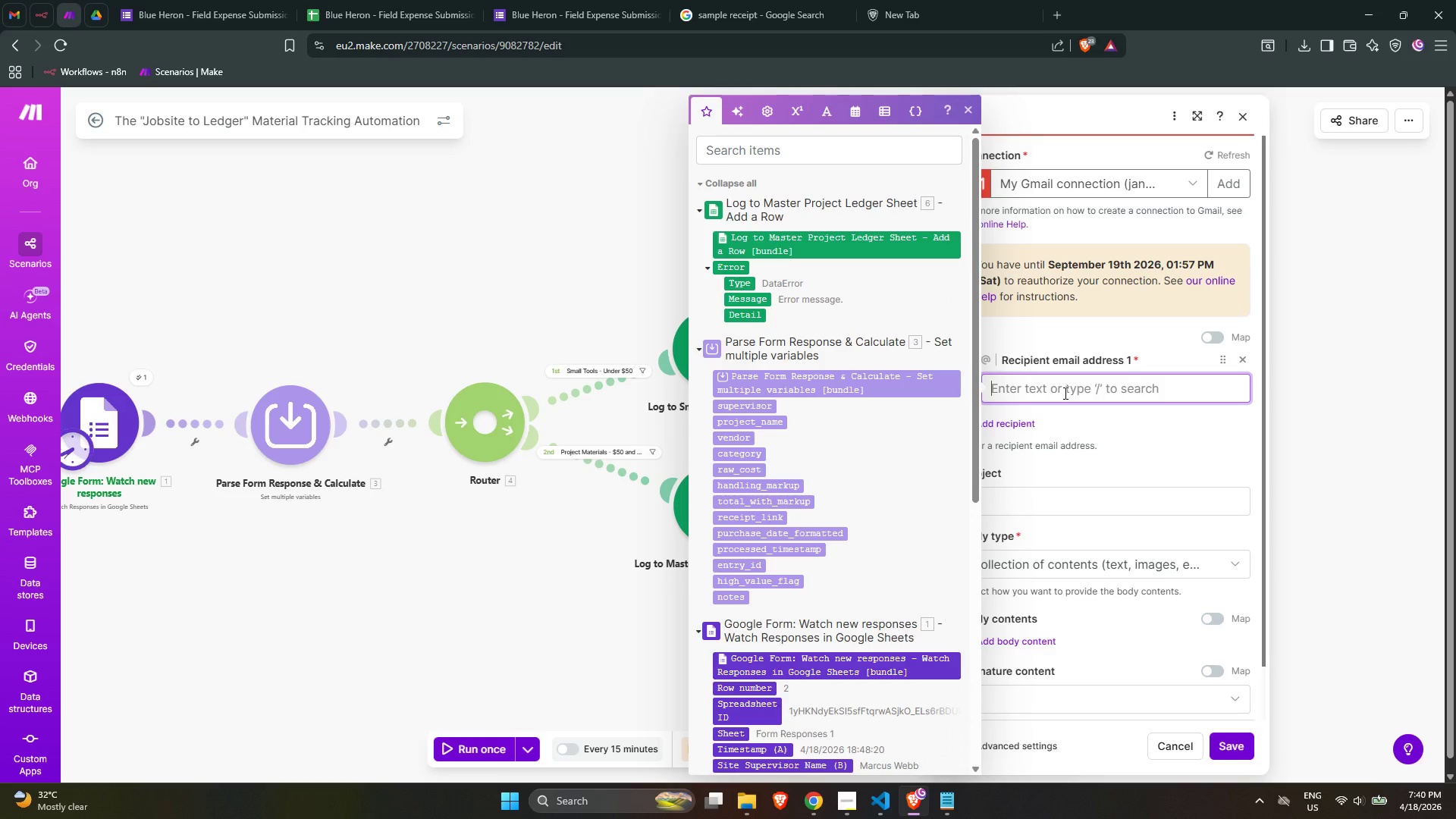 
type(jandevzx01@gmail.c)
key(Backspace)
key(Backspace)
type(.com)
 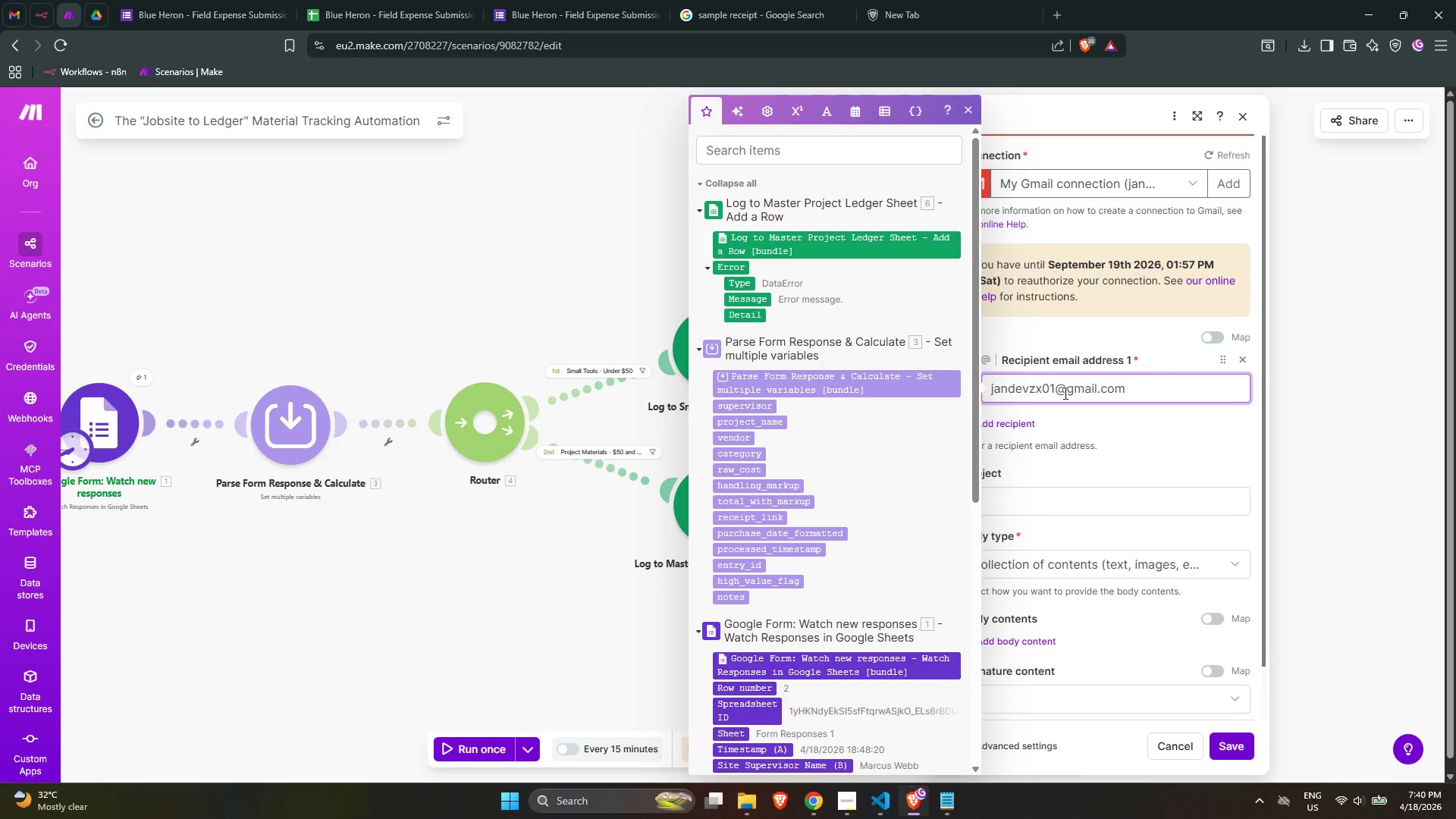 
double_click([1020, 511])
 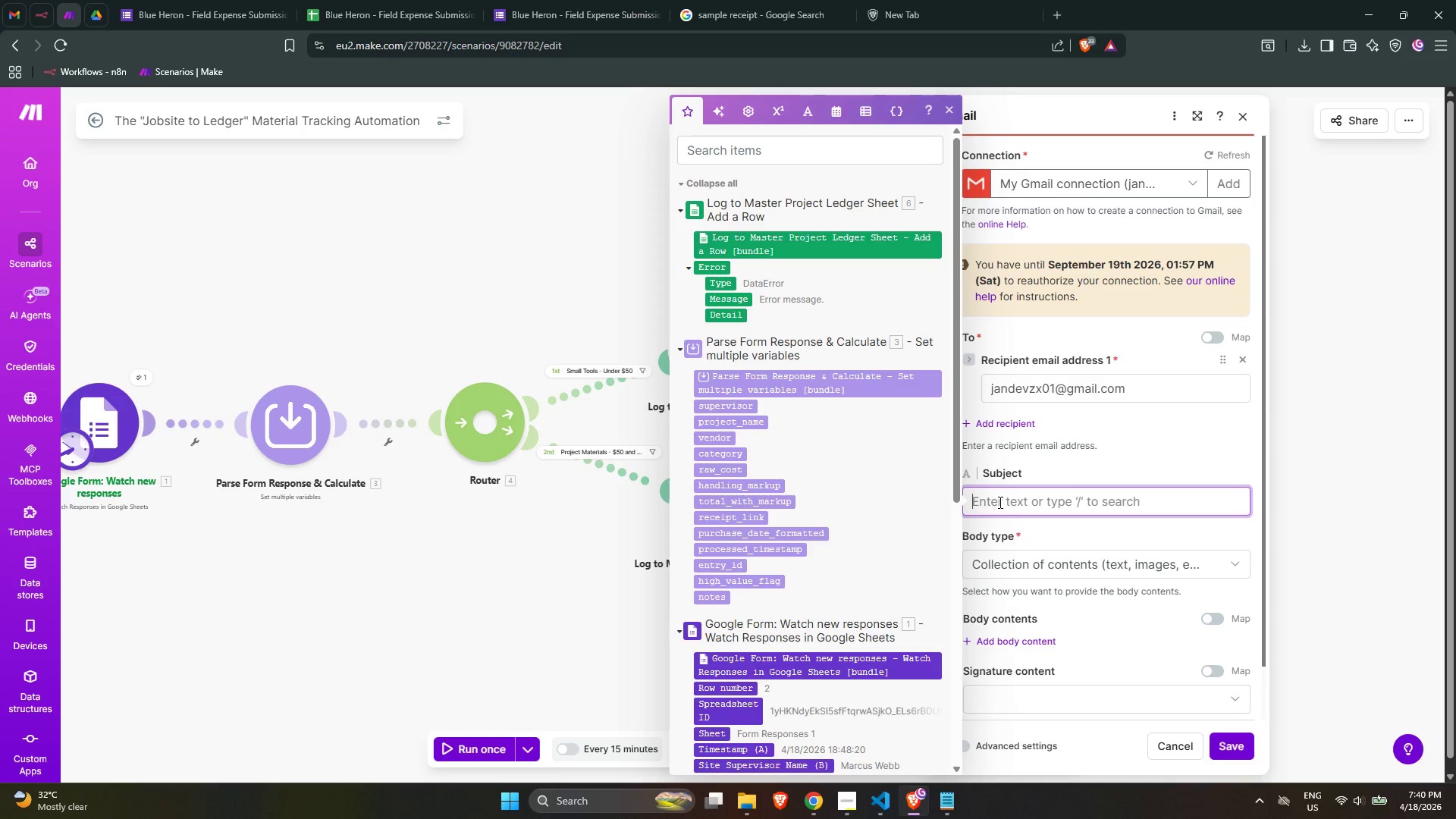 
wait(7.3)
 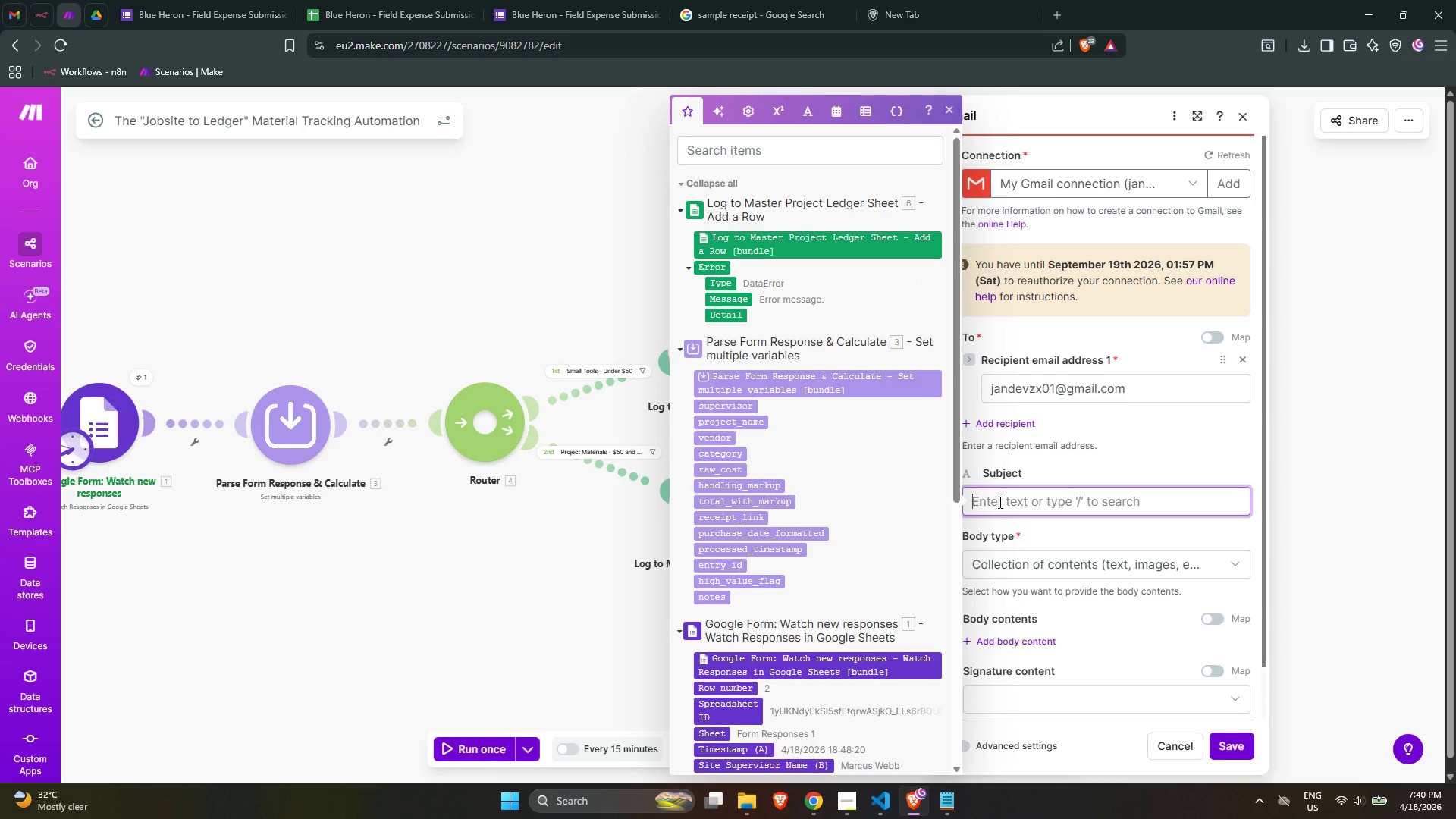 
key(Meta+MetaLeft)
 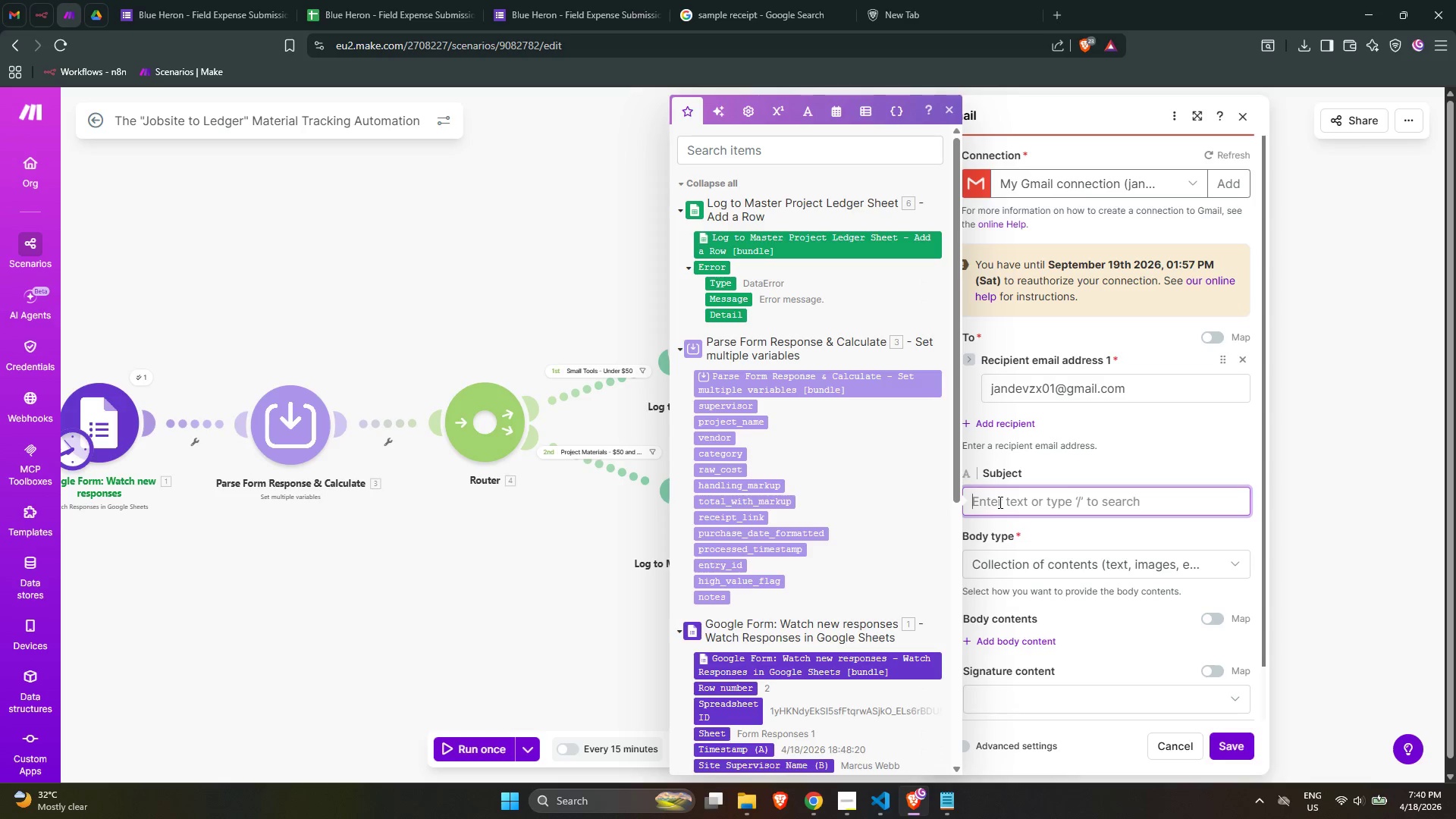 
key(Meta+Period)
 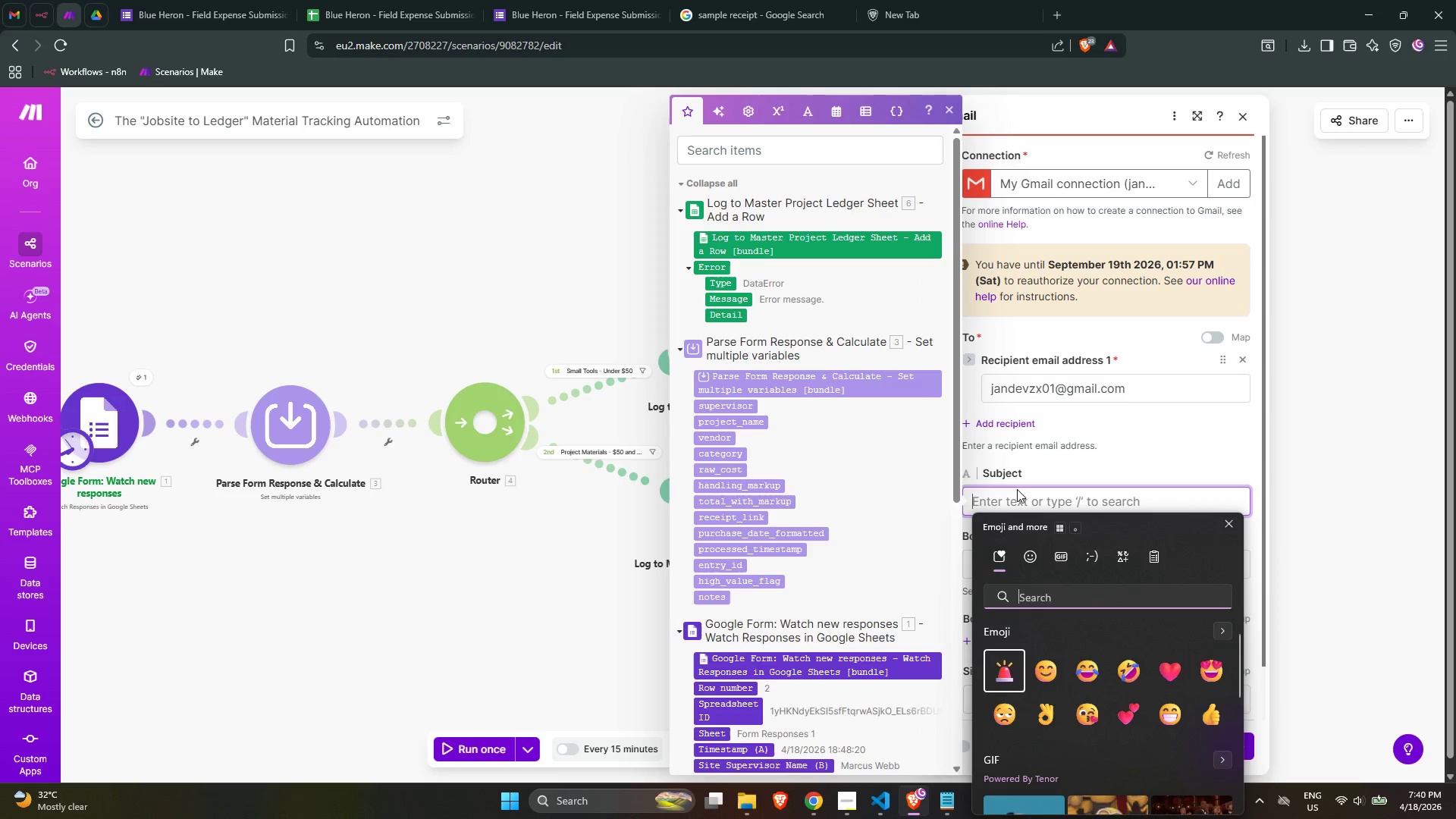 
left_click([1007, 657])
 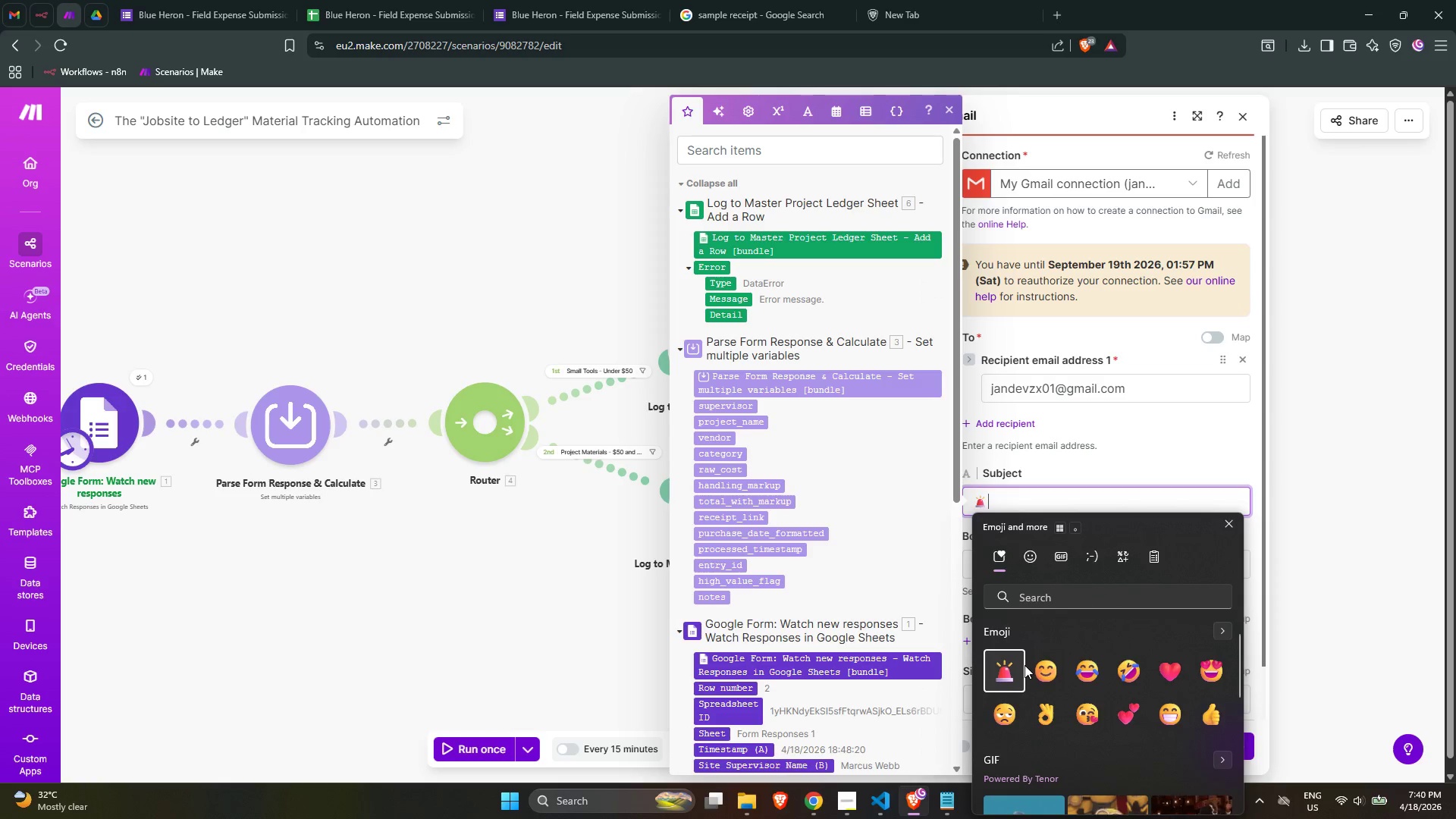 
key(Space)
 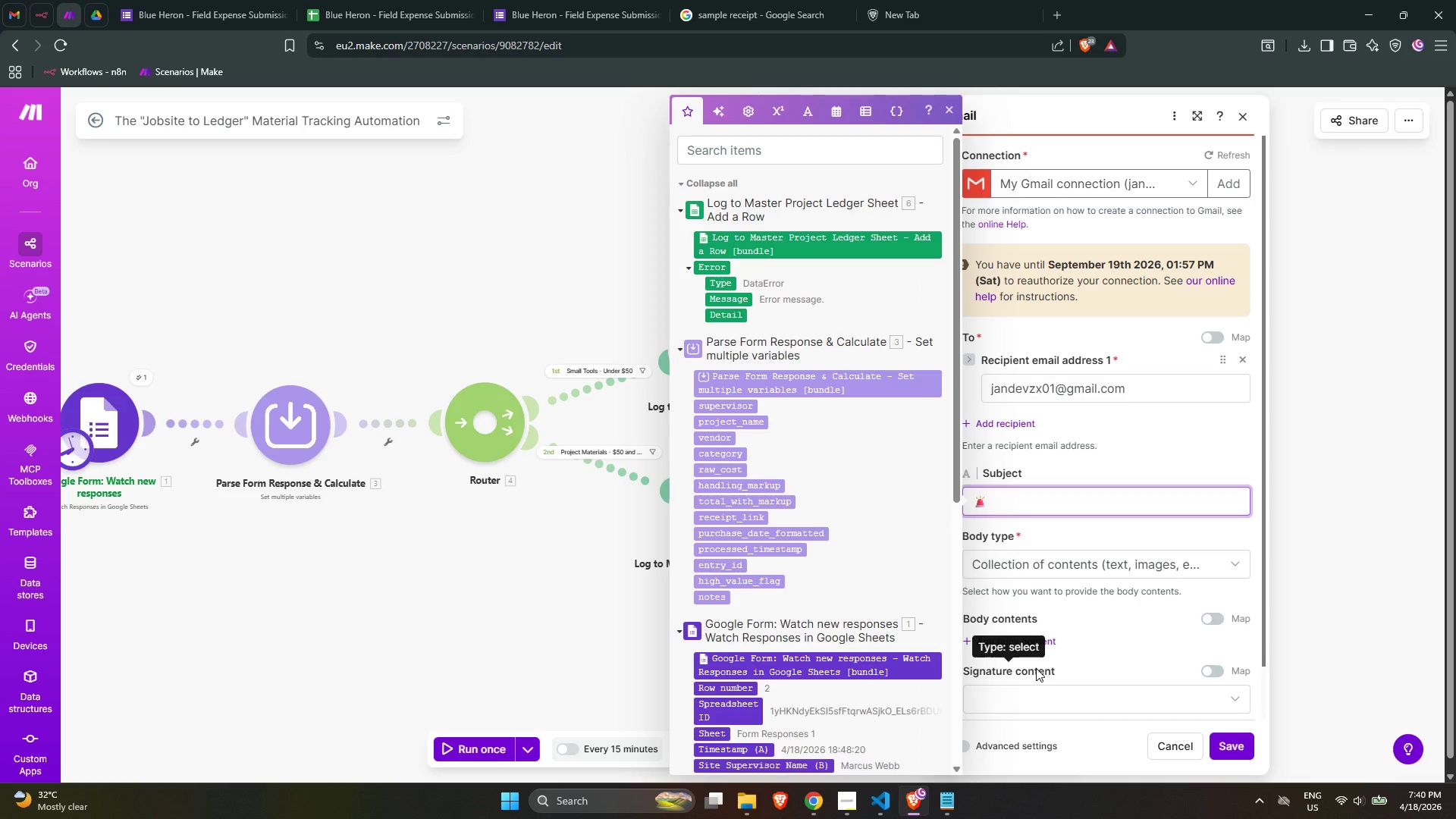 
type(LEDGER WRITE FAILED - Project Materials Entry [])
 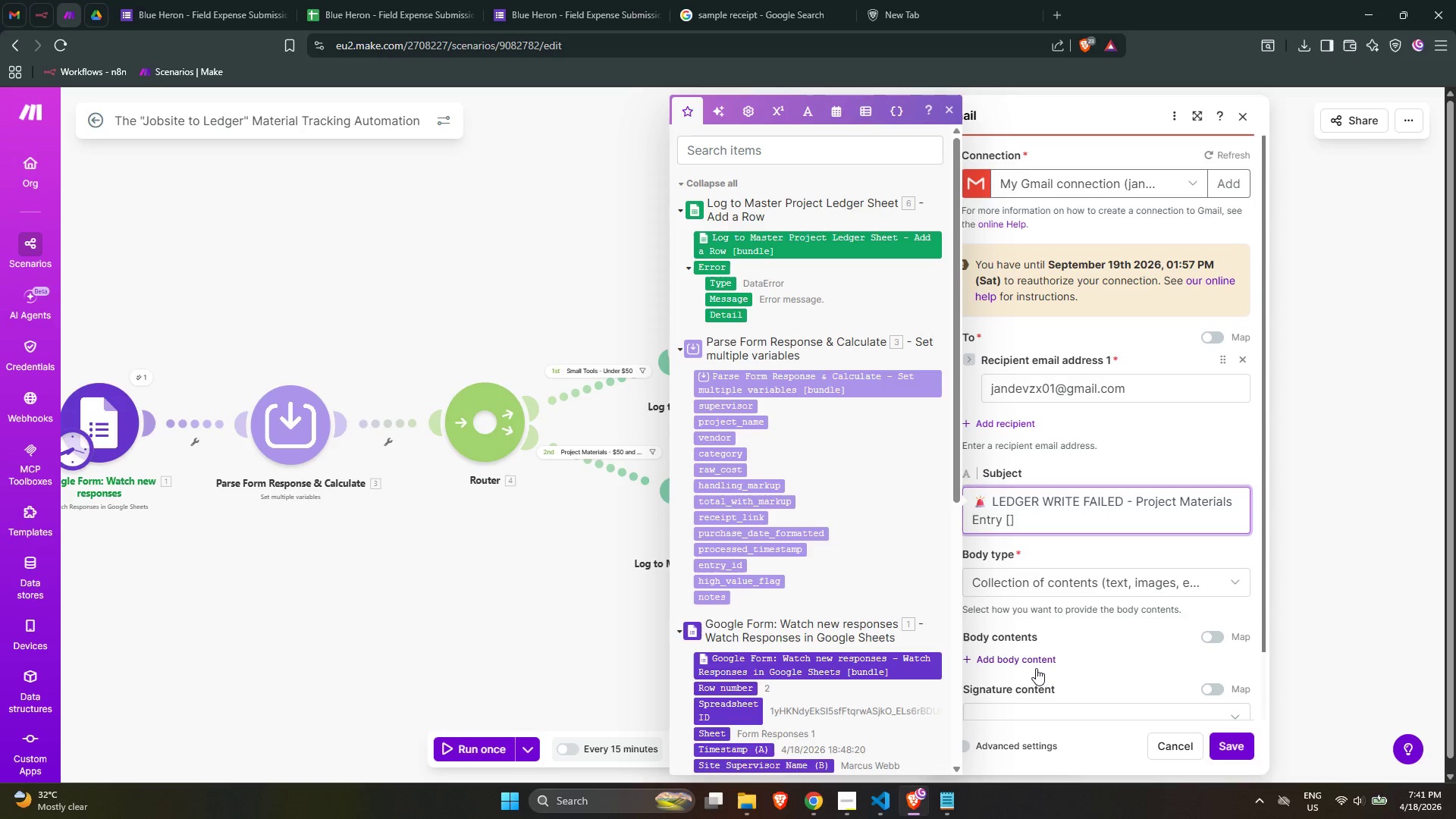 
key(ArrowLeft)
 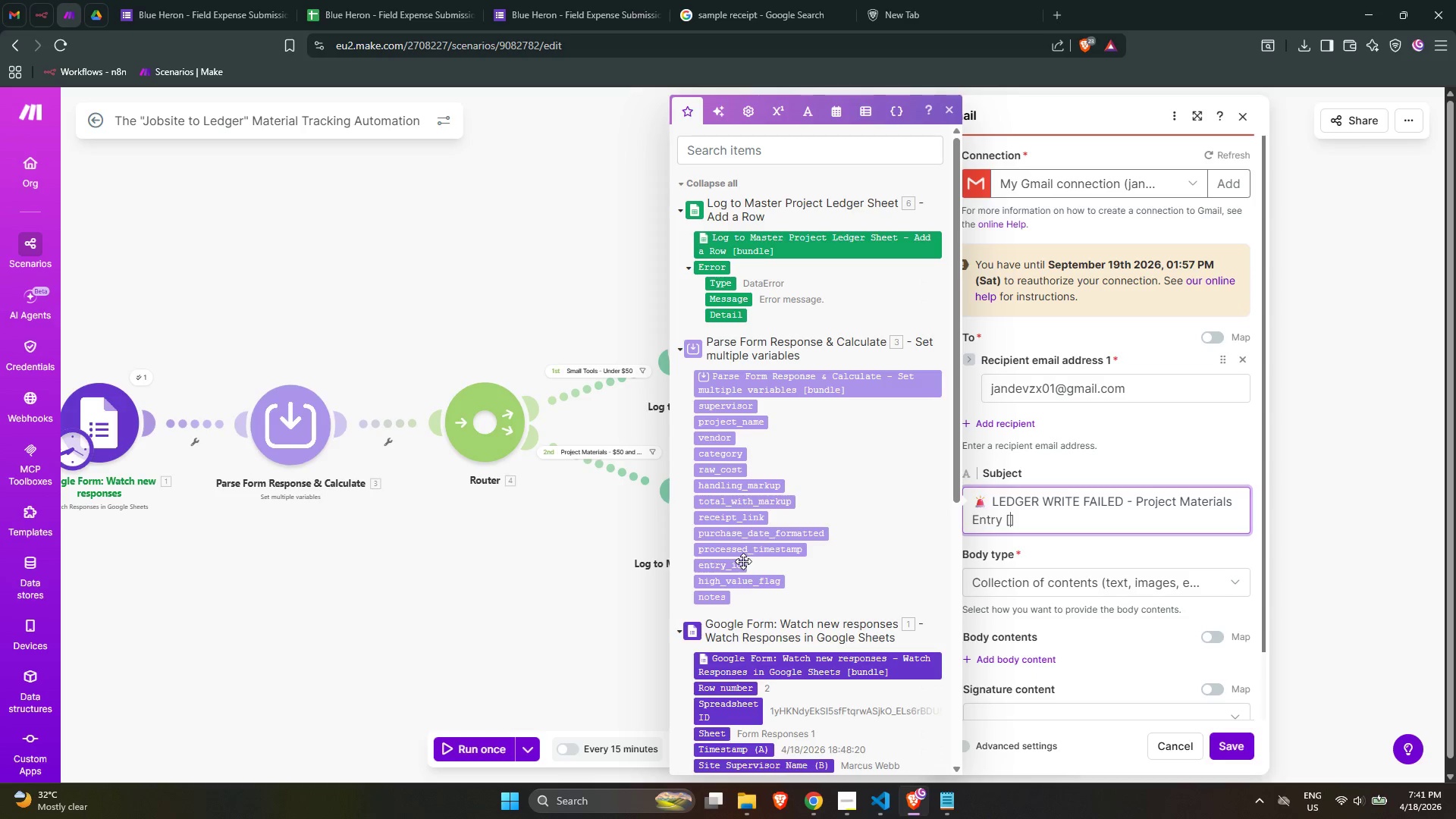 
left_click([720, 564])
 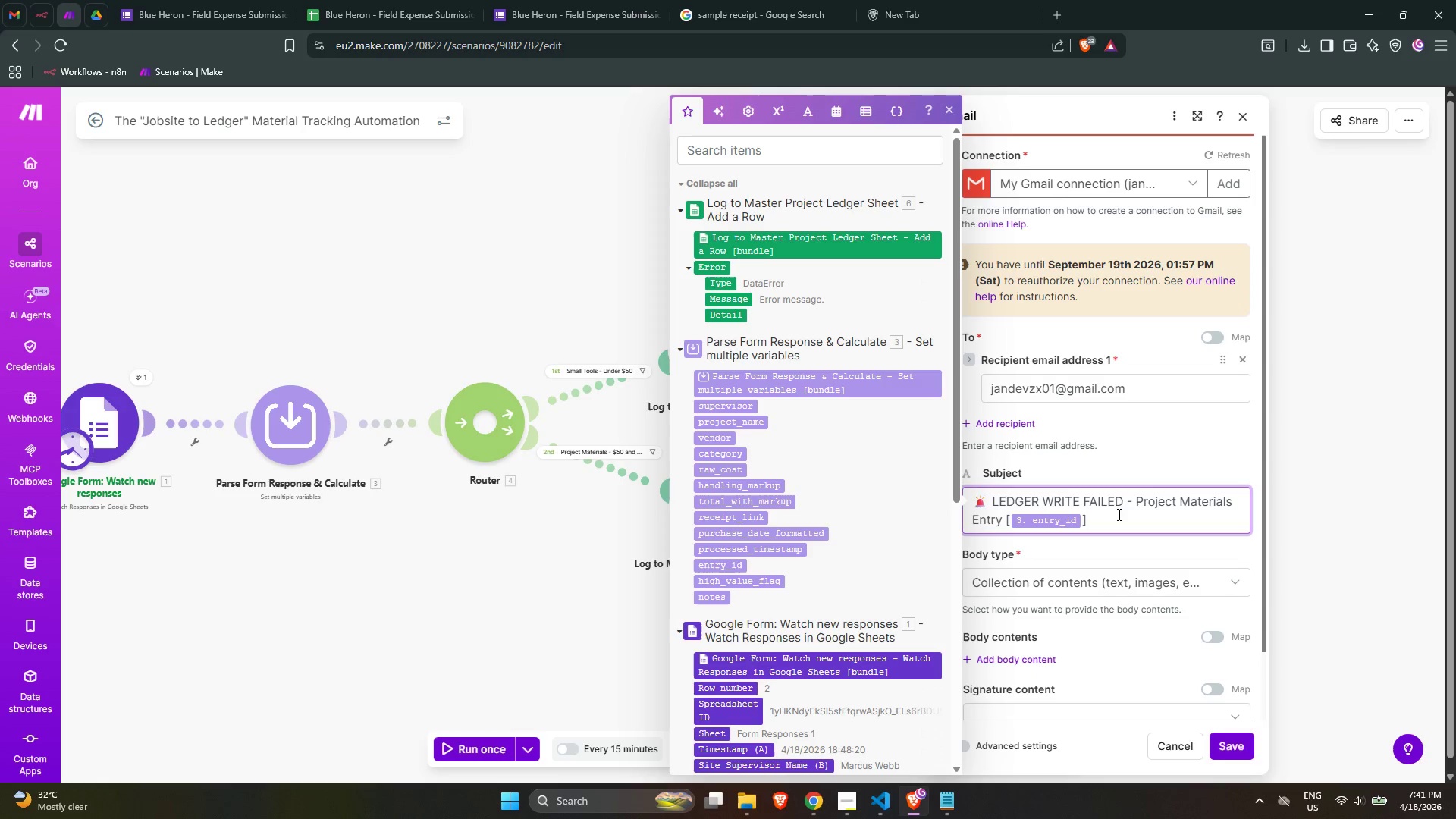 
left_click([1119, 522])
 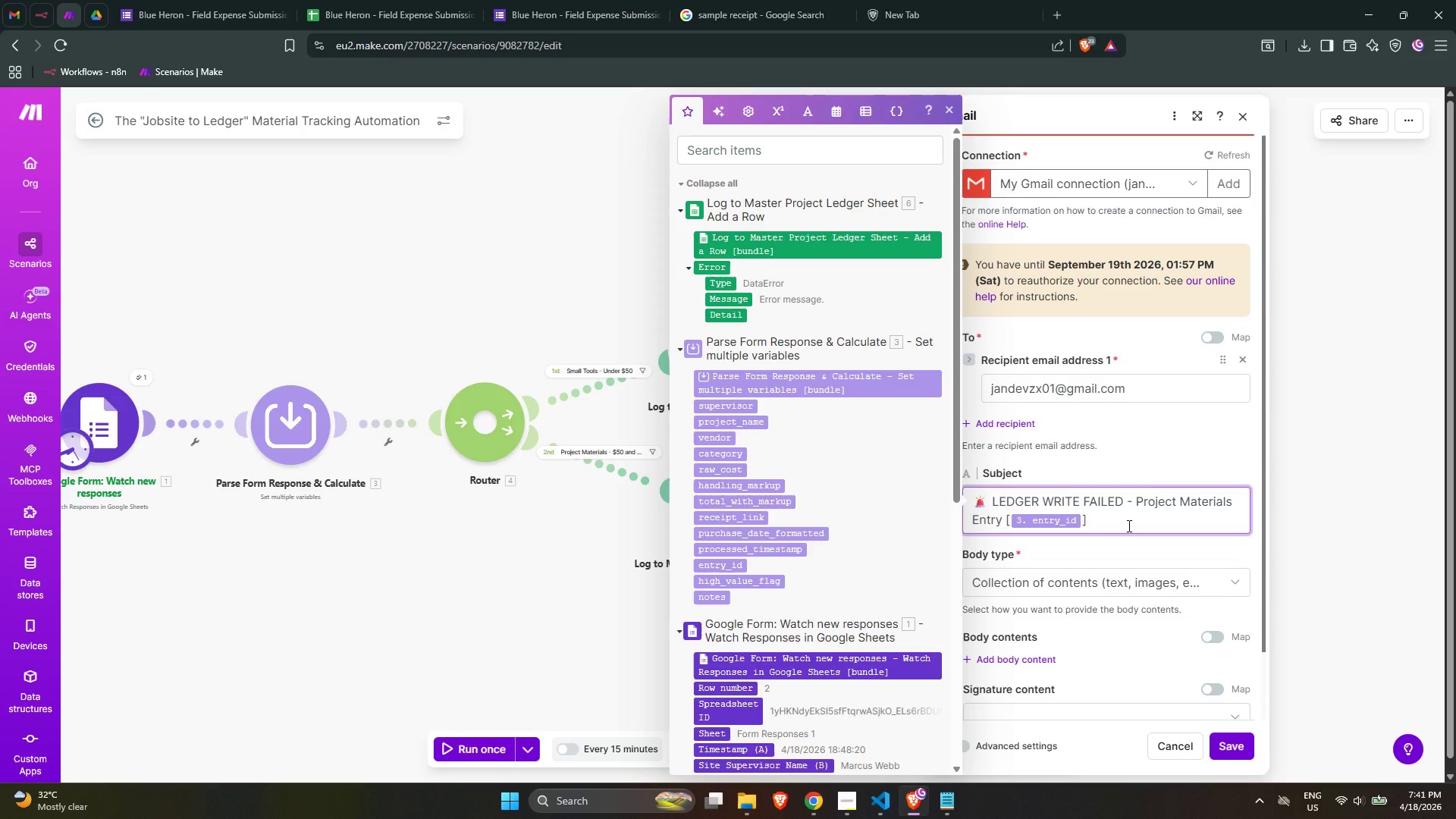 
left_click([1112, 590])
 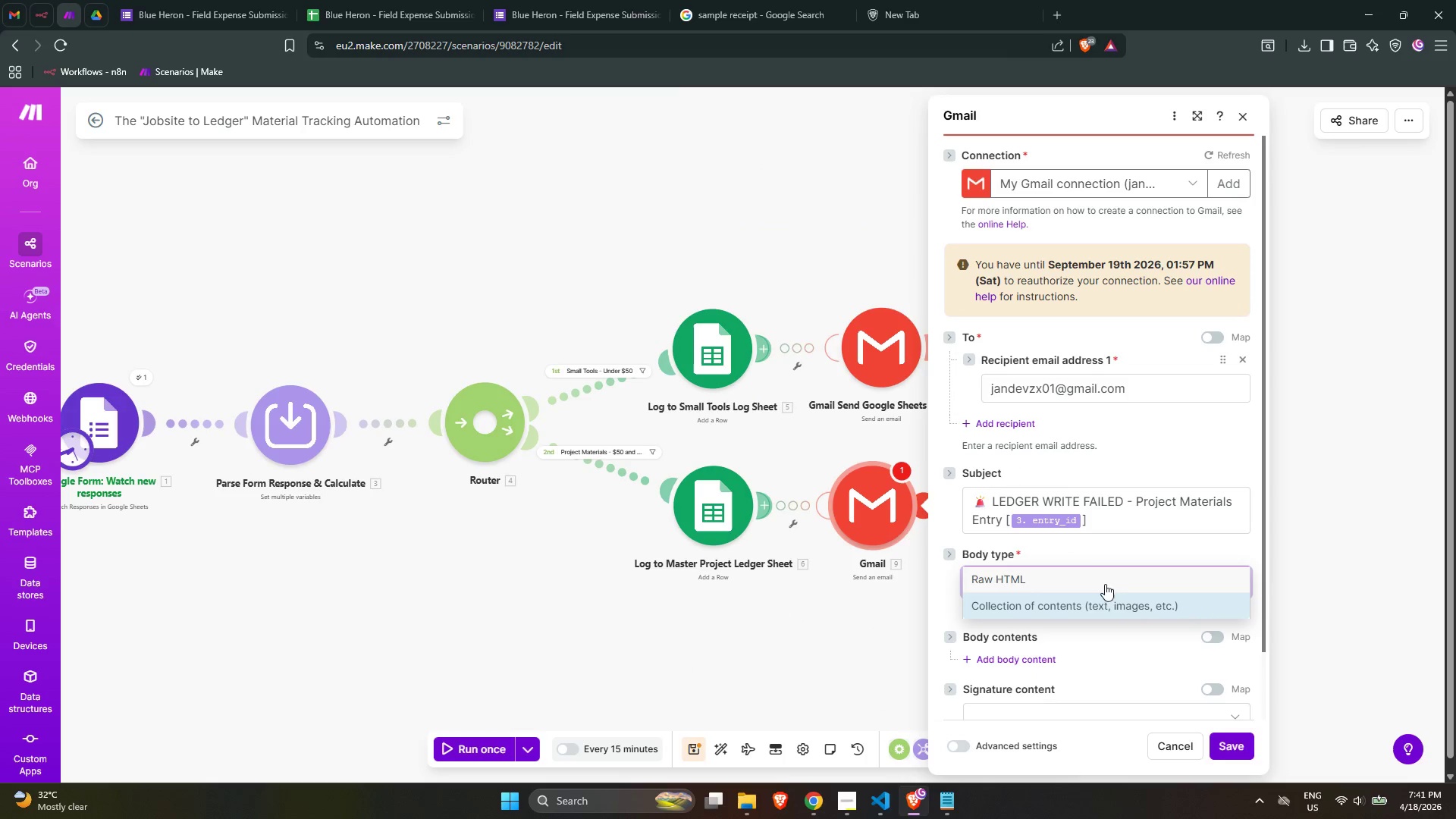 
left_click([1096, 576])
 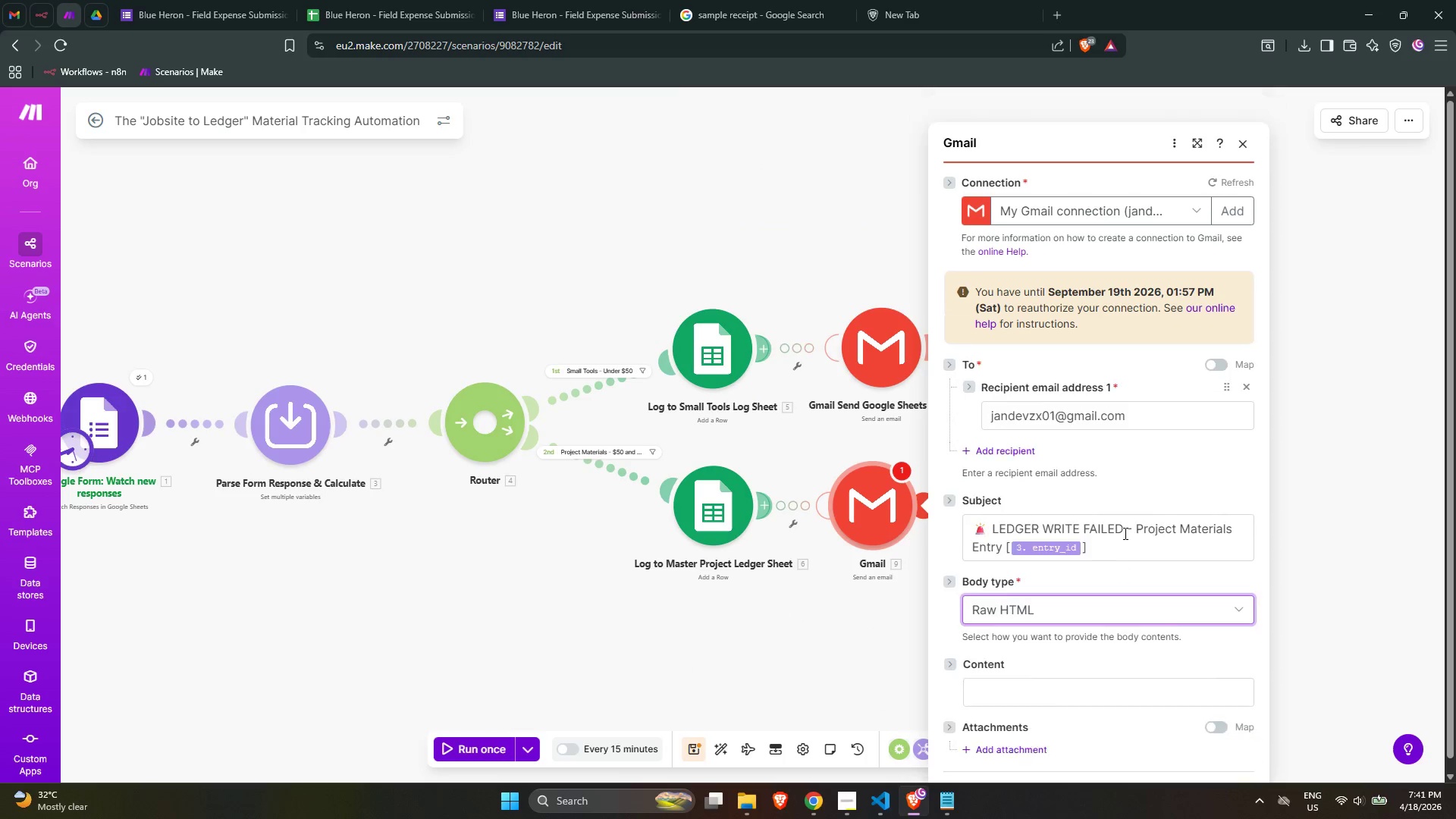 
scroll: coordinate [1124, 535], scroll_direction: down, amount: 1.0
 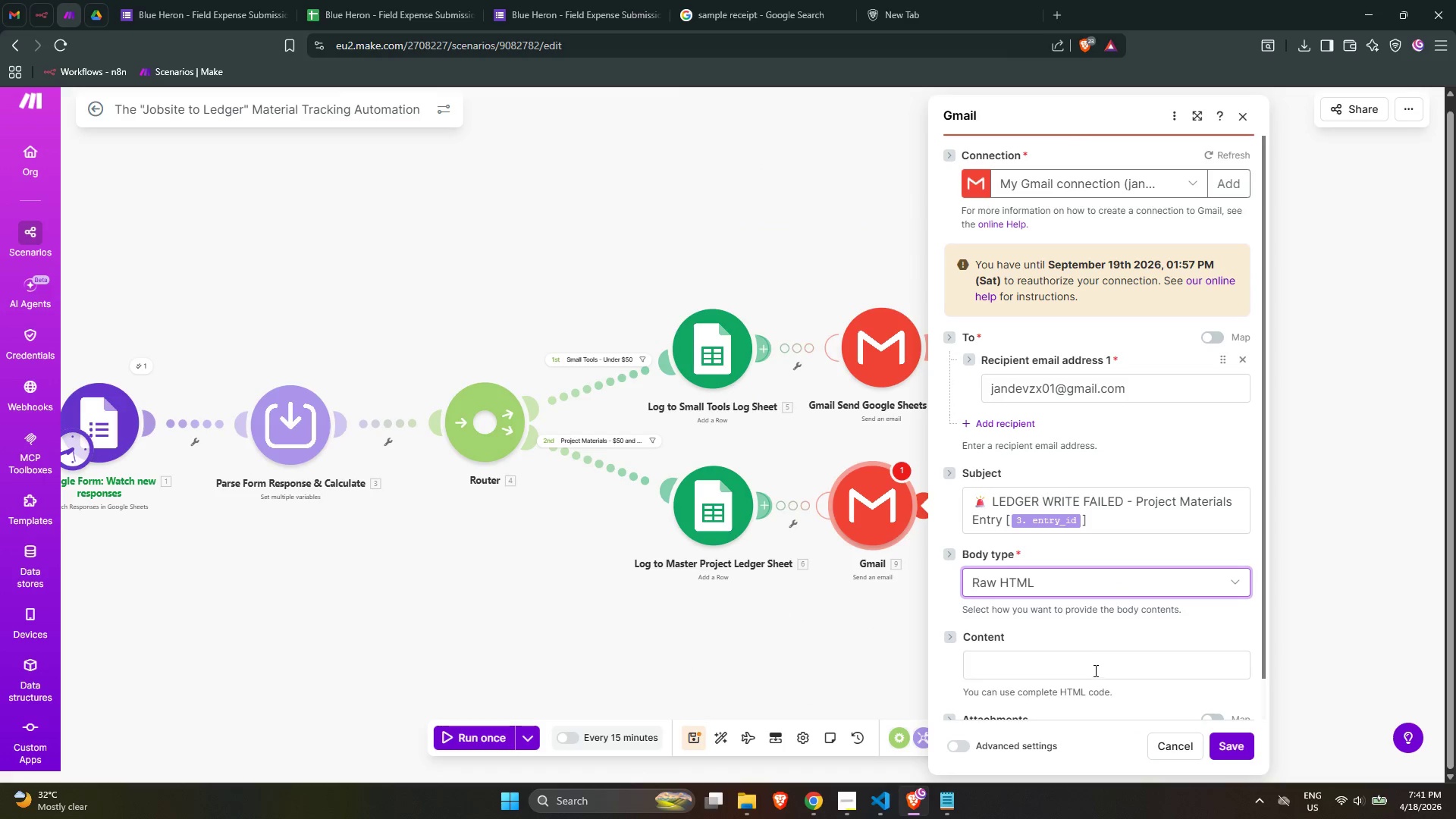 
left_click([1090, 663])
 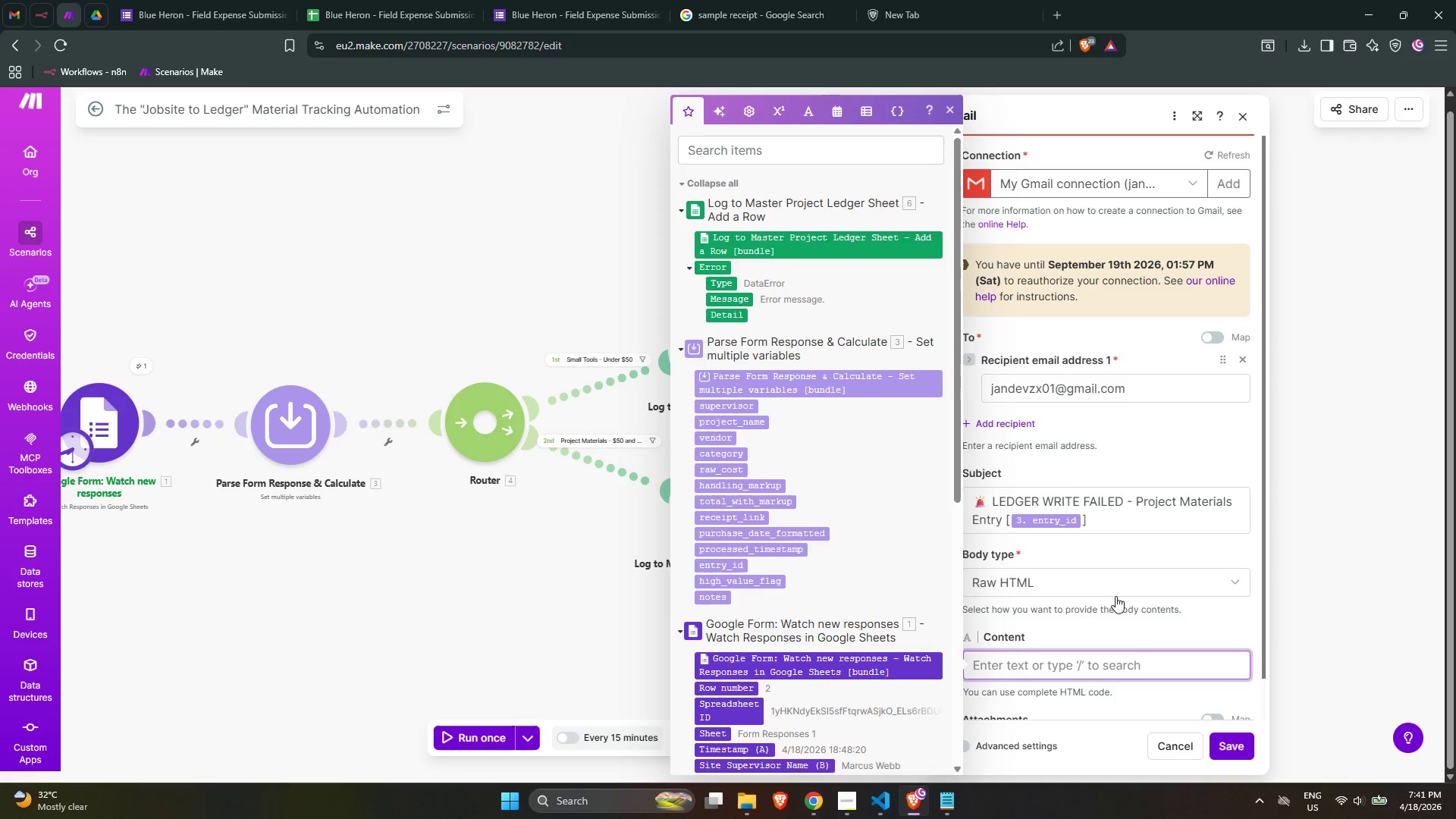 
type(SYSTEM ALERT - Google Sheets write failed for Master Project Ledger.)
 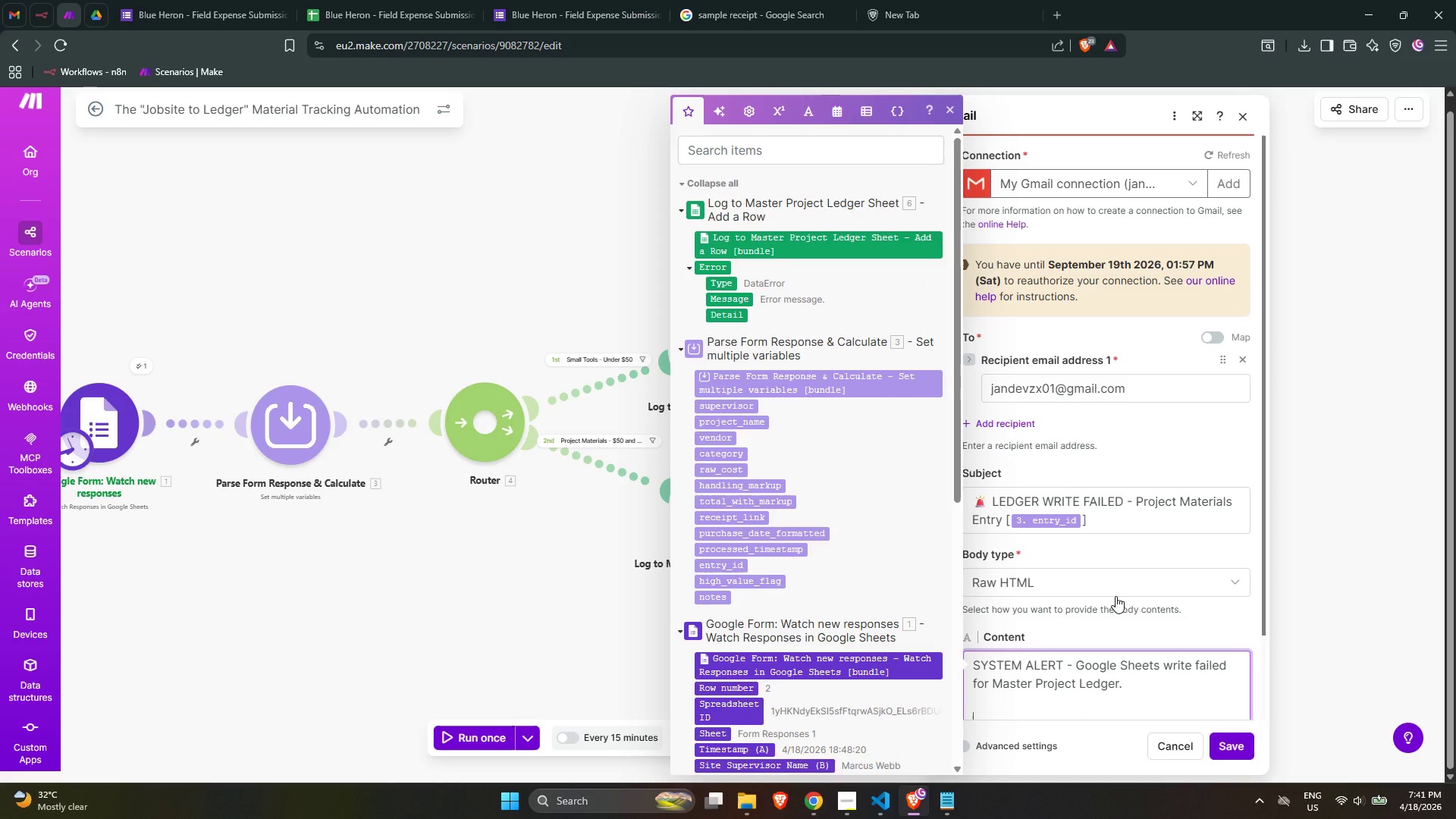 
 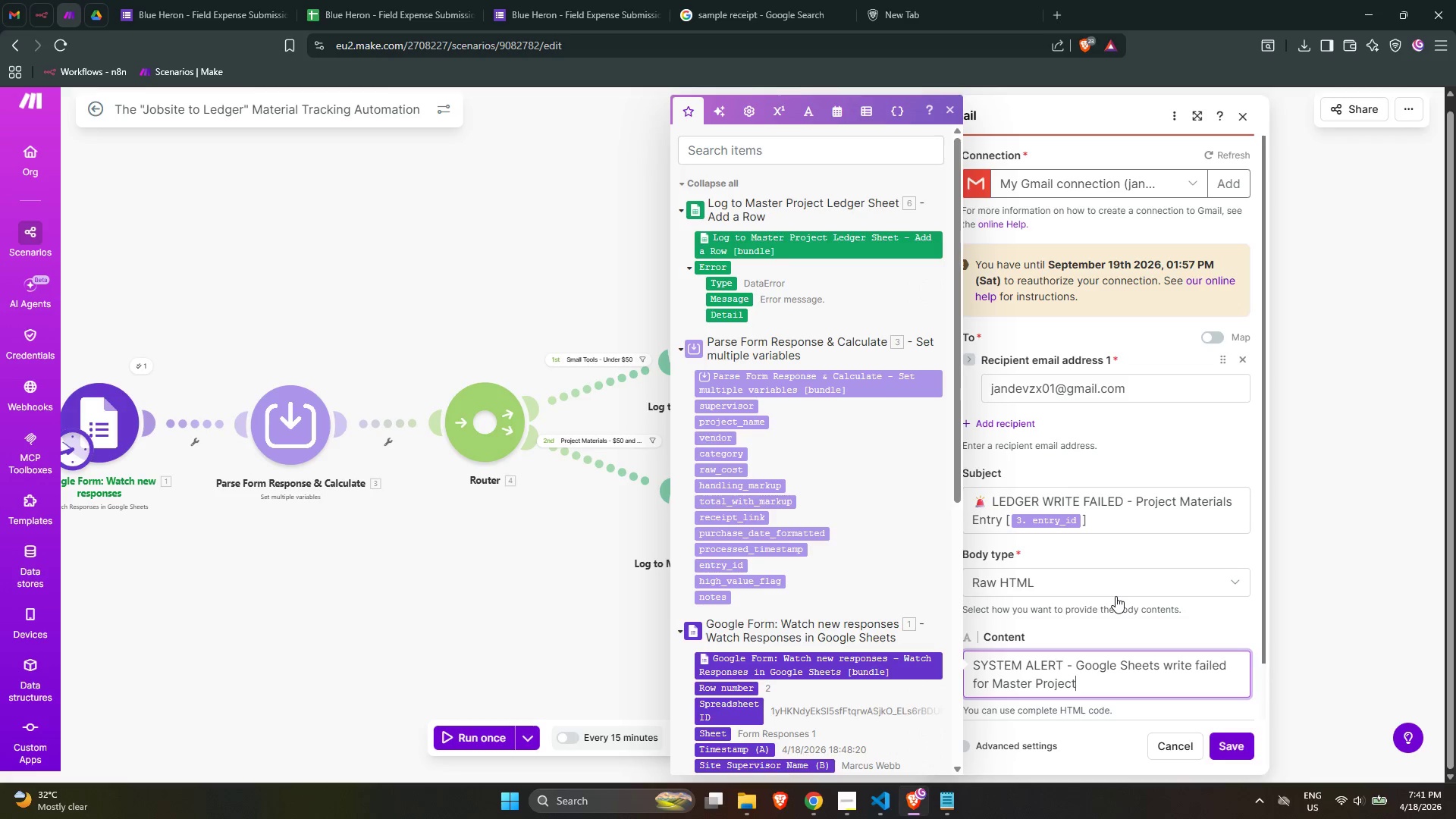 
key(Enter)
 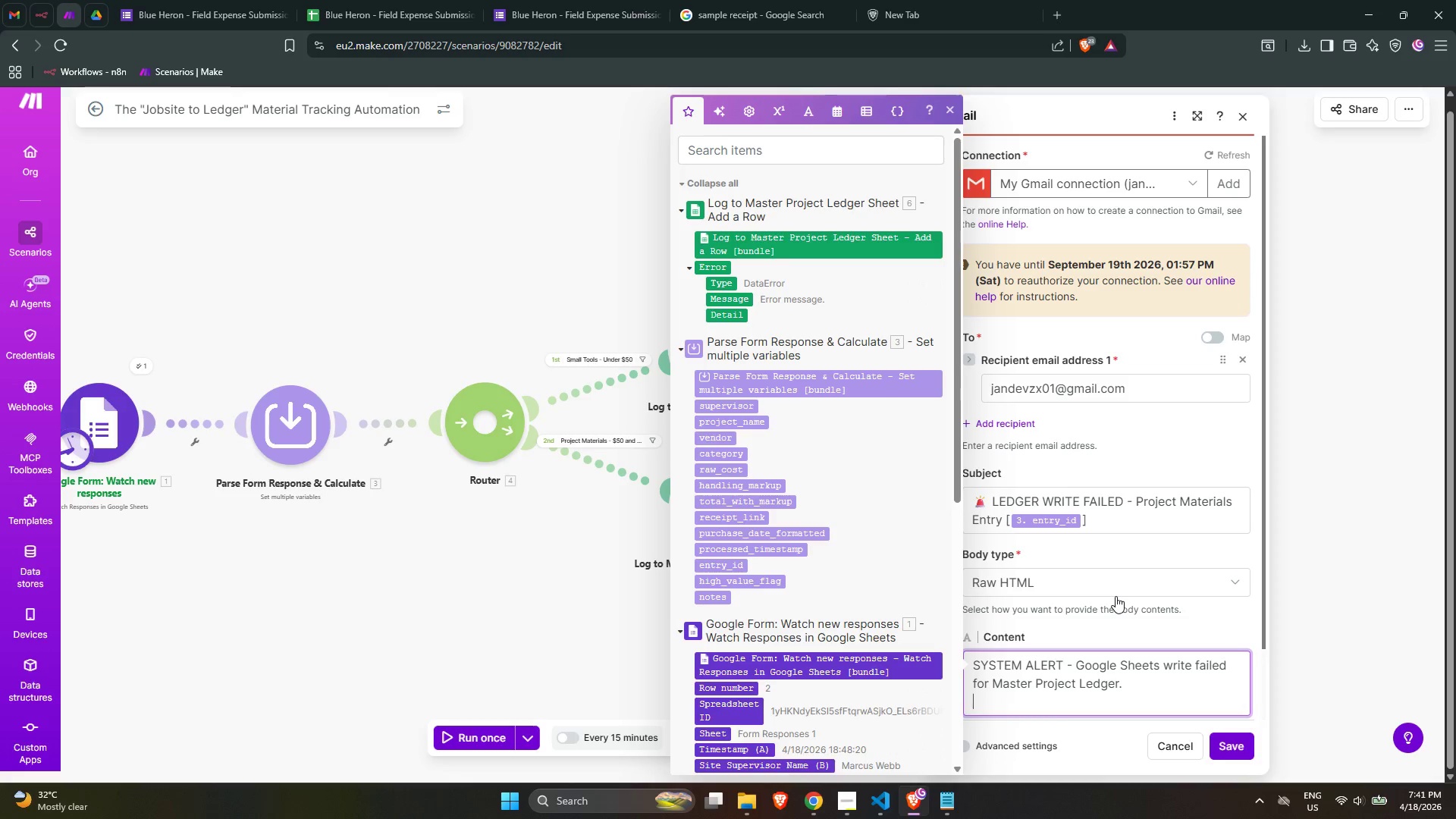 
key(Enter)
 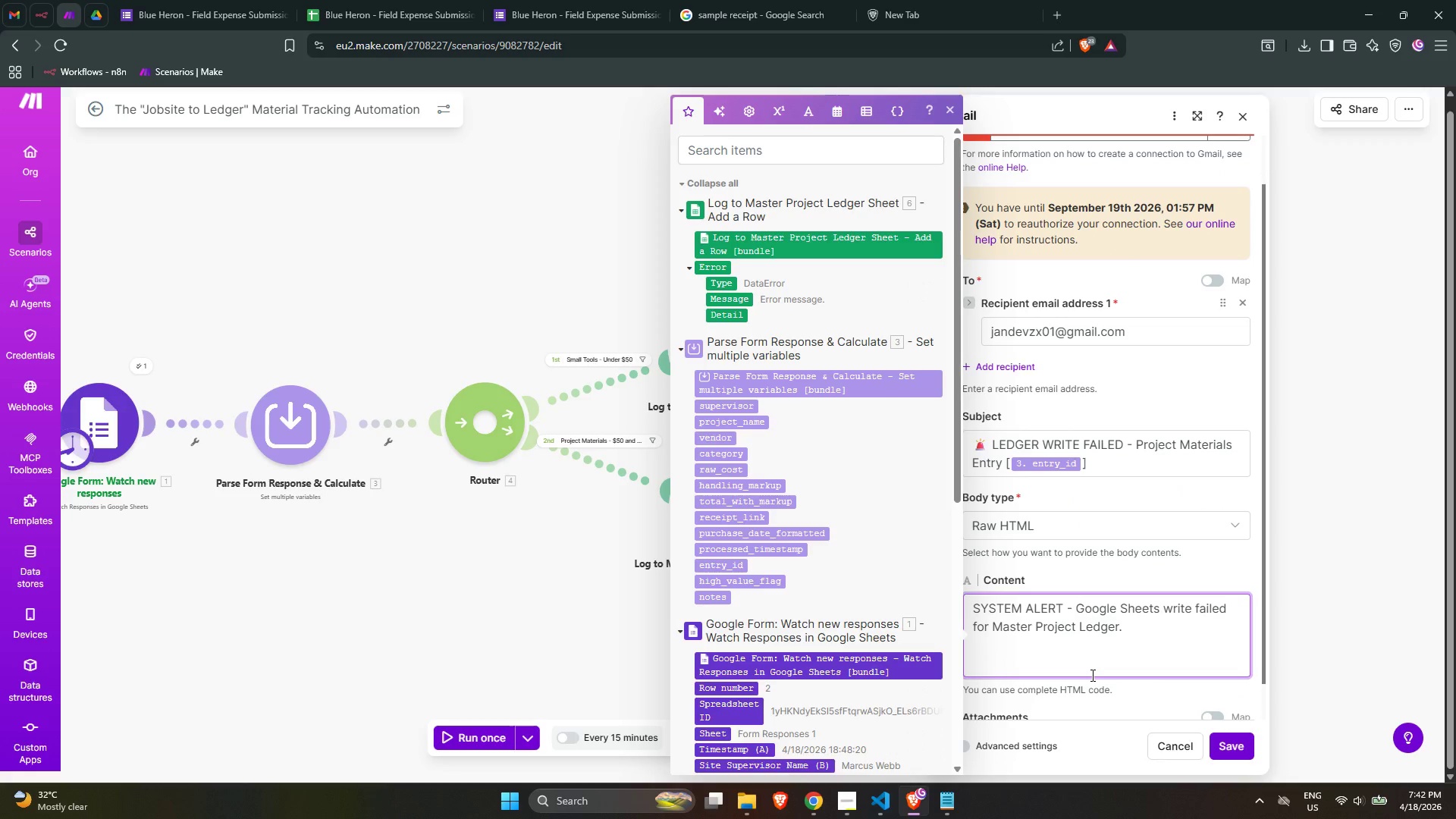 
wait(5.52)
 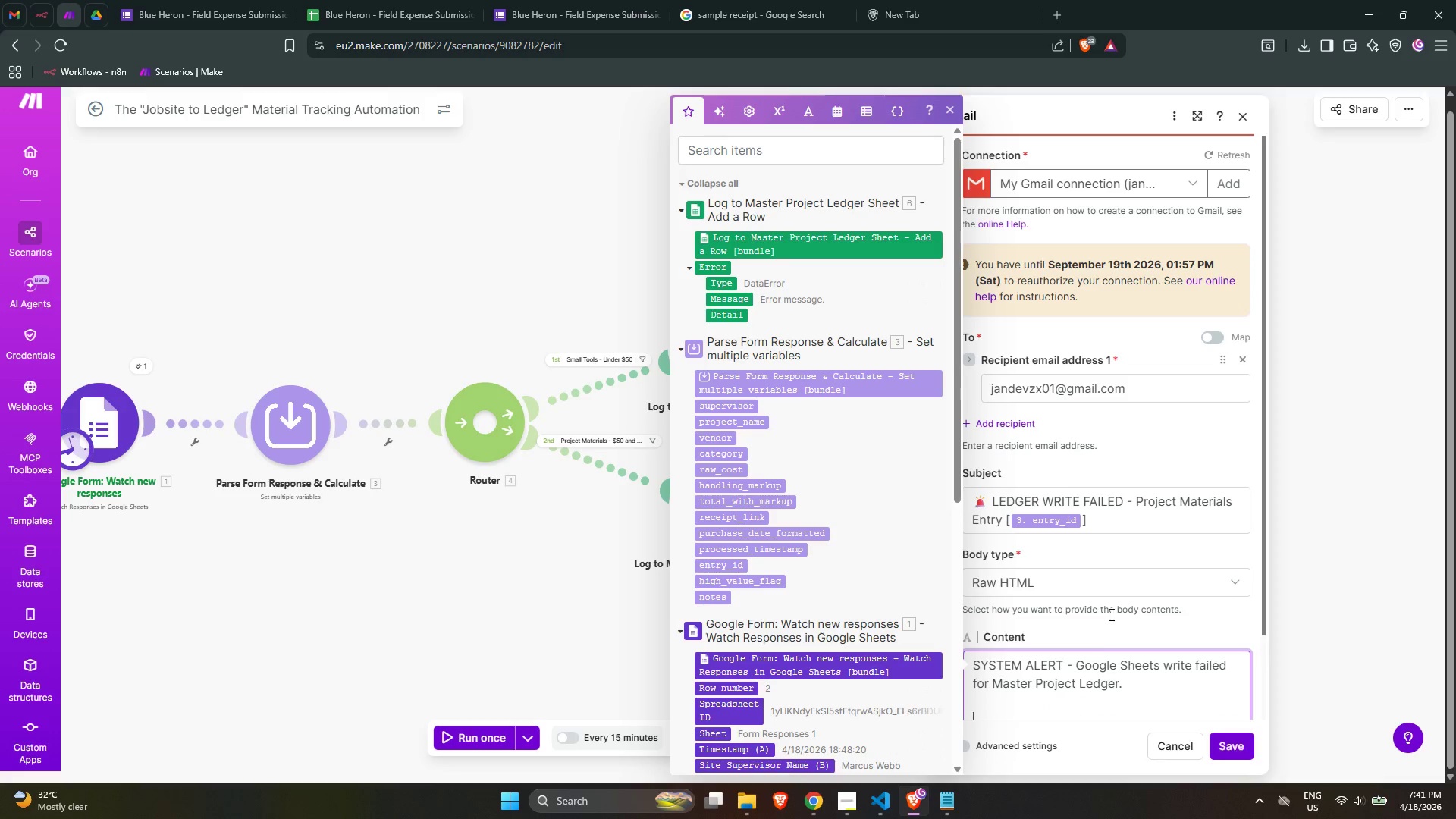 
type(Entry Details: )
key(Backspace)
 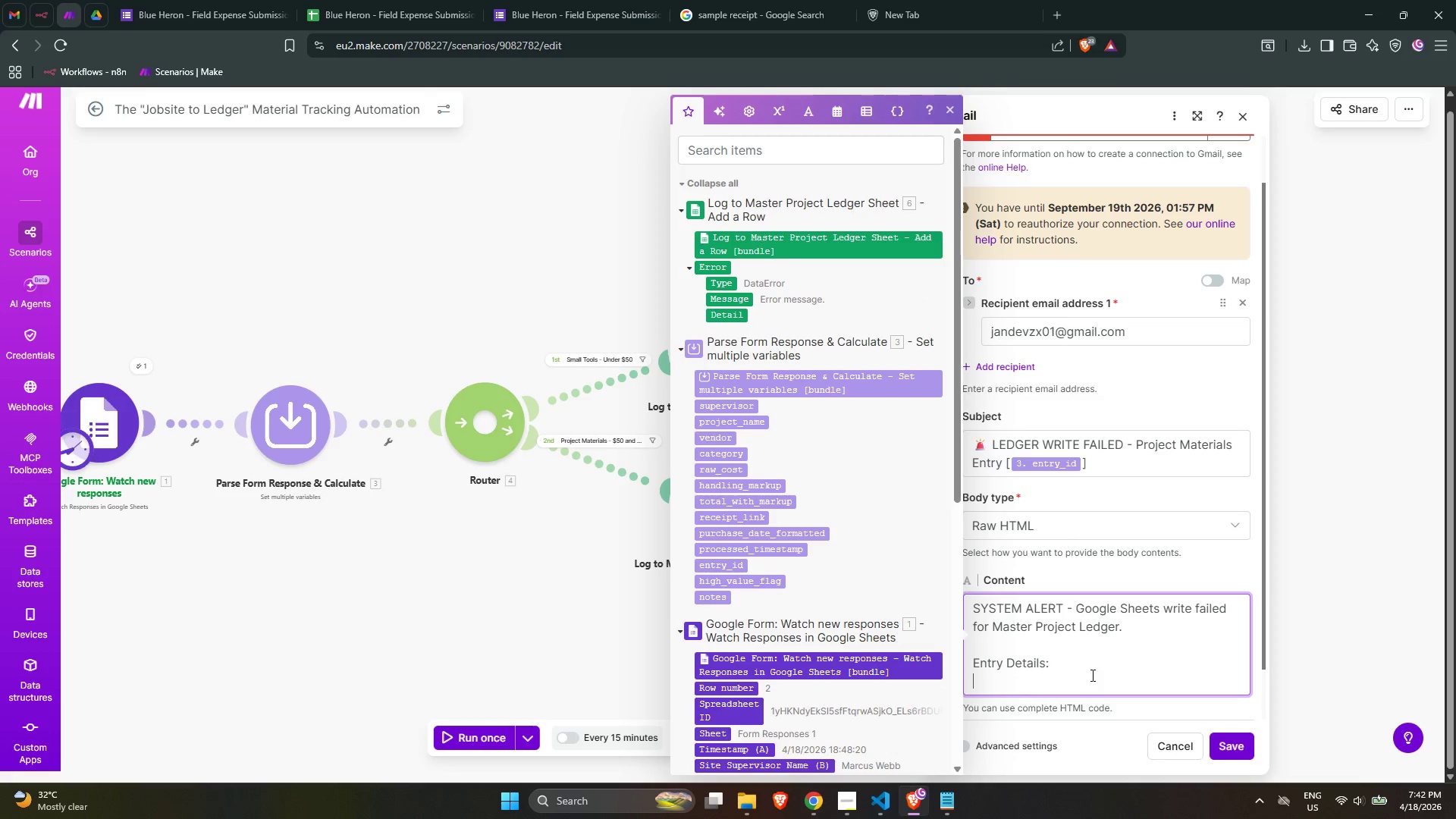 
 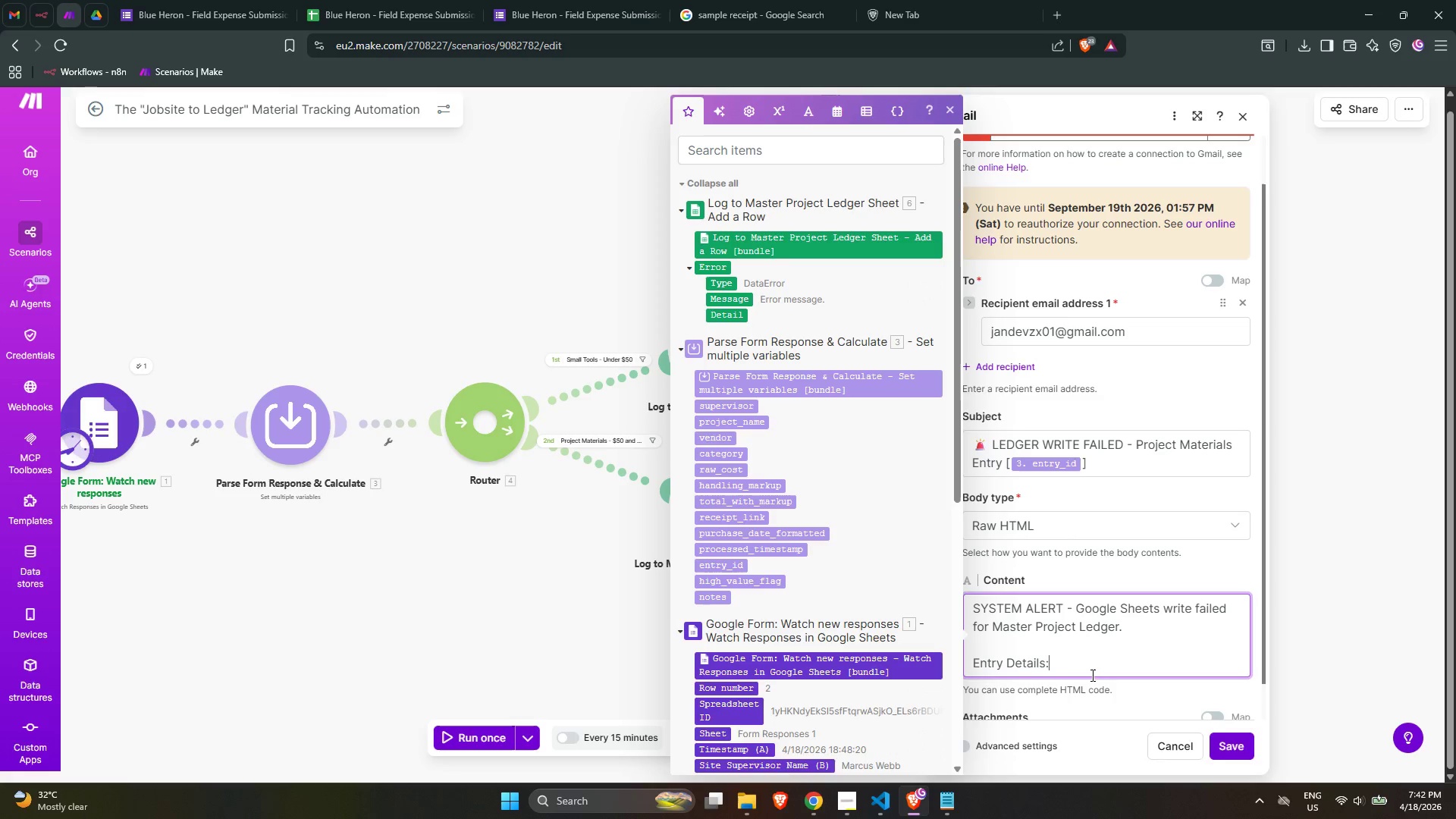 
key(Enter)
 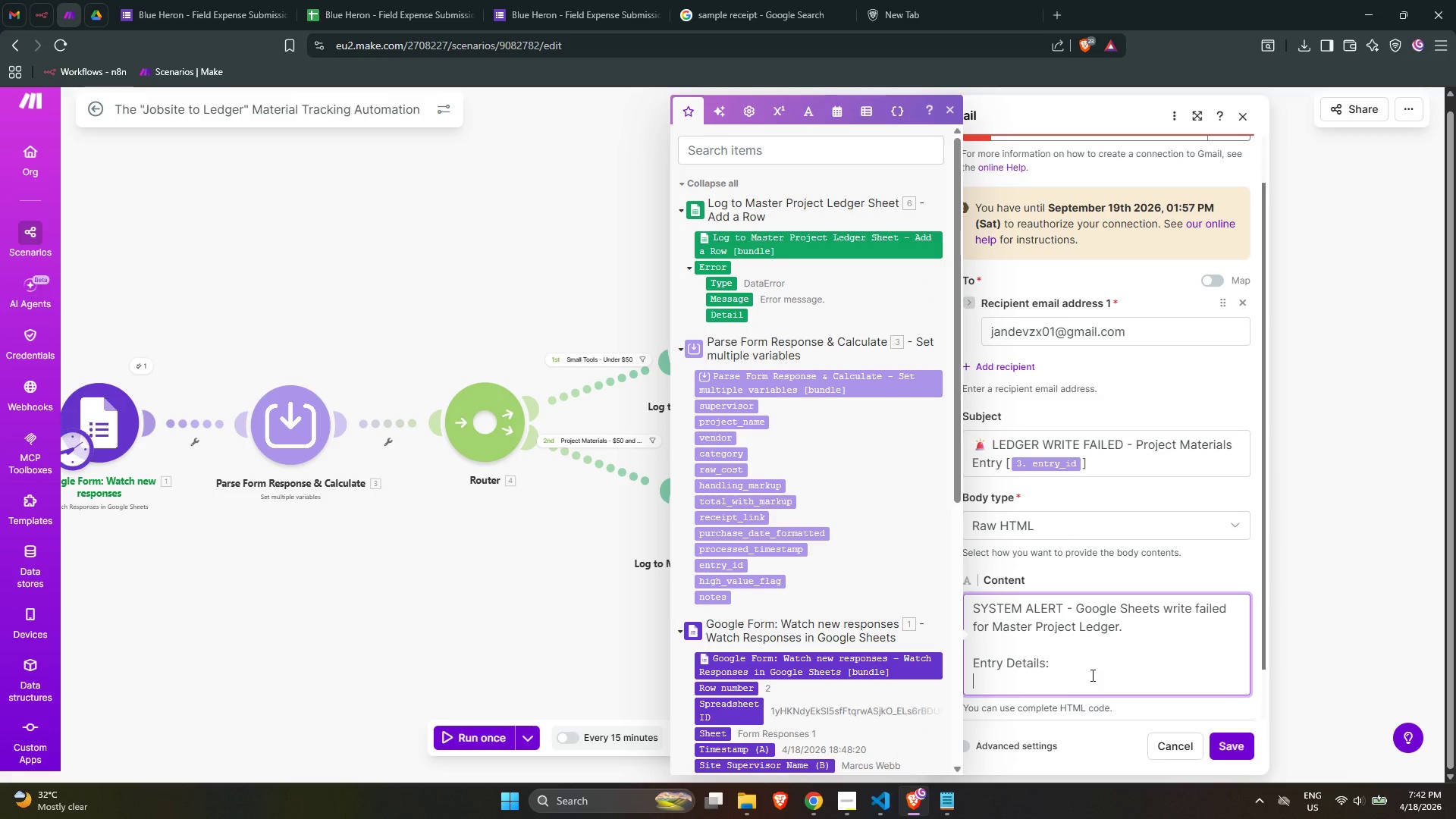 
type(- Entry ID: )
 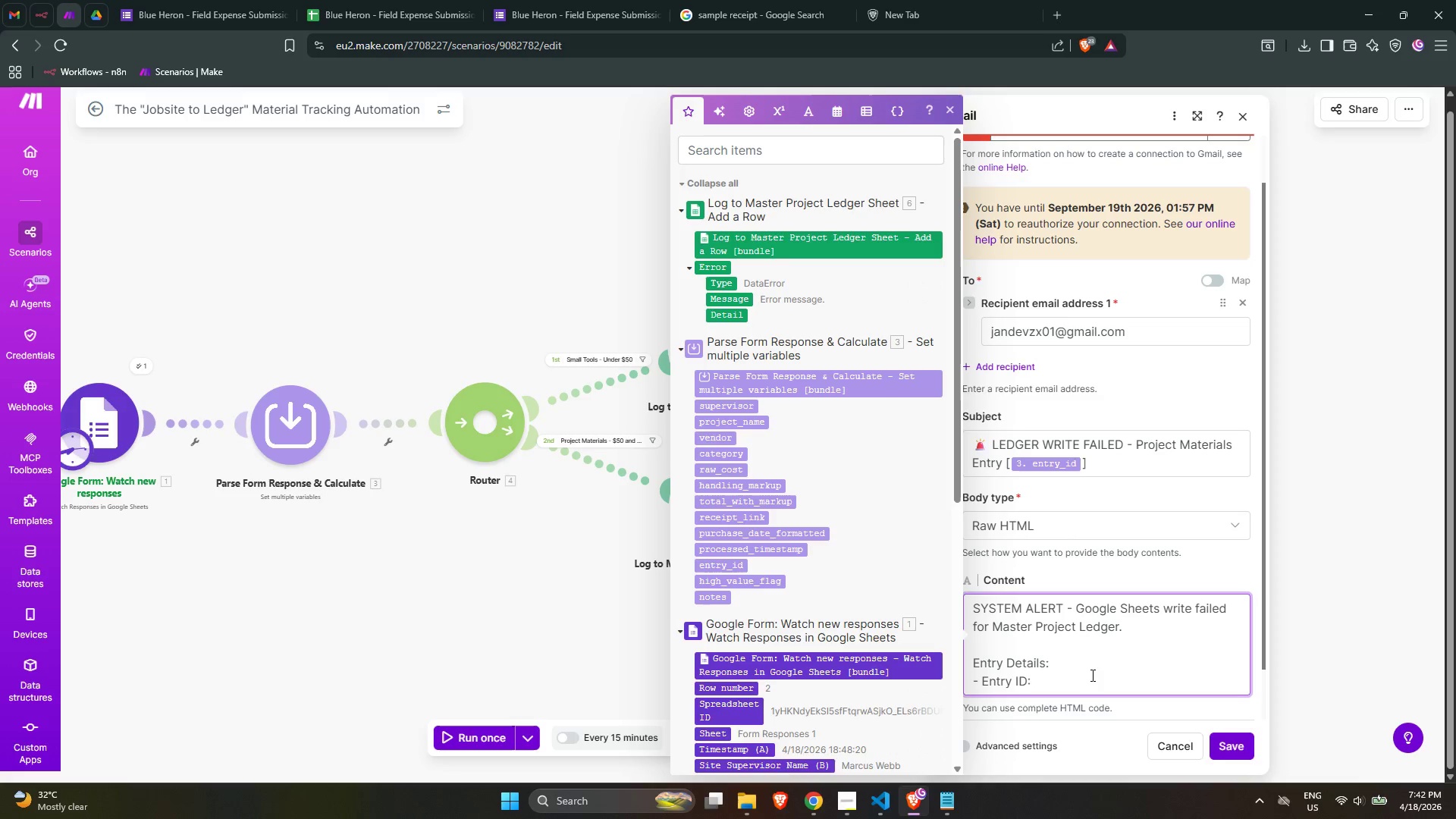 
left_click([726, 561])
 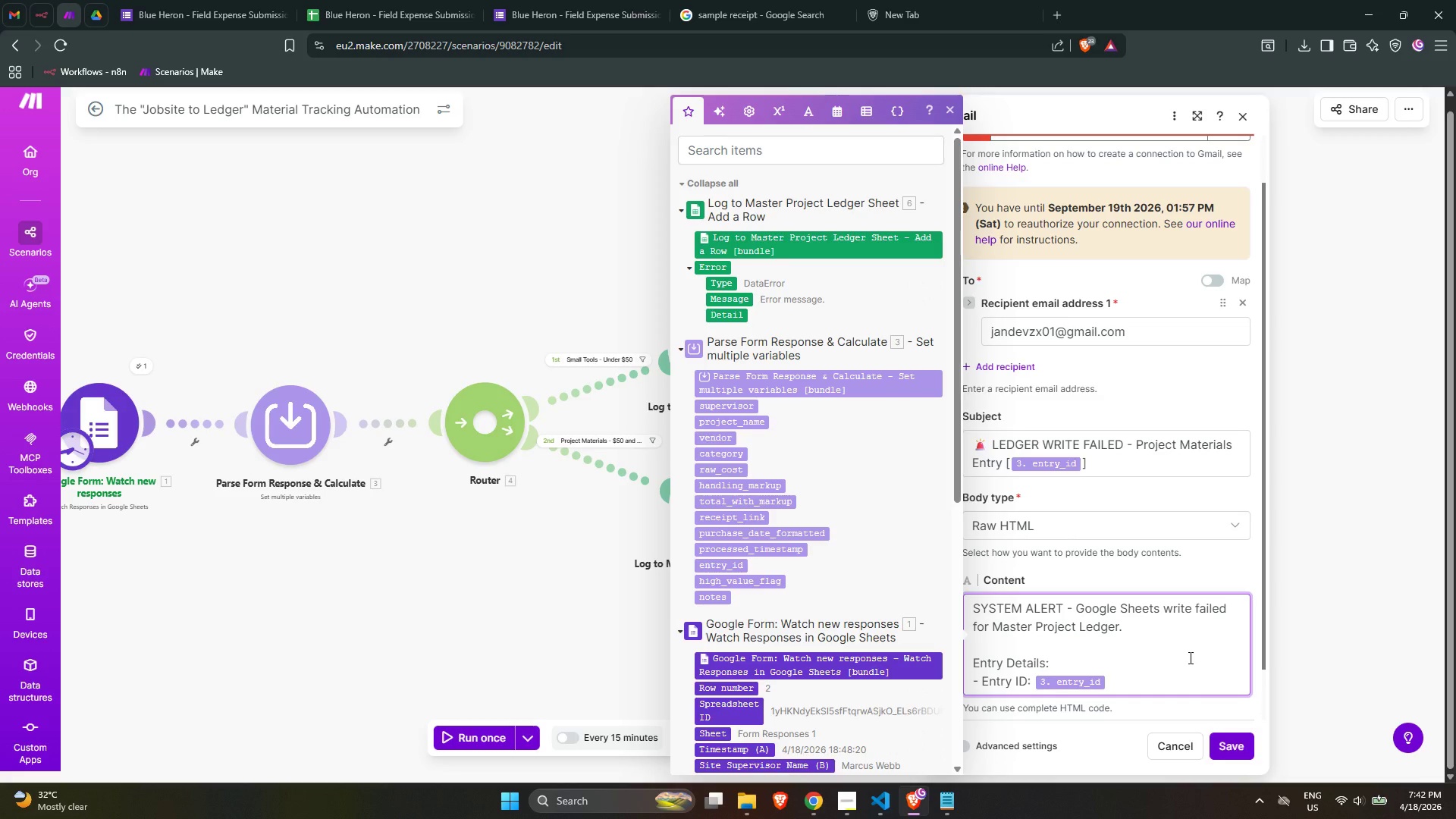 
key(Enter)
 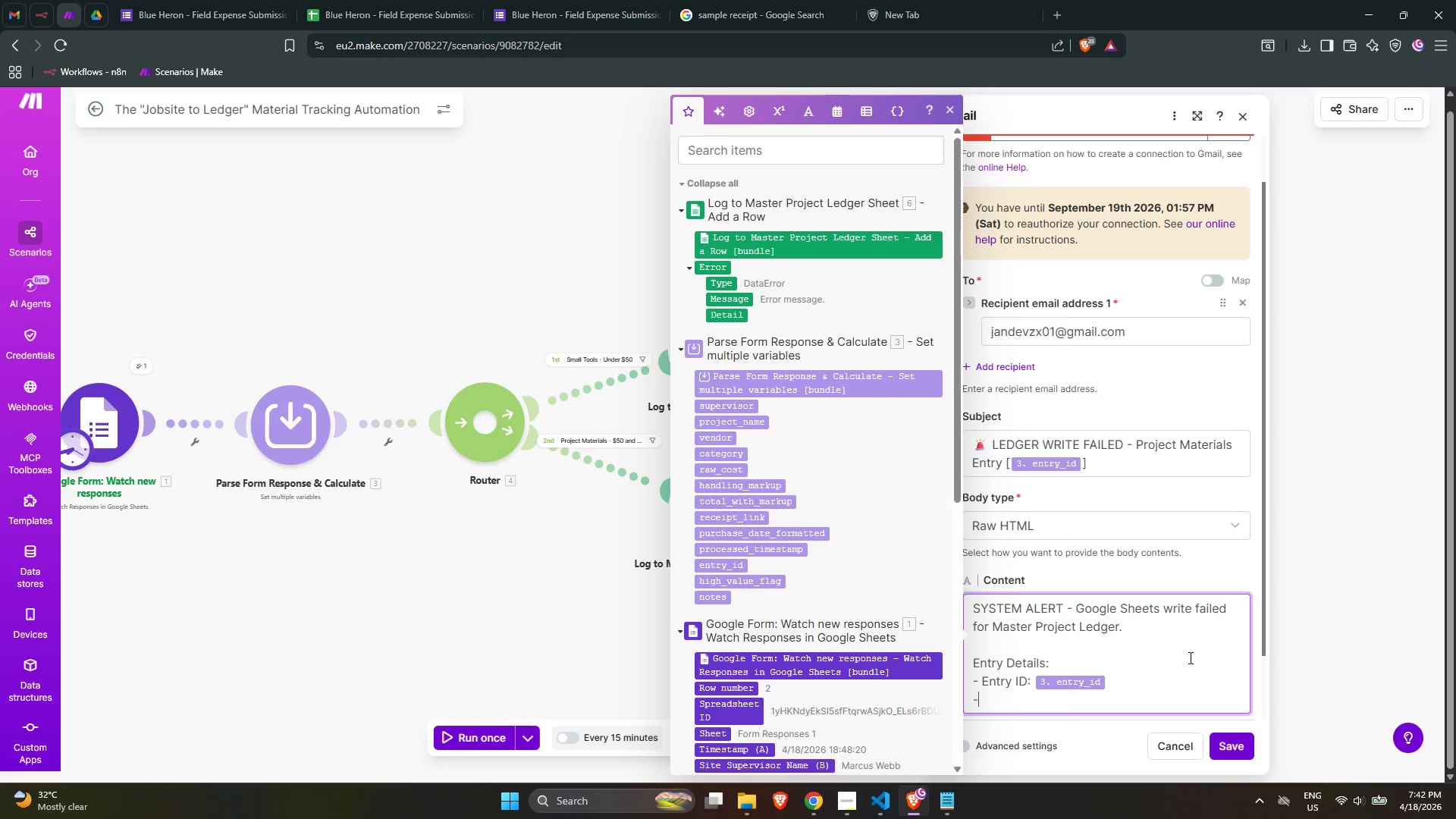 
type(- Supervior)
key(Backspace)
key(Backspace)
type(sor: )
 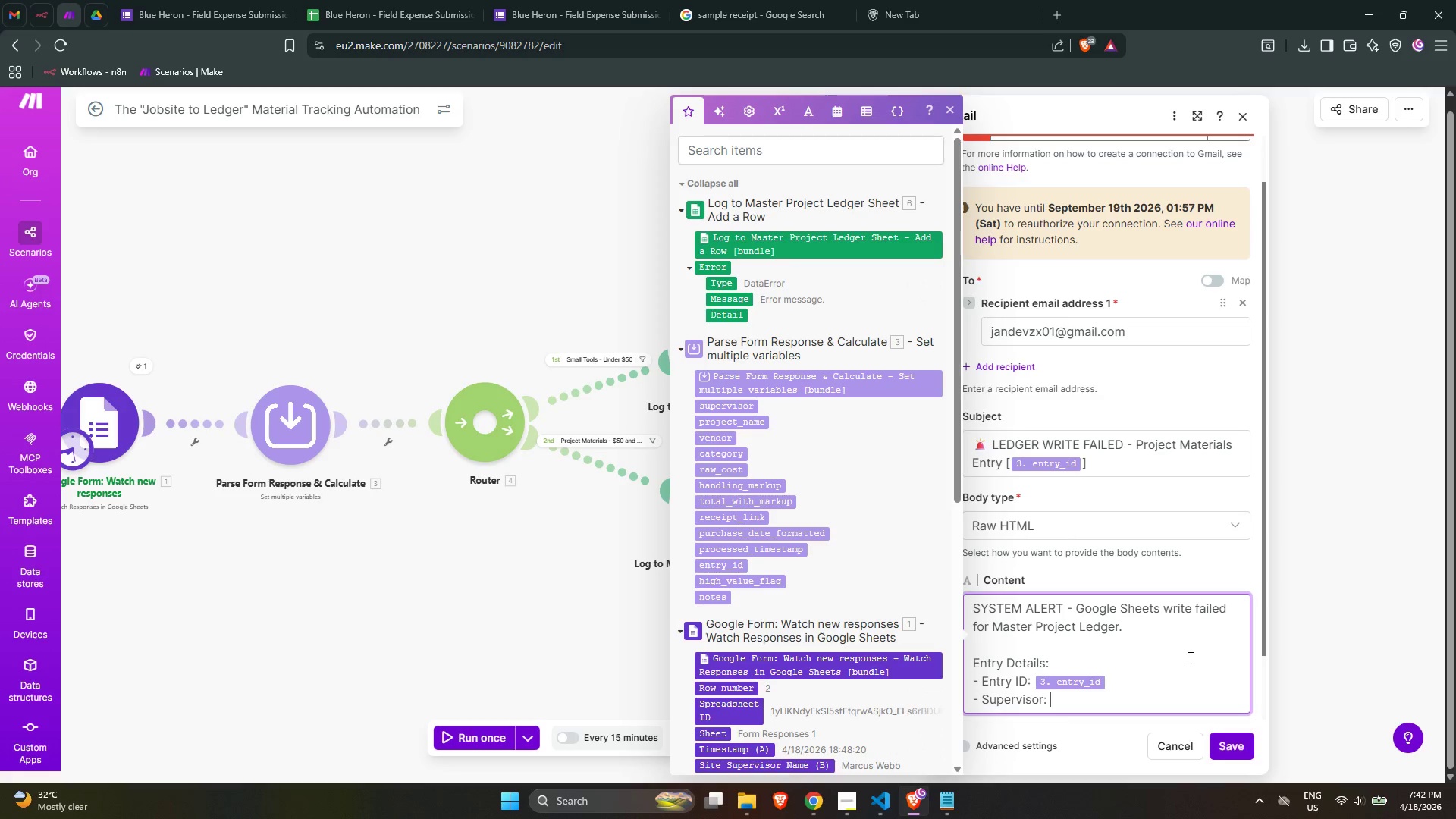 
wait(8.45)
 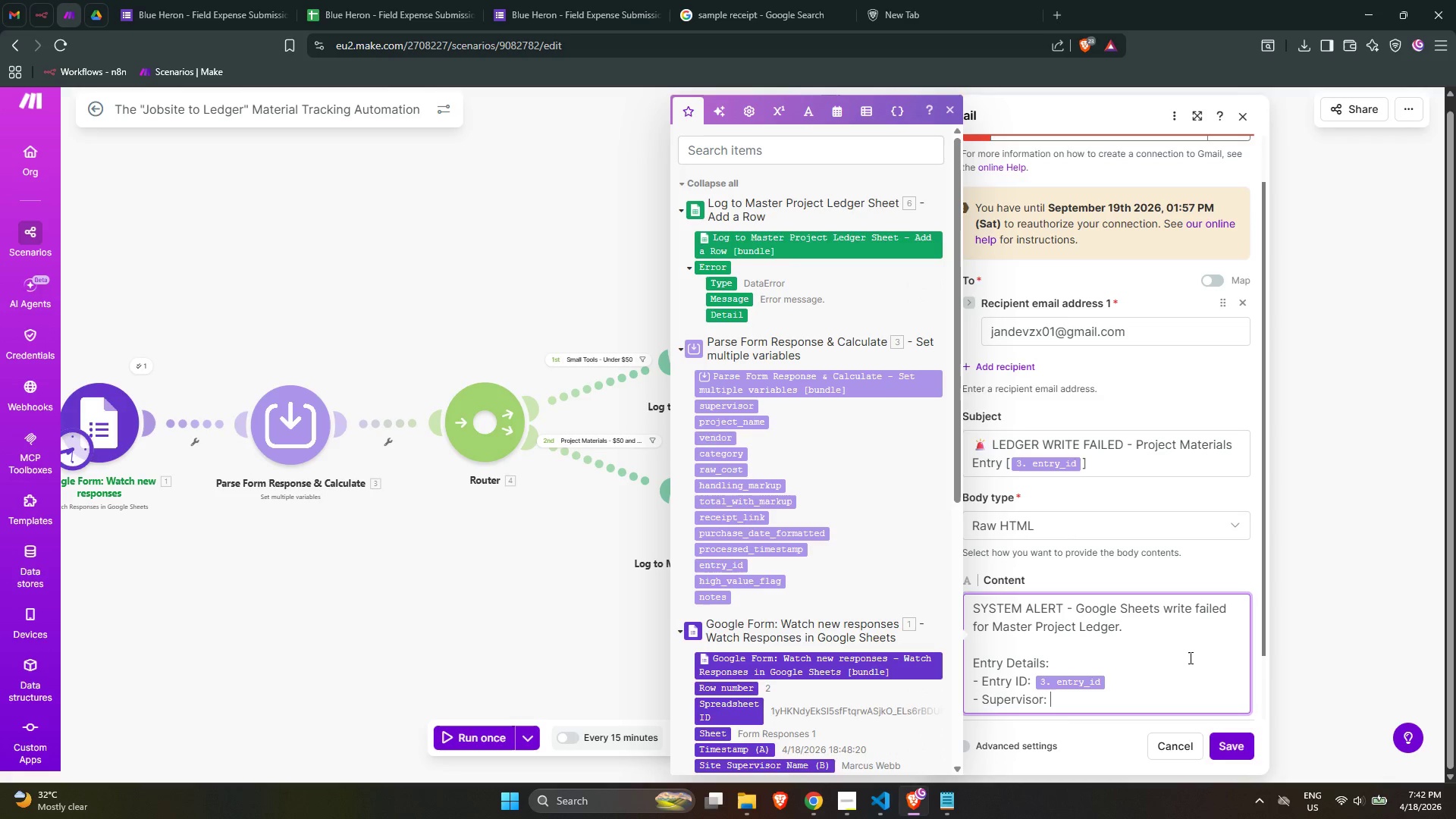 
left_click([731, 409])
 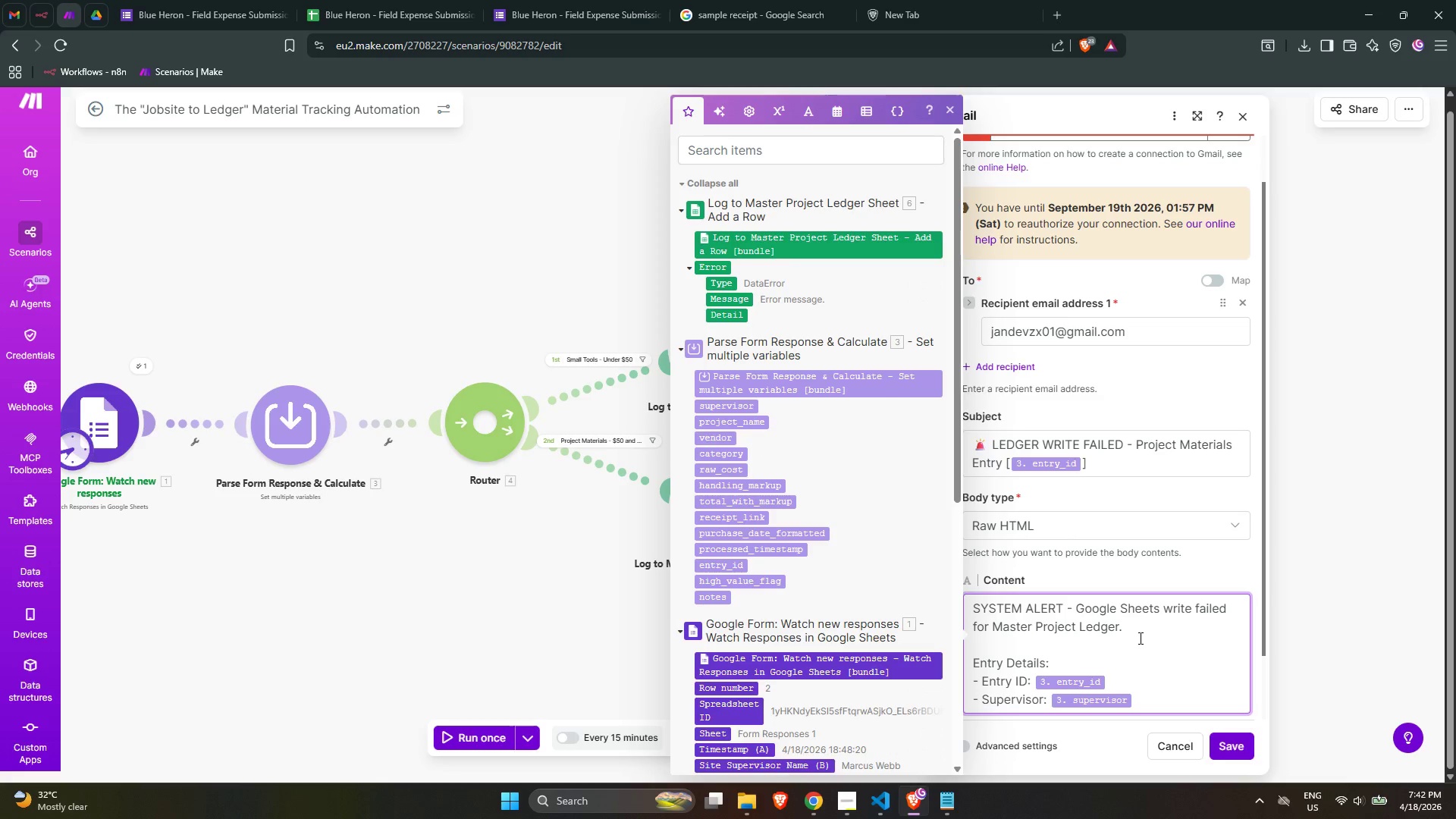 
key(Enter)
 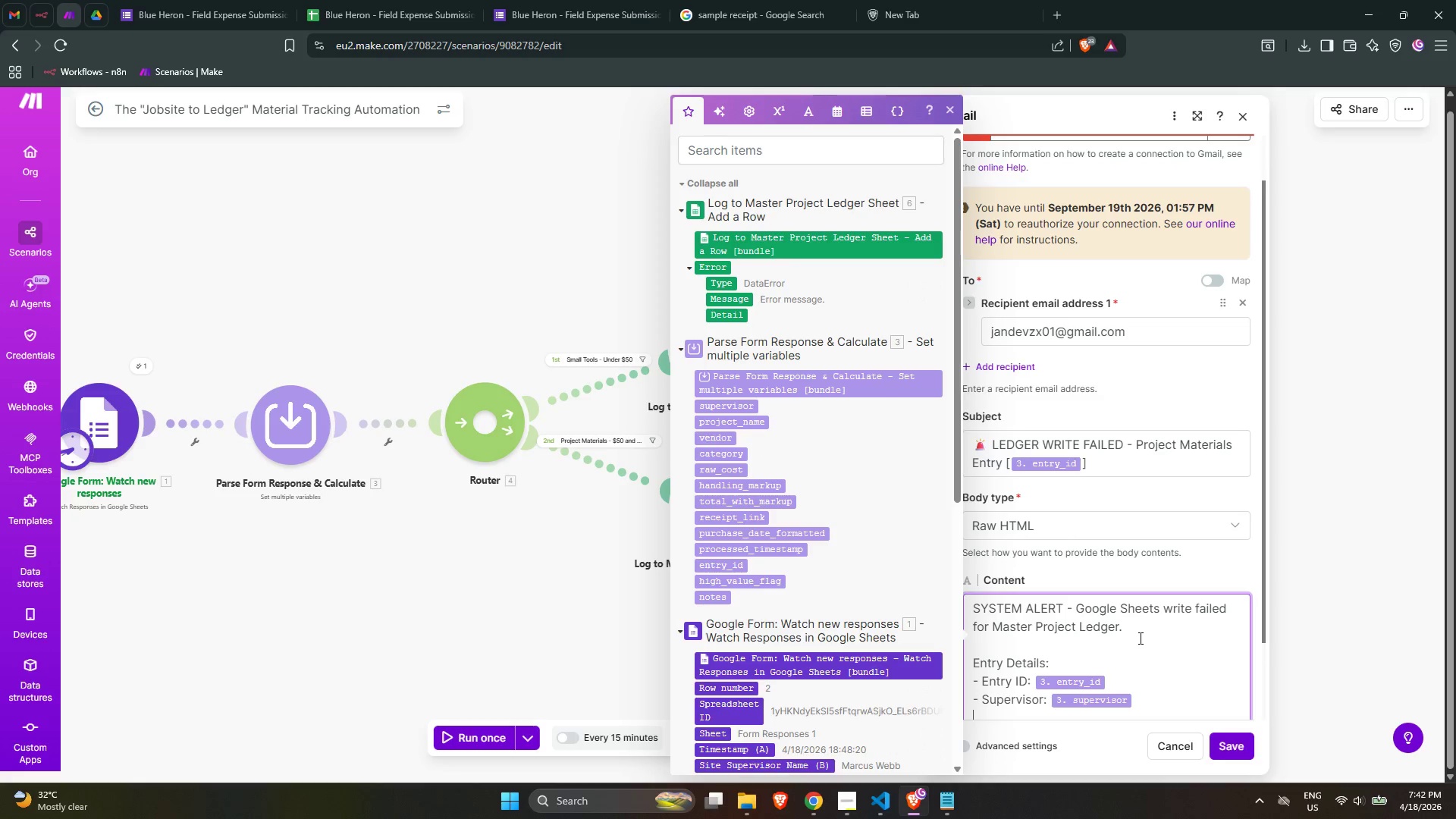 
type(- {)
key(Backspace)
type(Project: )
 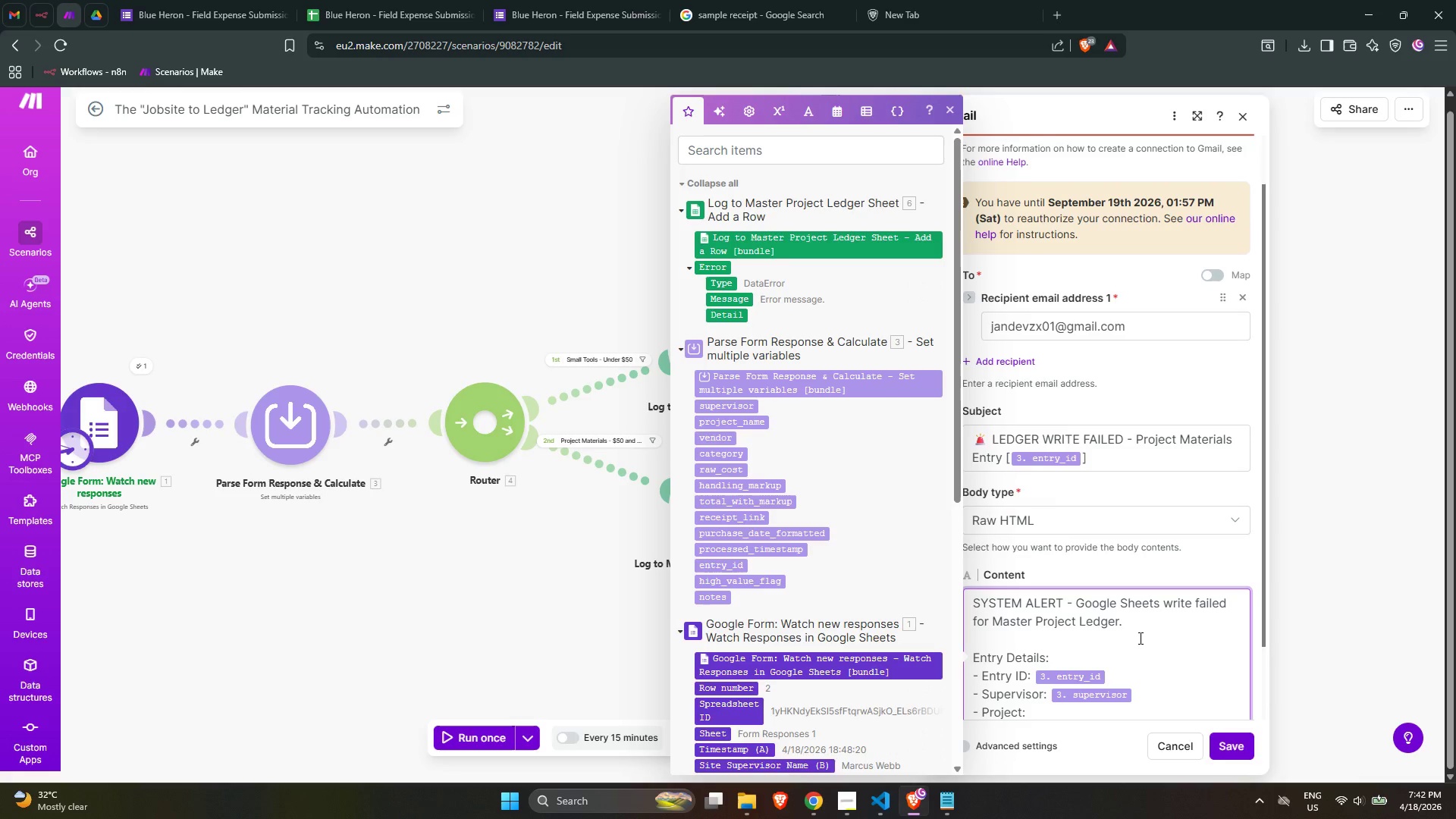 
left_click([745, 425])
 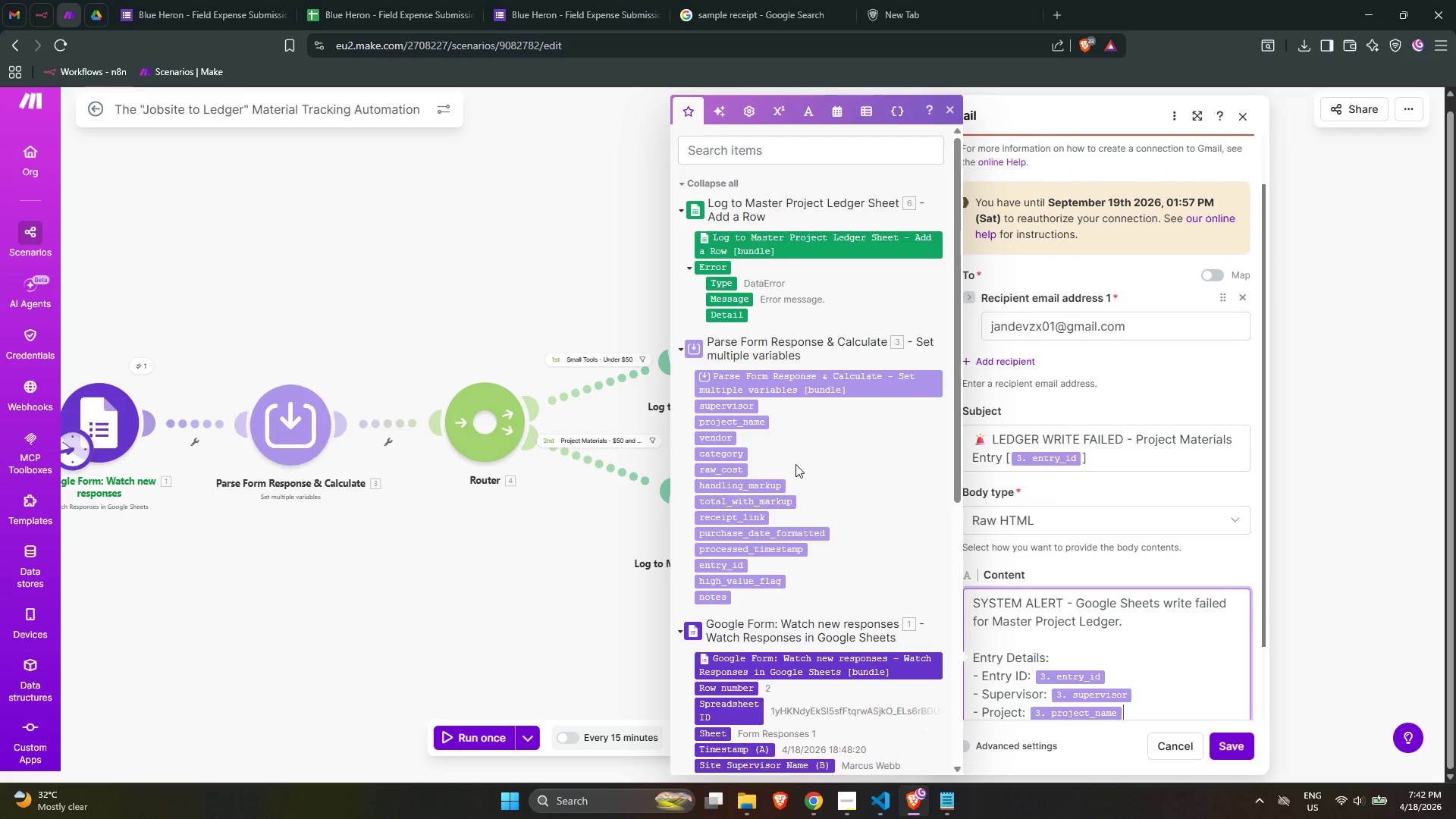 
key(Space)
 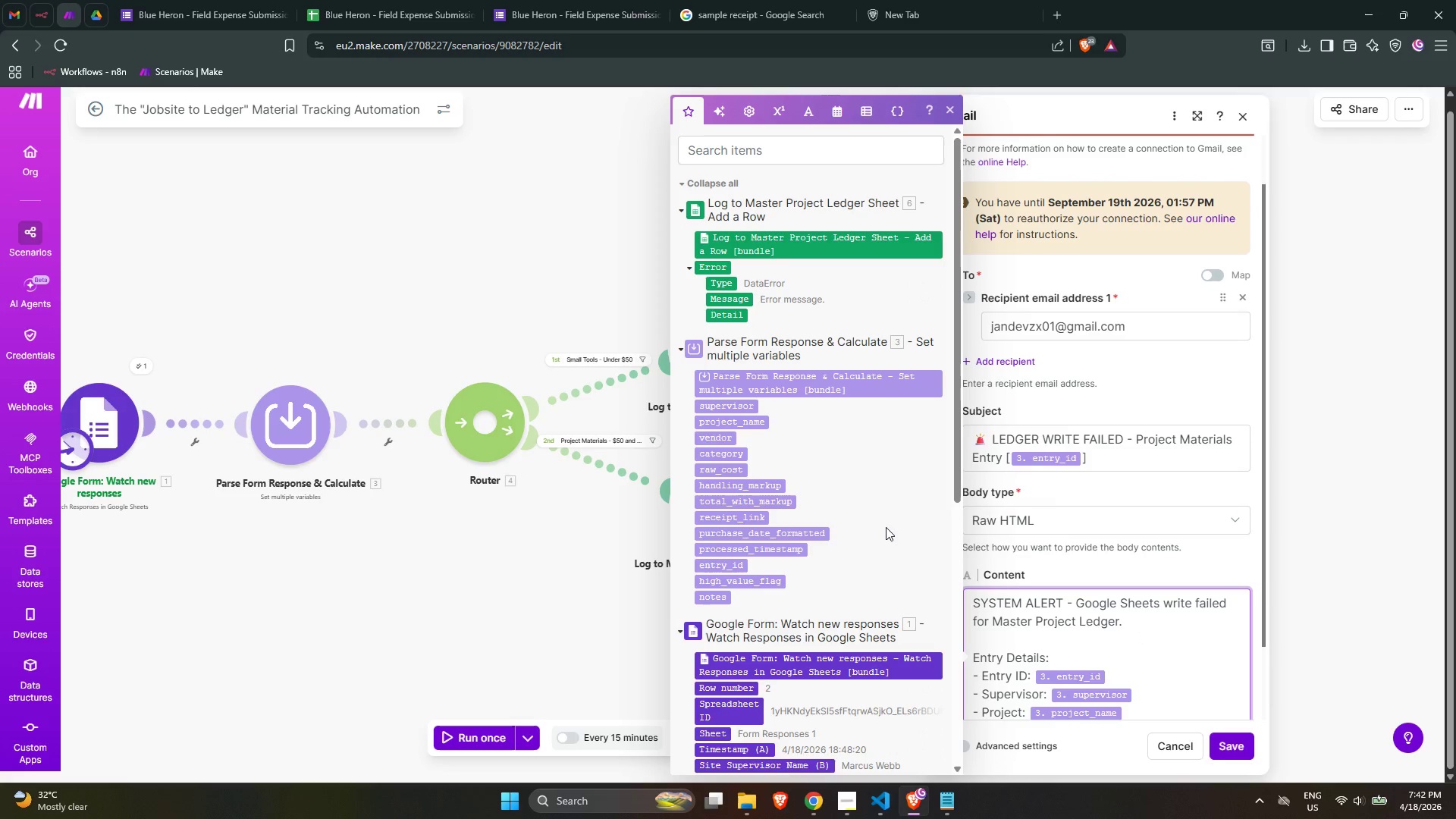 
key(Backspace)
 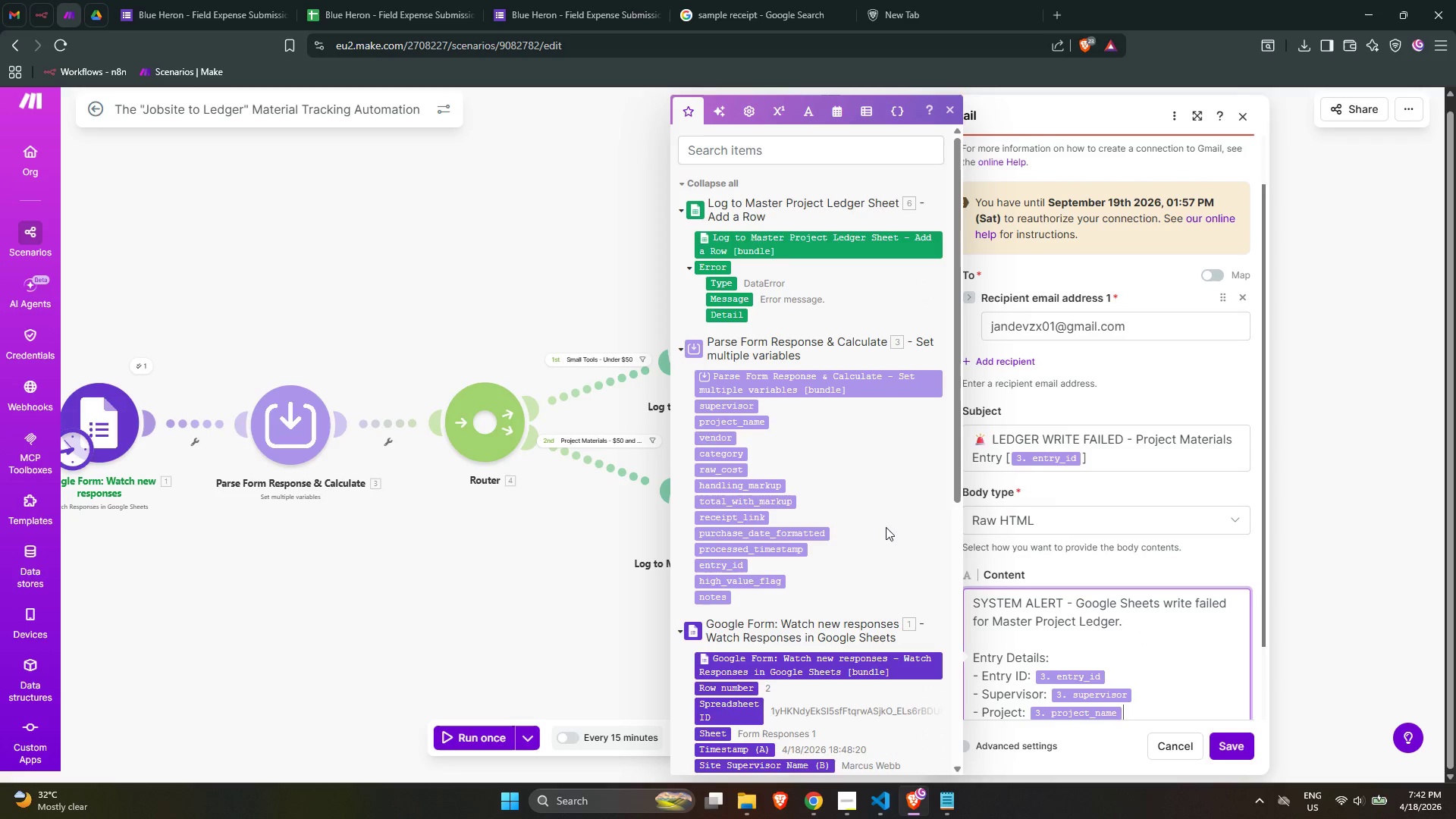 
key(Enter)
 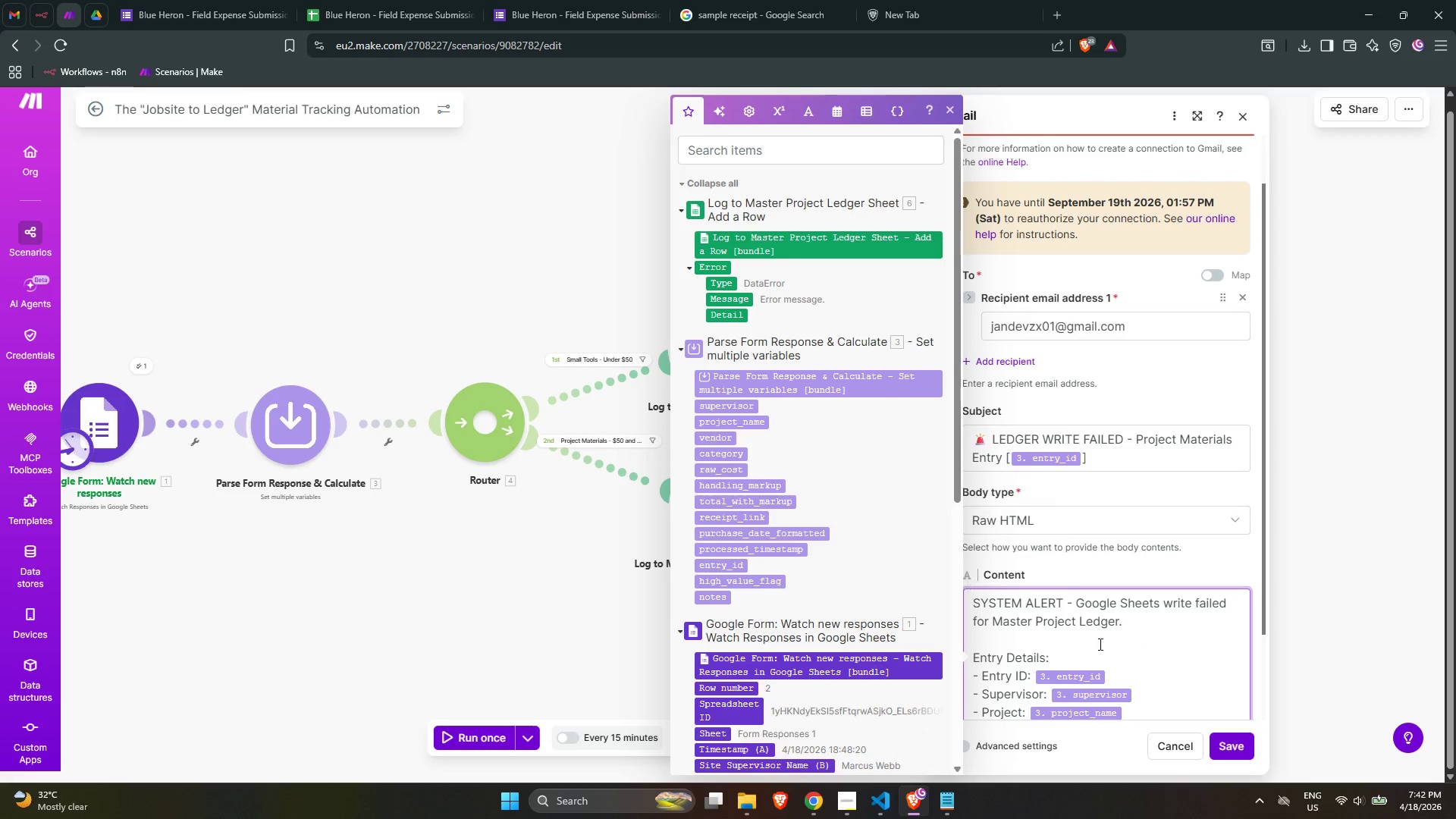 
scroll: coordinate [1142, 673], scroll_direction: down, amount: 2.0
 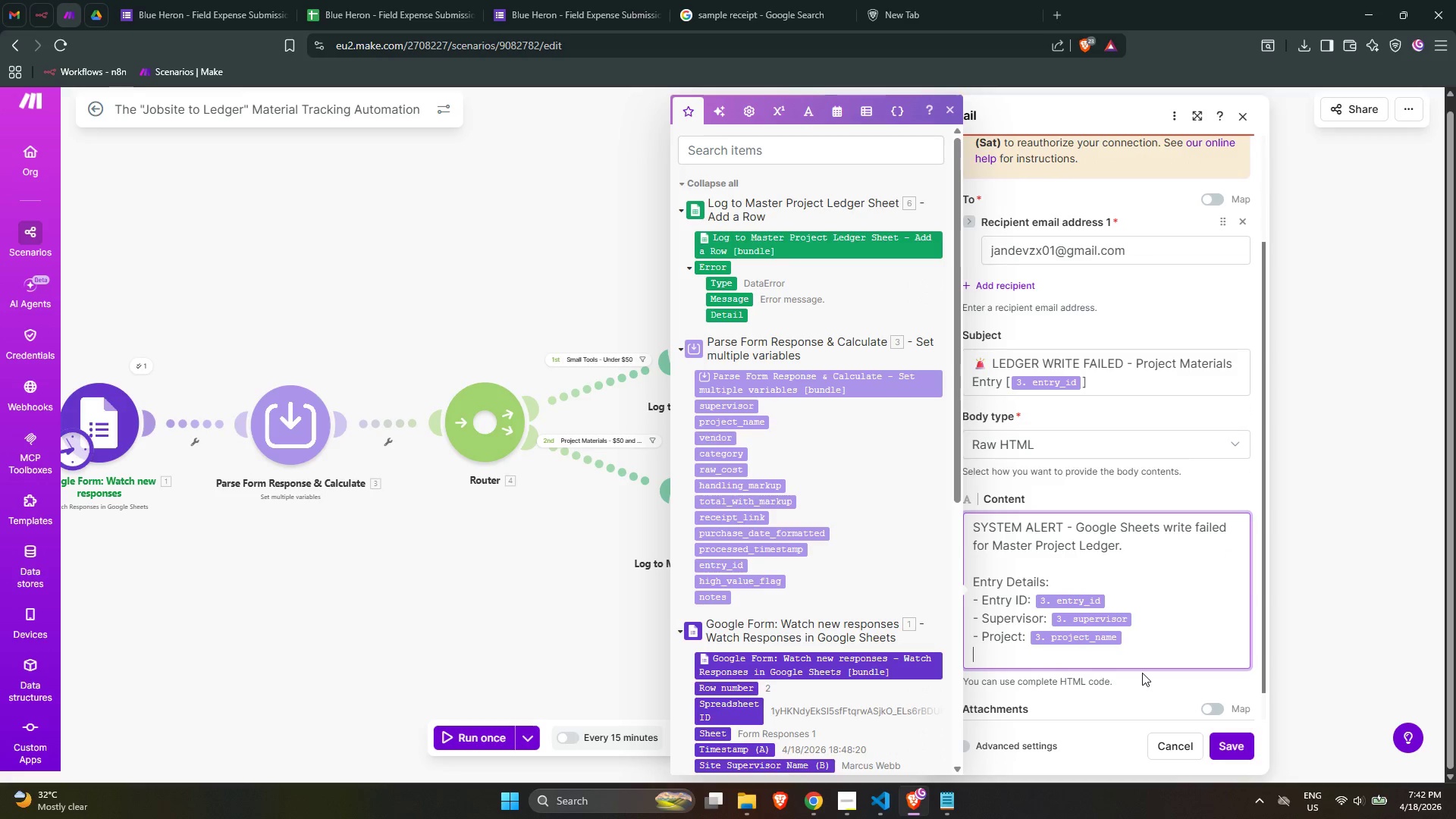 
type(- Vendor: )
 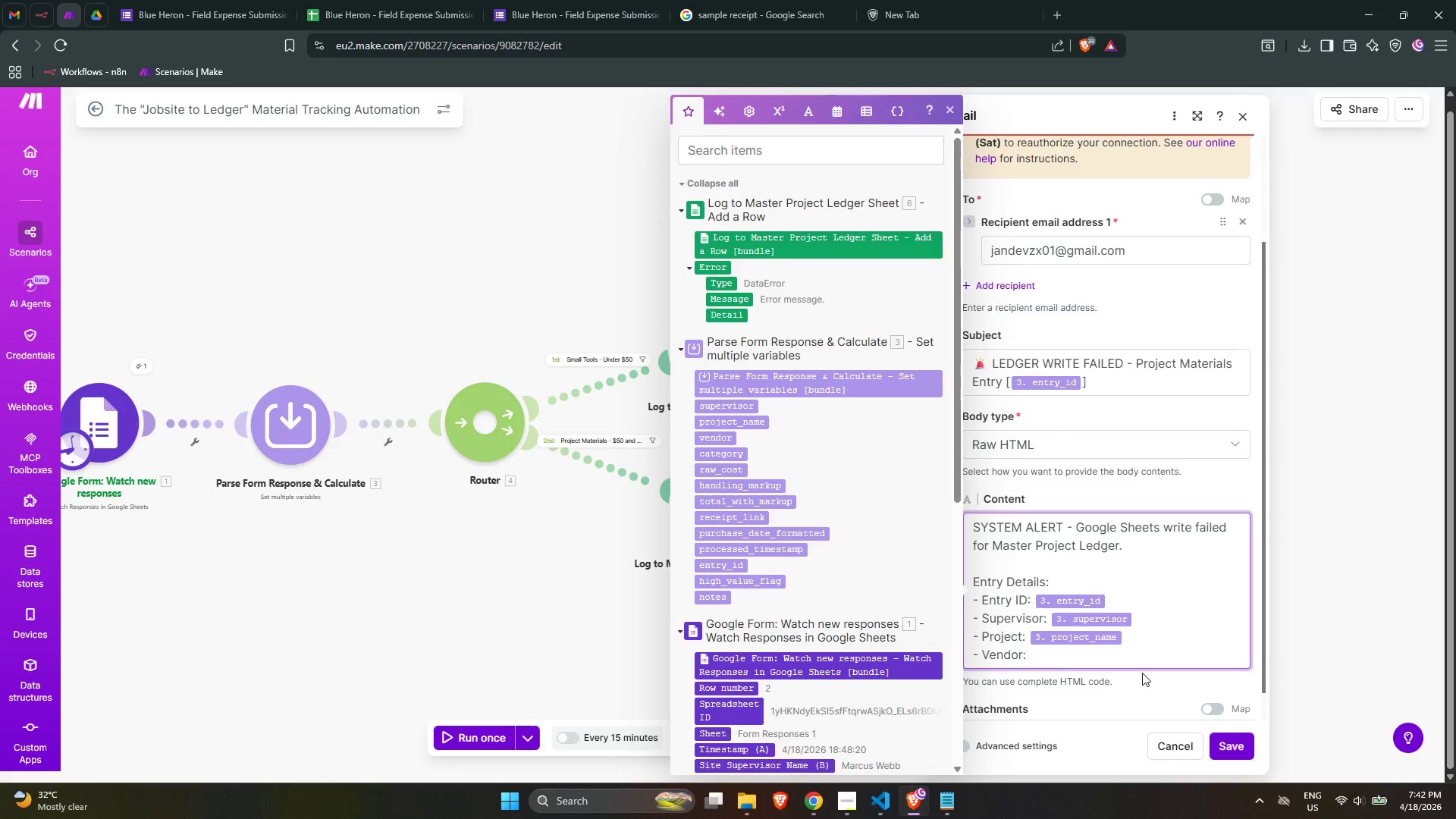 
left_click([726, 439])
 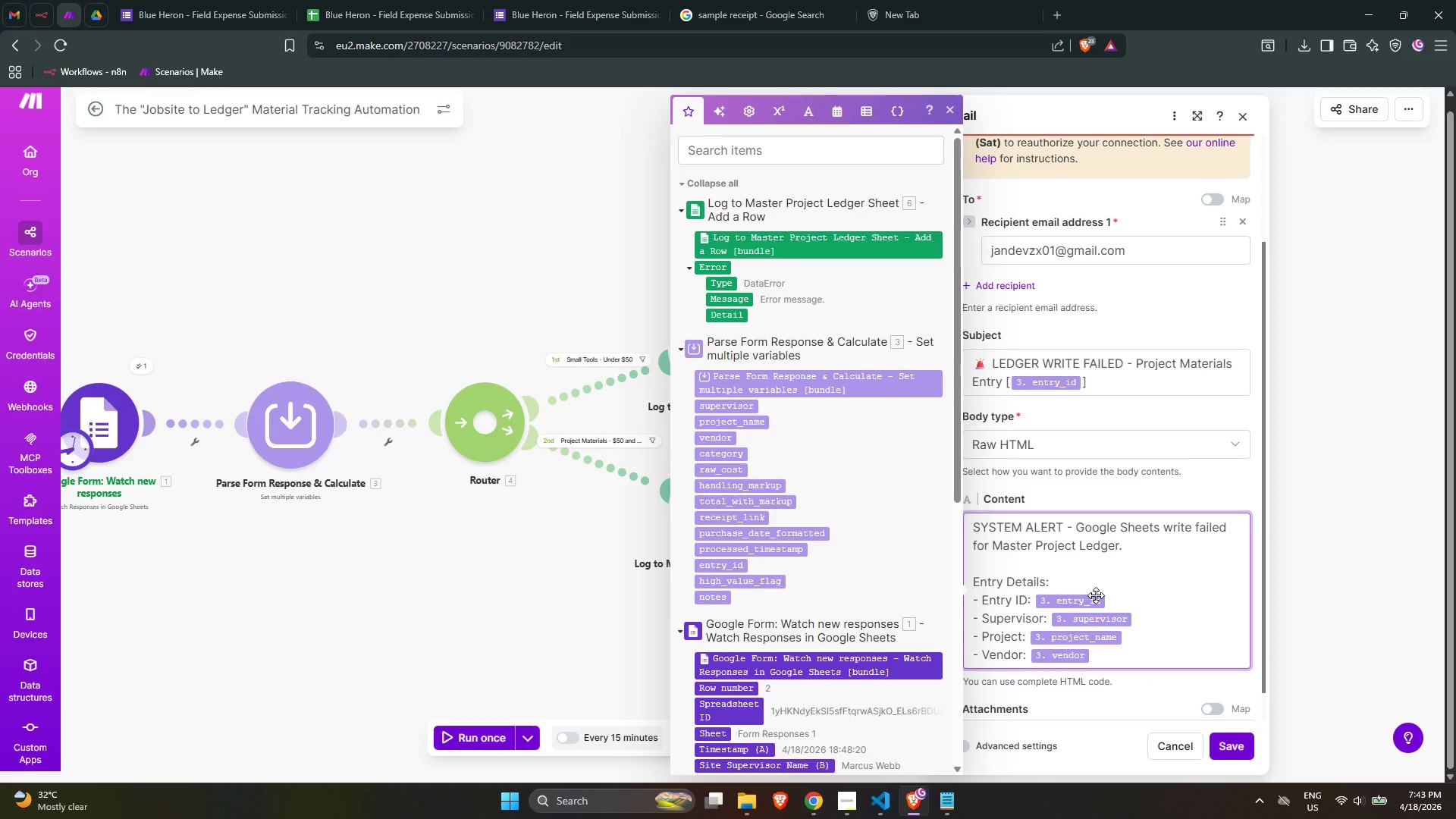 
key(Enter)
 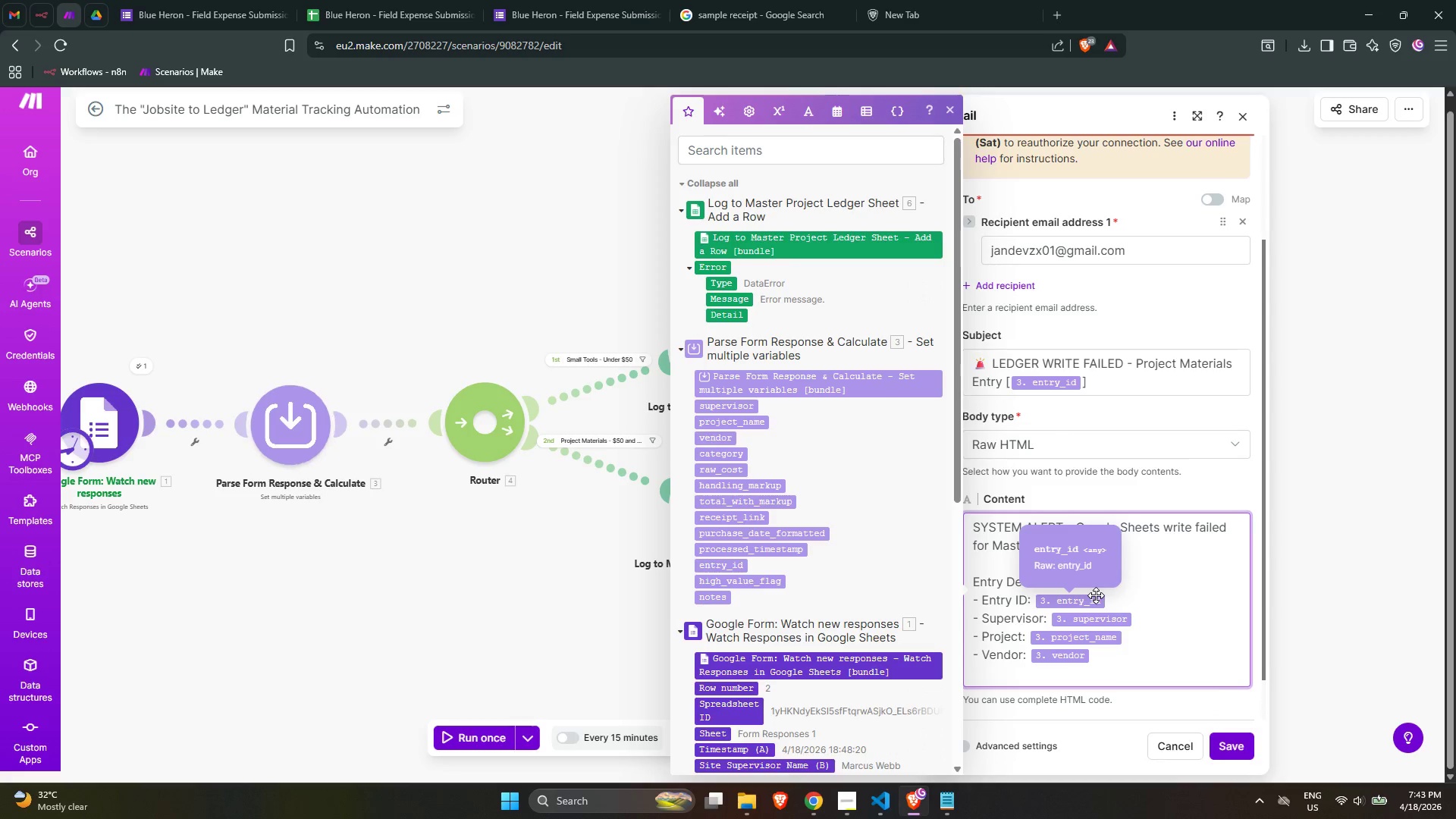 
type(- E)
key(Backspace)
type(Raw Cost: )
 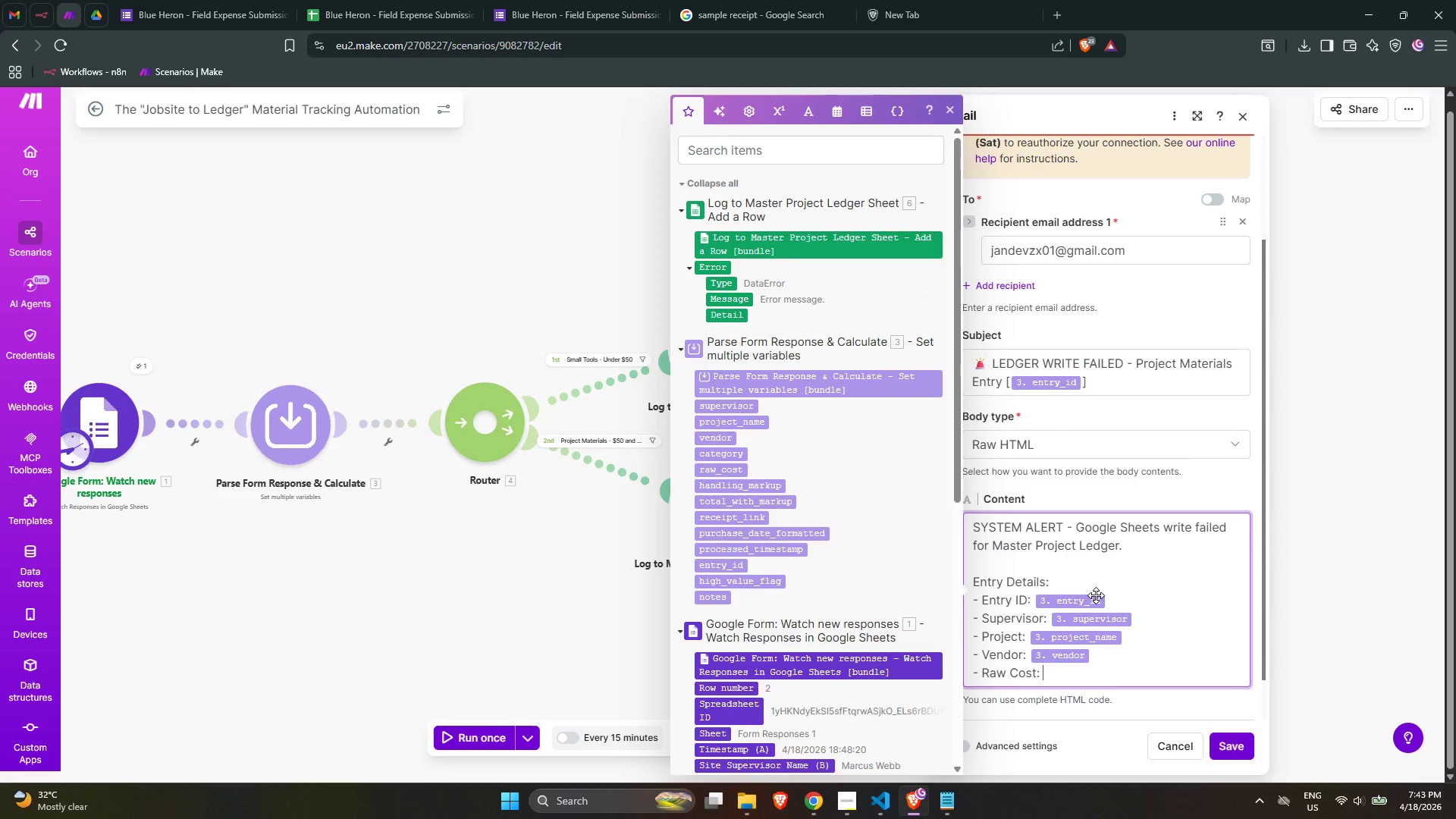 
wait(5.16)
 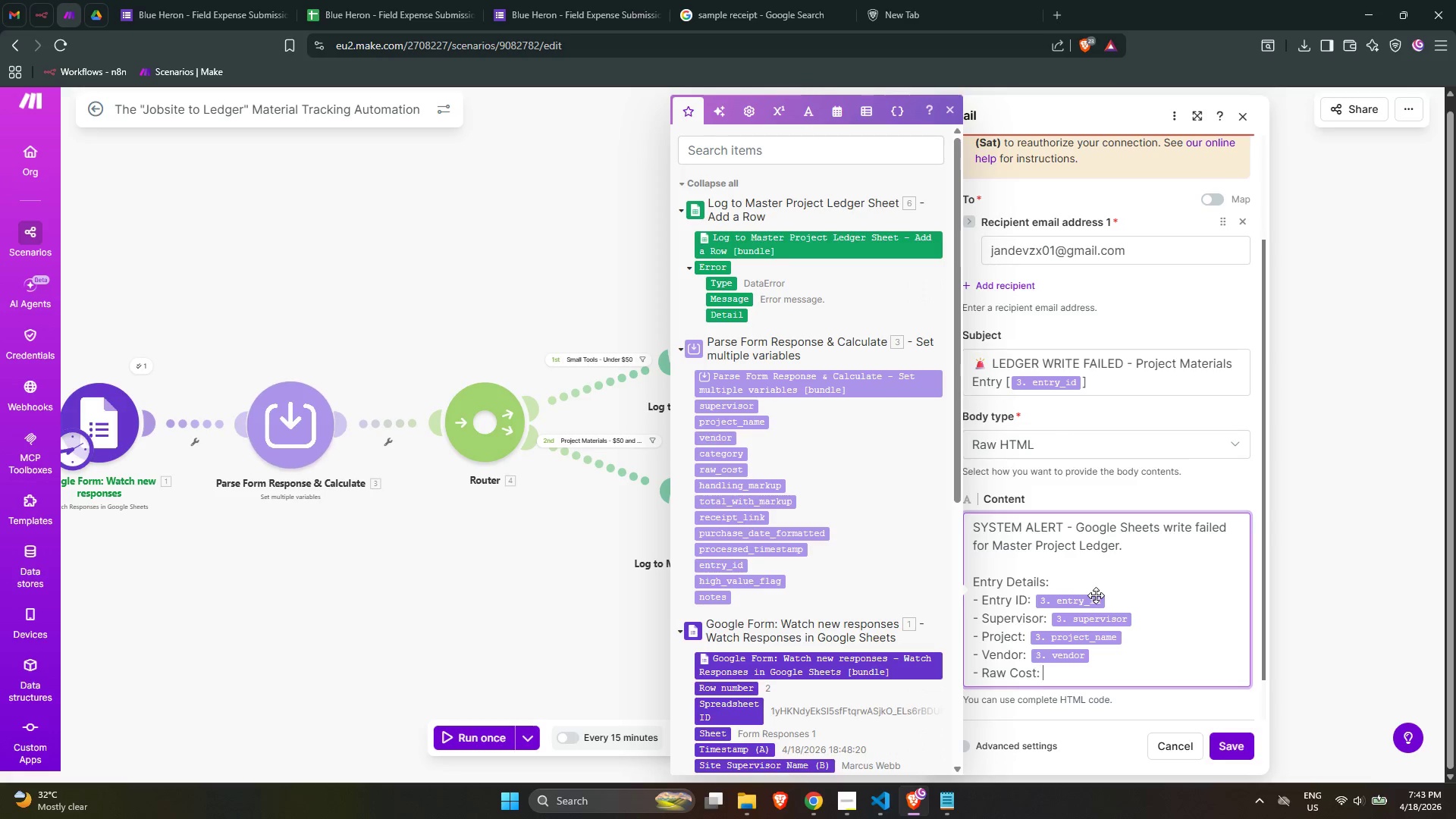 
left_click([726, 470])
 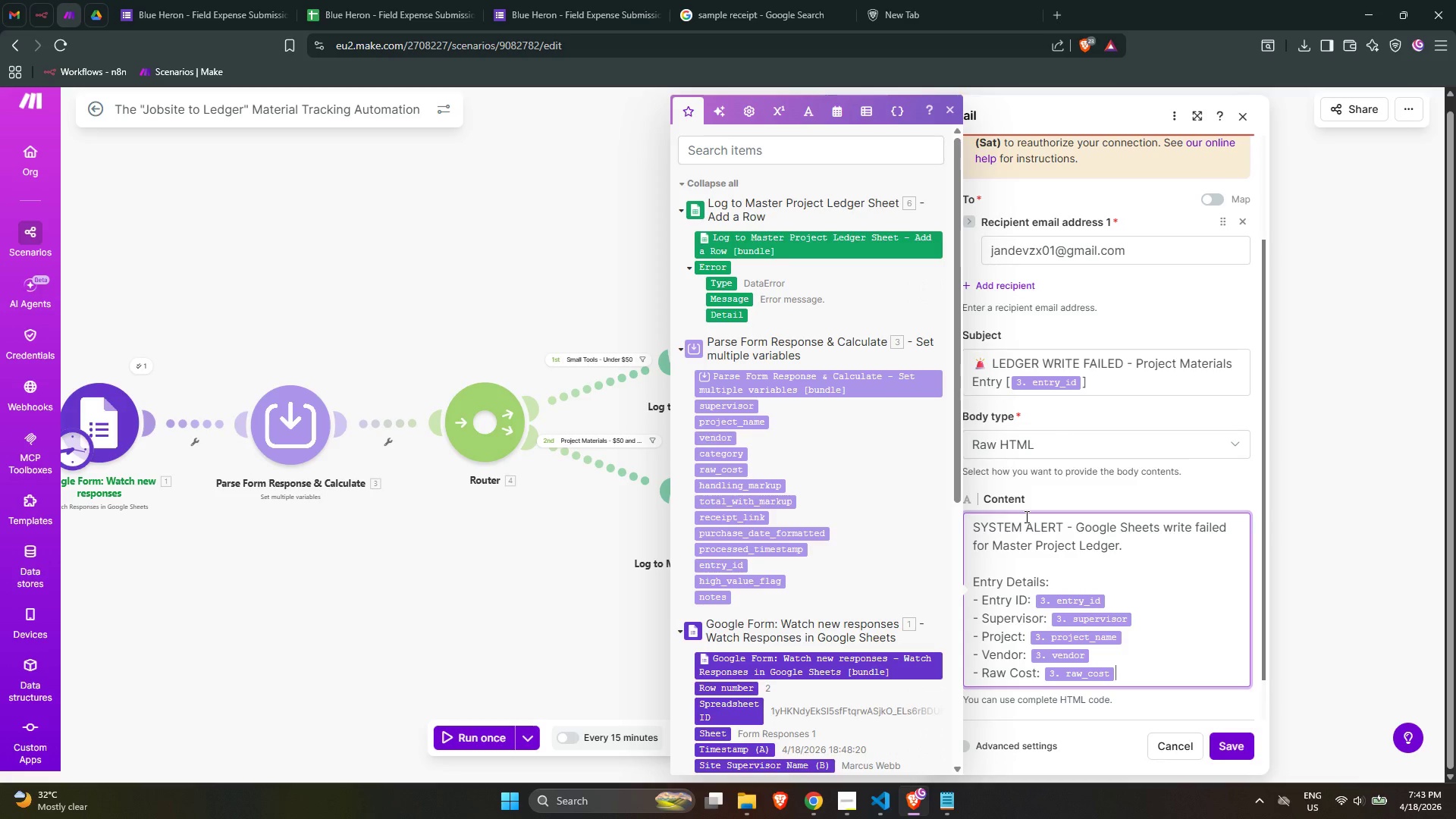 
key(Enter)
 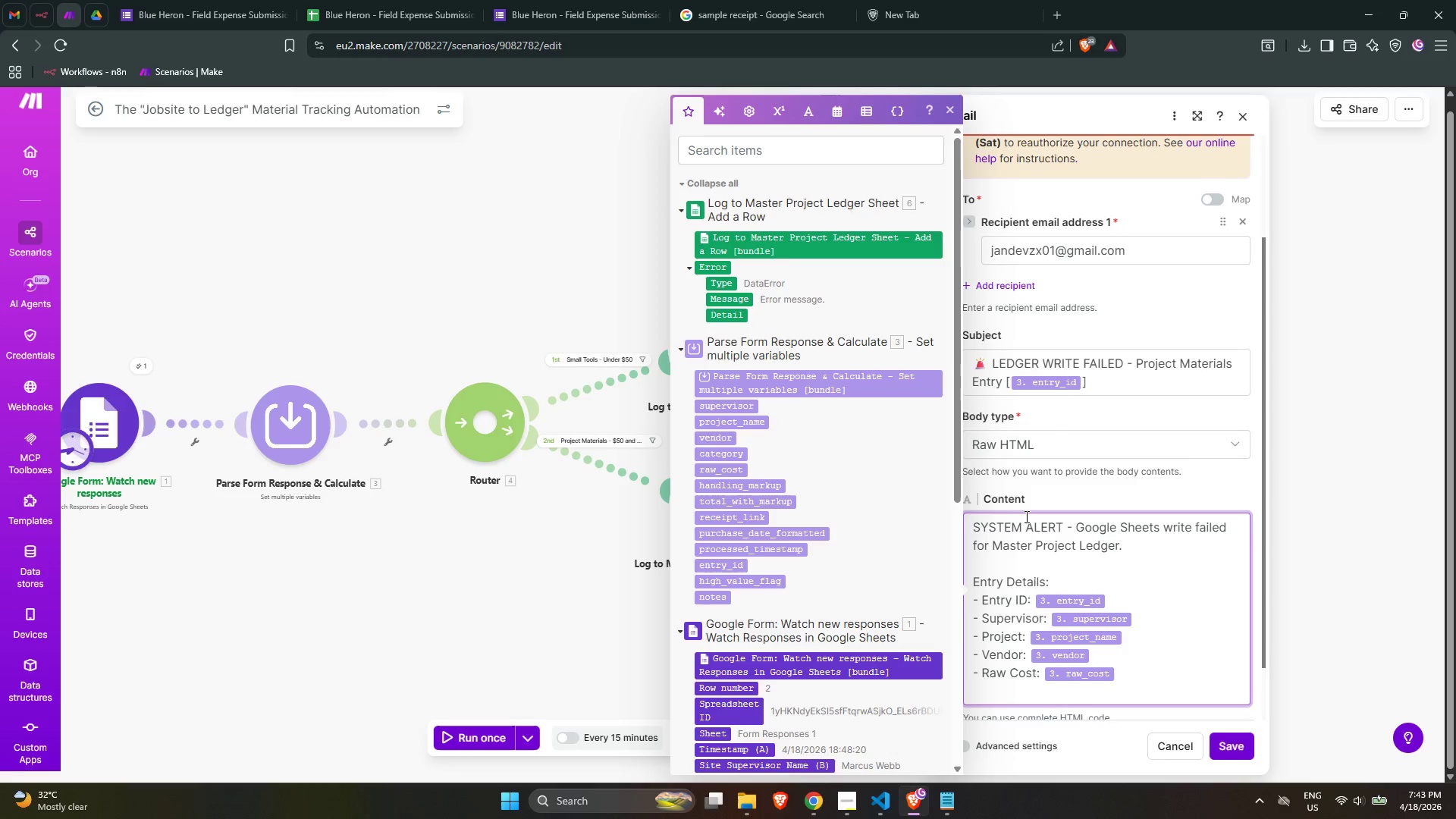 
type(- Total With Markup: )
 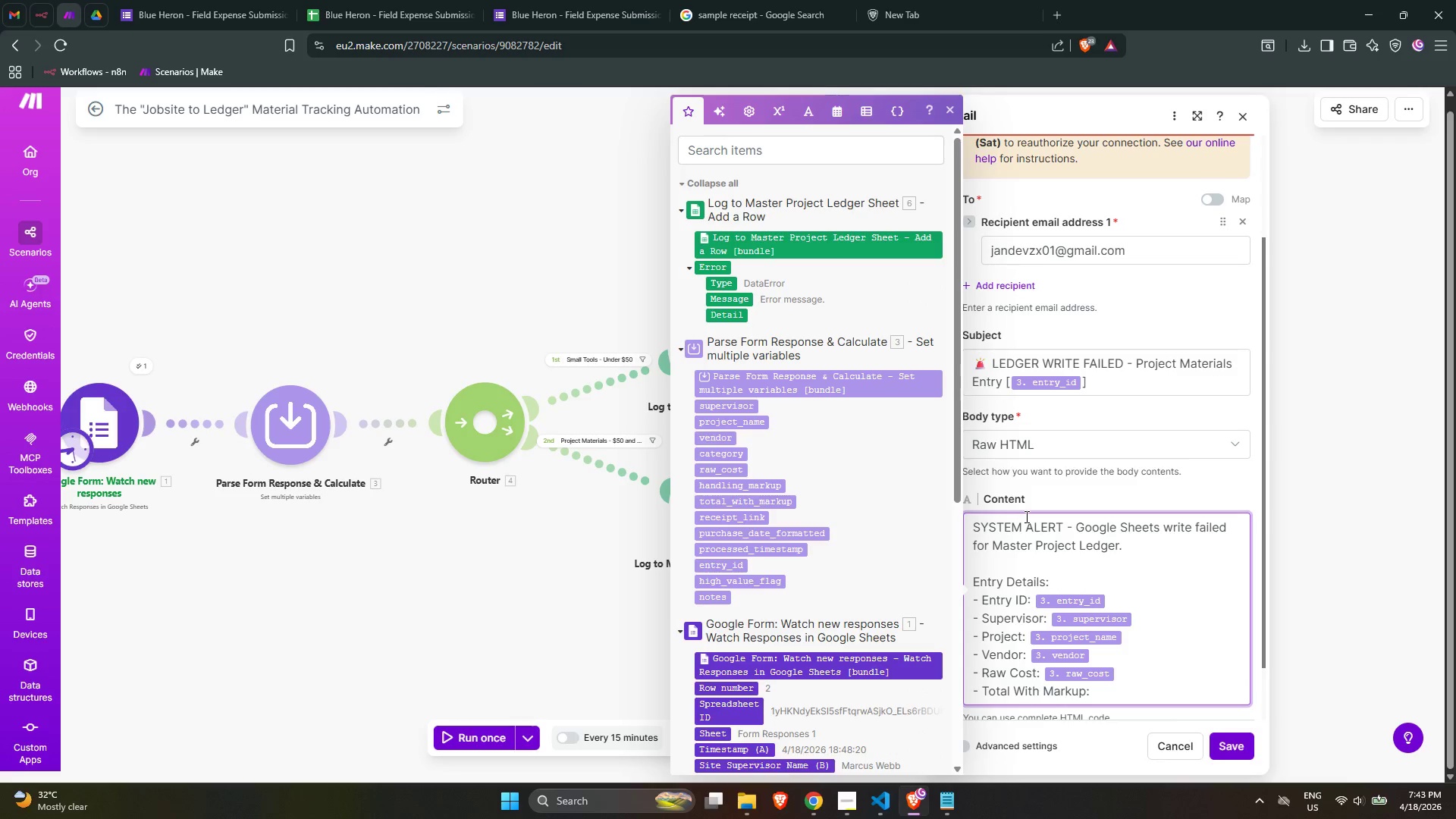 
wait(9.12)
 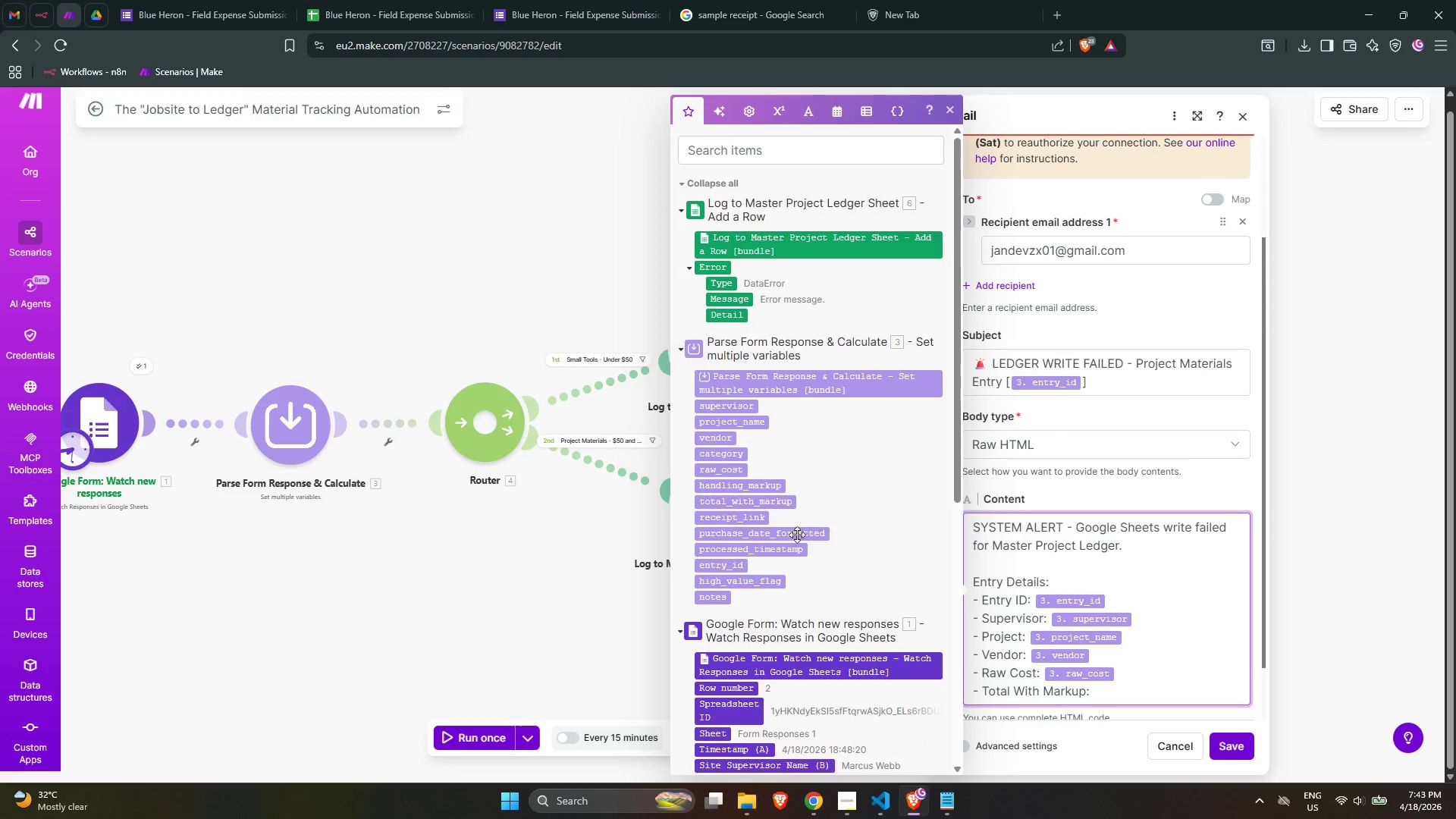 
left_click([736, 504])
 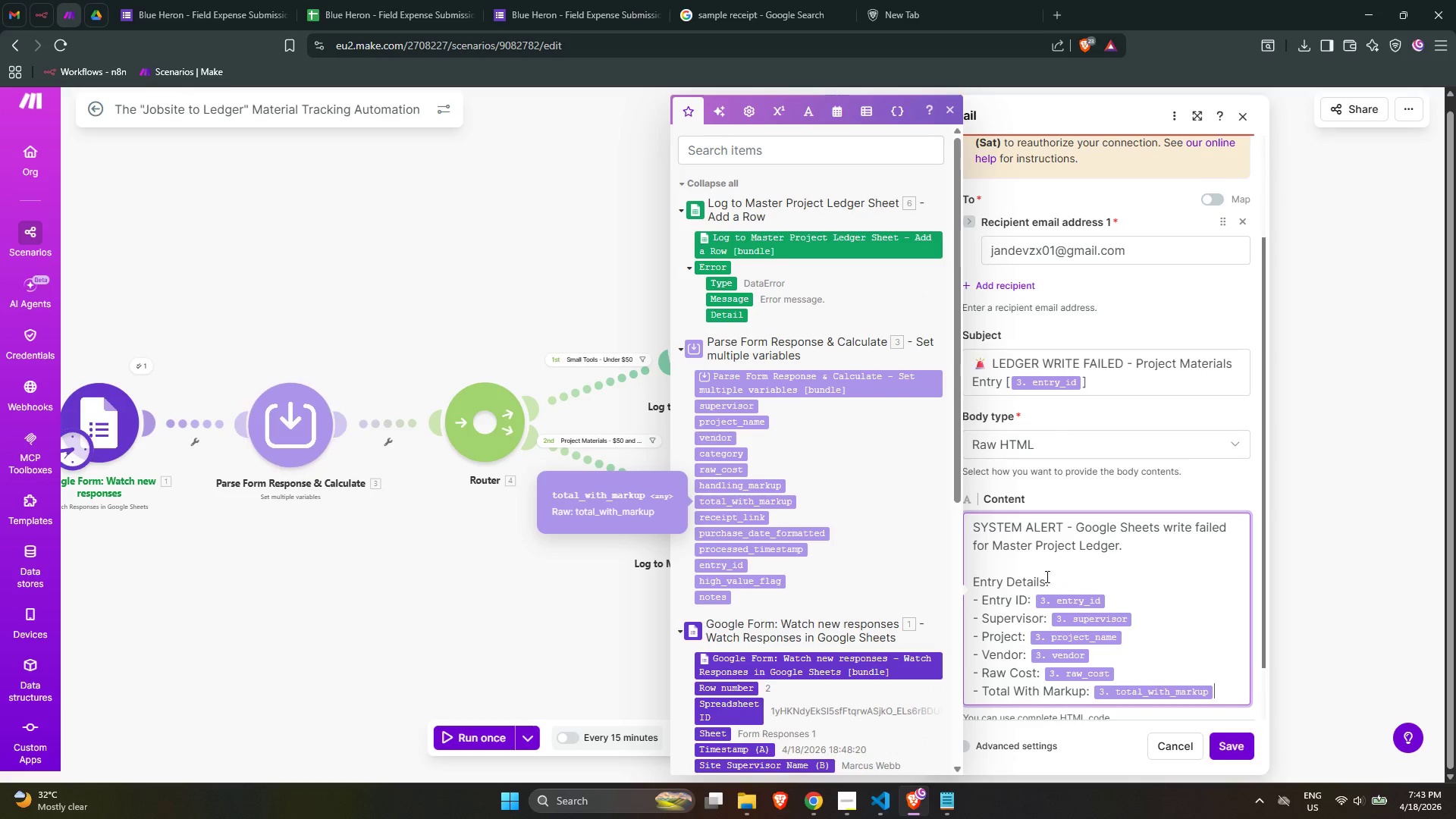 
scroll: coordinate [1087, 595], scroll_direction: down, amount: 1.0
 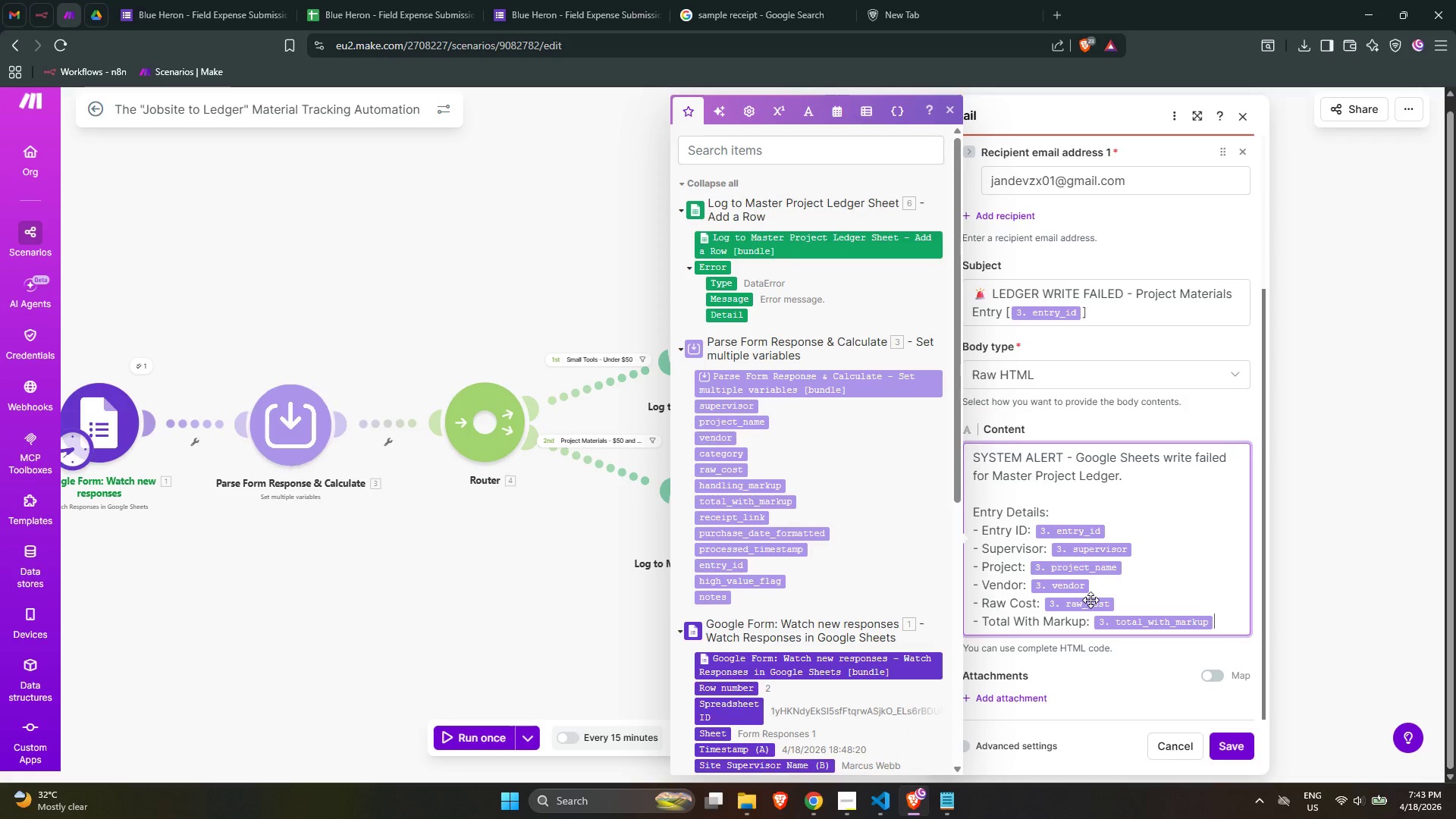 
key(Enter)
 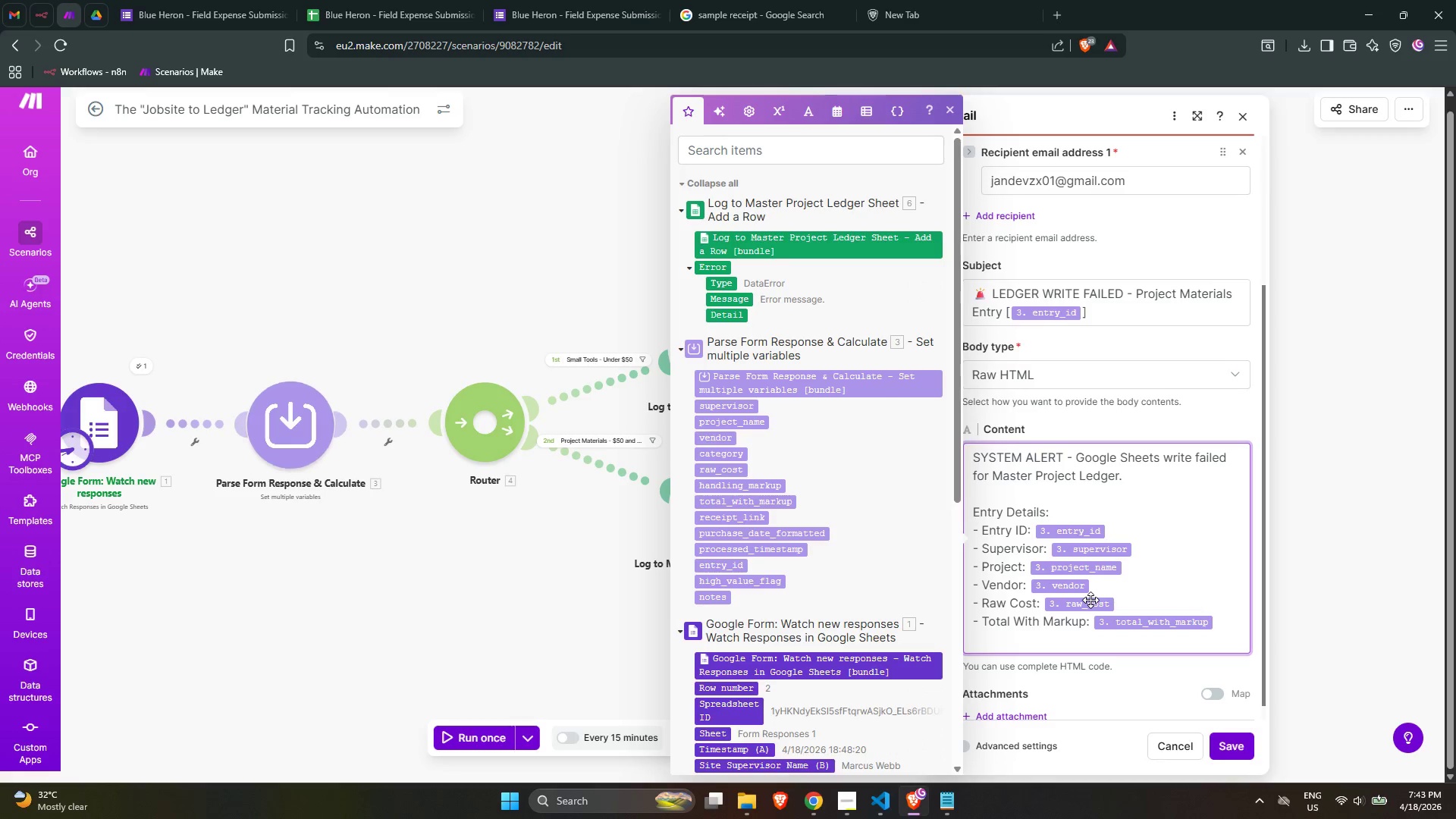 
type(- Purchased)
key(Backspace)
type( Dae)
key(Backspace)
type(te: )
 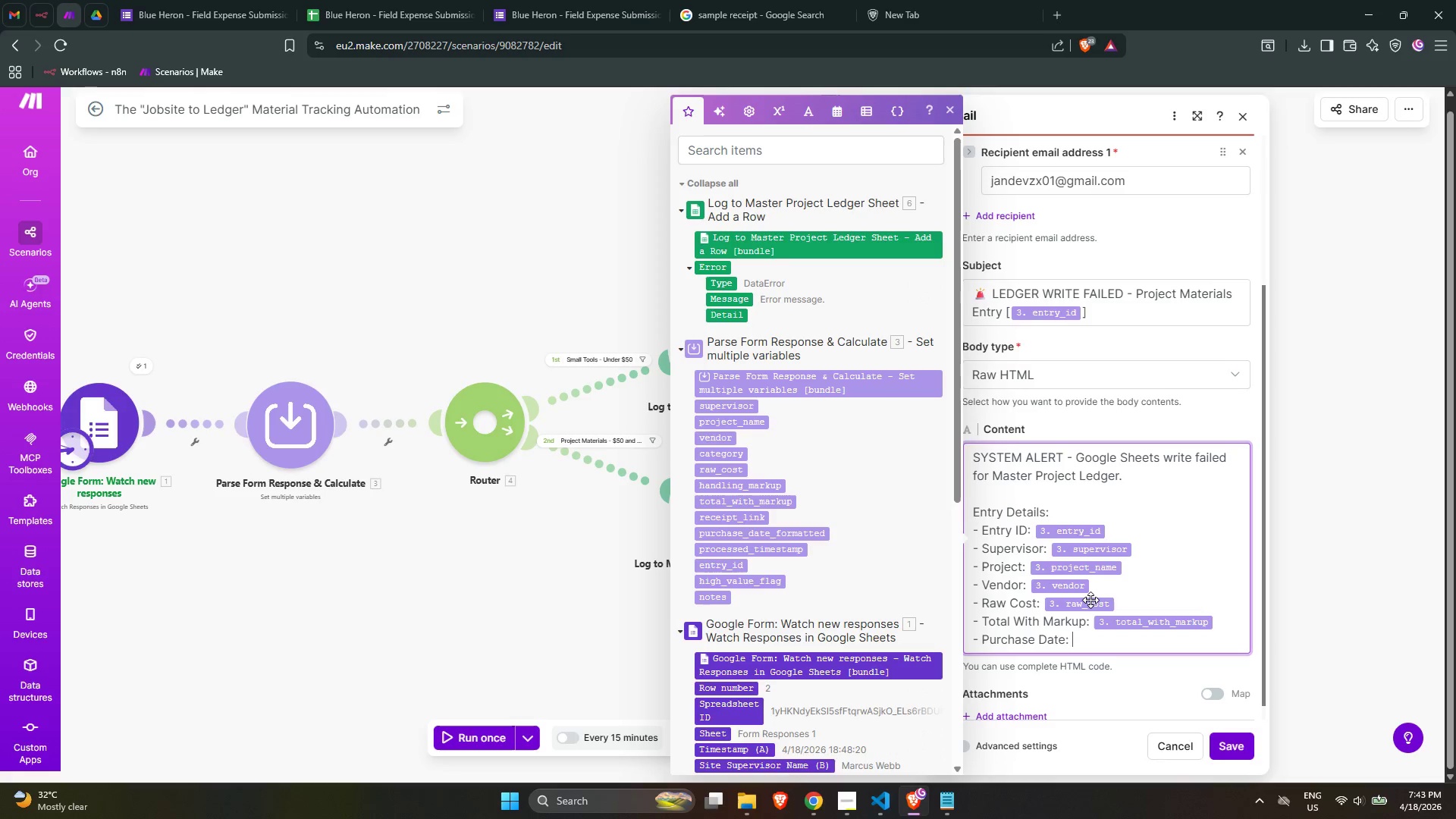 
left_click([785, 532])
 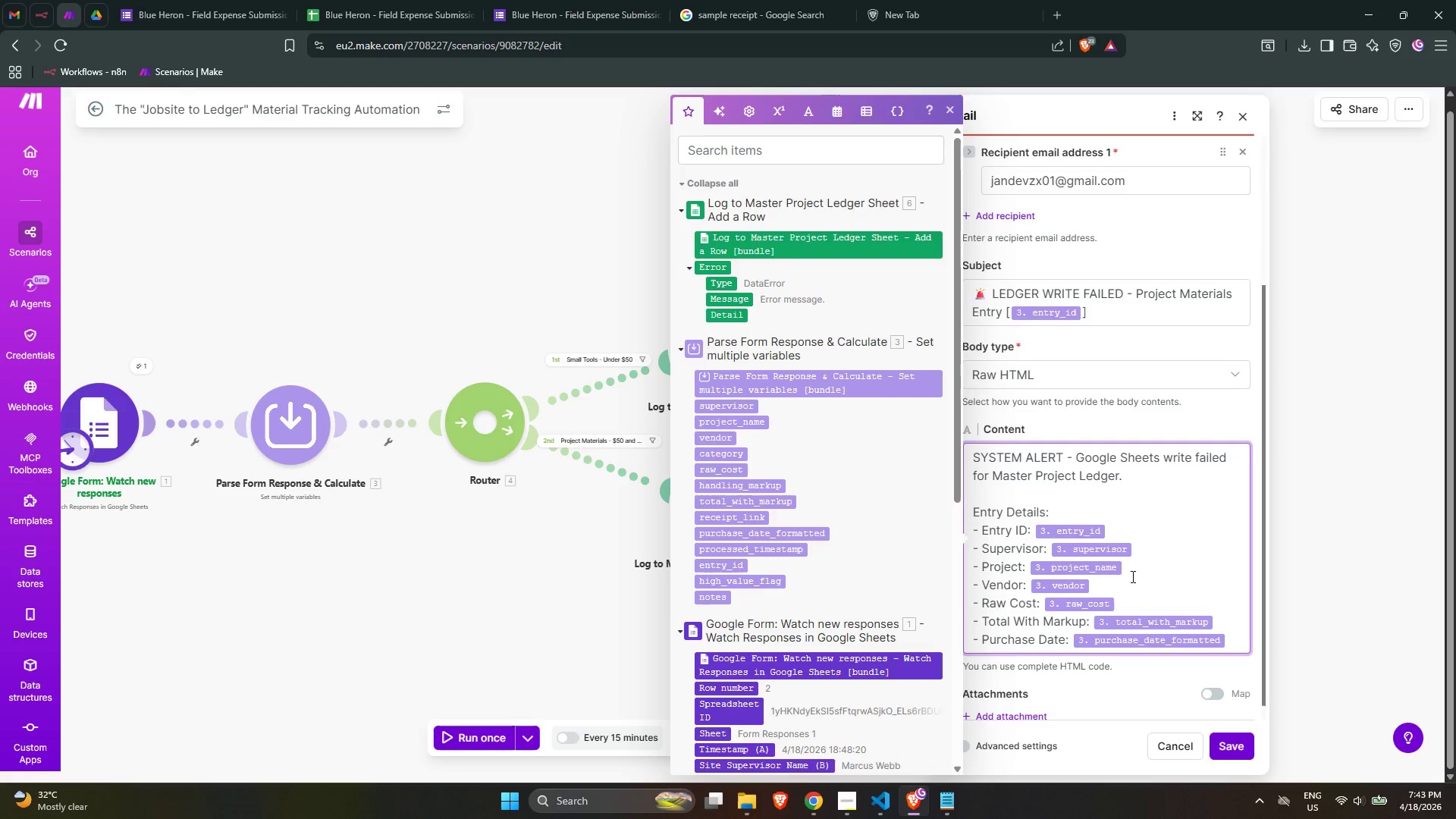 
key(Enter)
 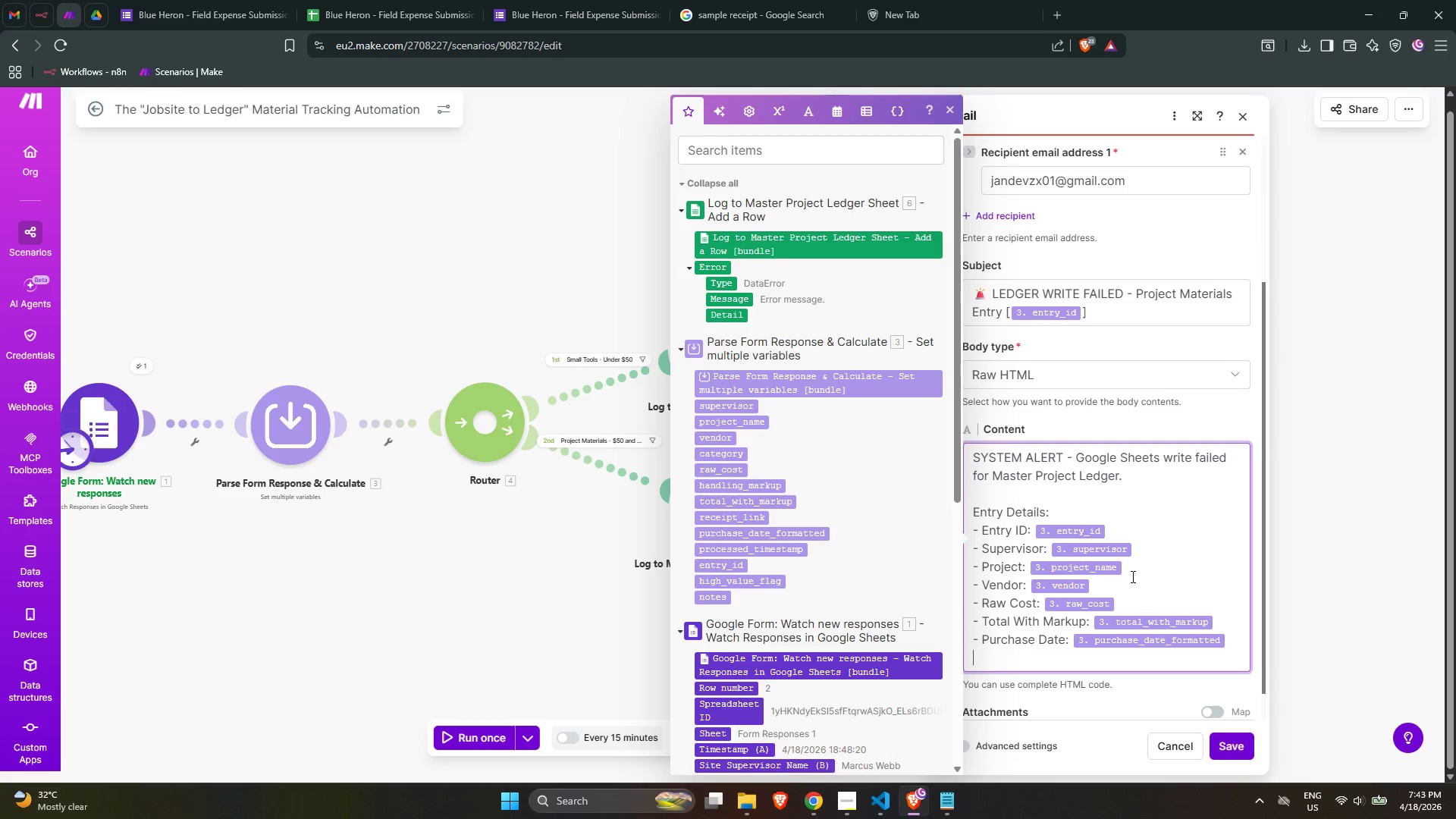 
key(Enter)
 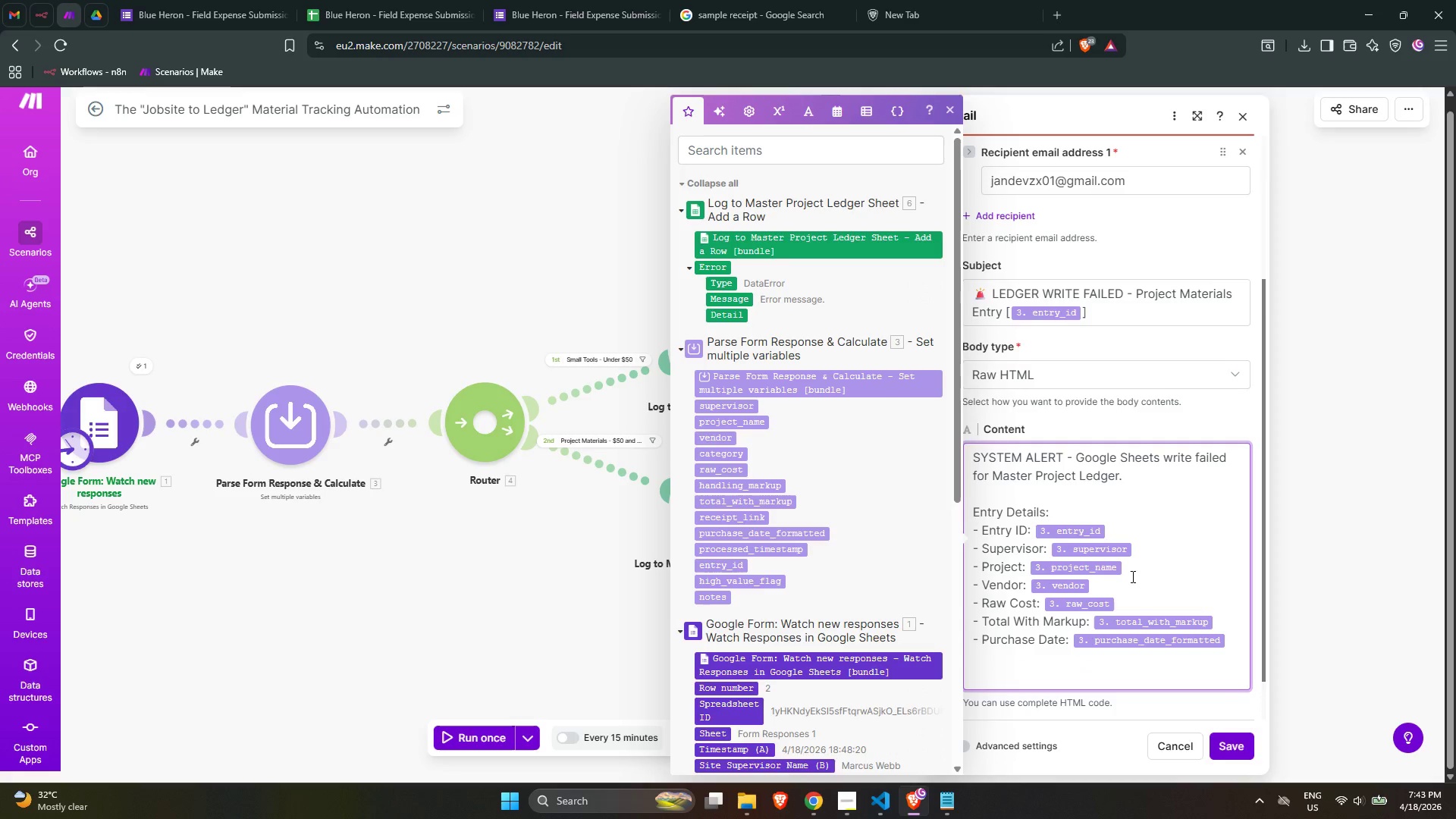 
type(Action Required: Log this enr)
key(Backspace)
type(try manually to Master_Project_Ledger tab. Check Make.com Executions for error detaisl)
key(Backspace)
key(Backspace)
type(ls and attempt re-rum)
key(Backspace)
type(n.)
 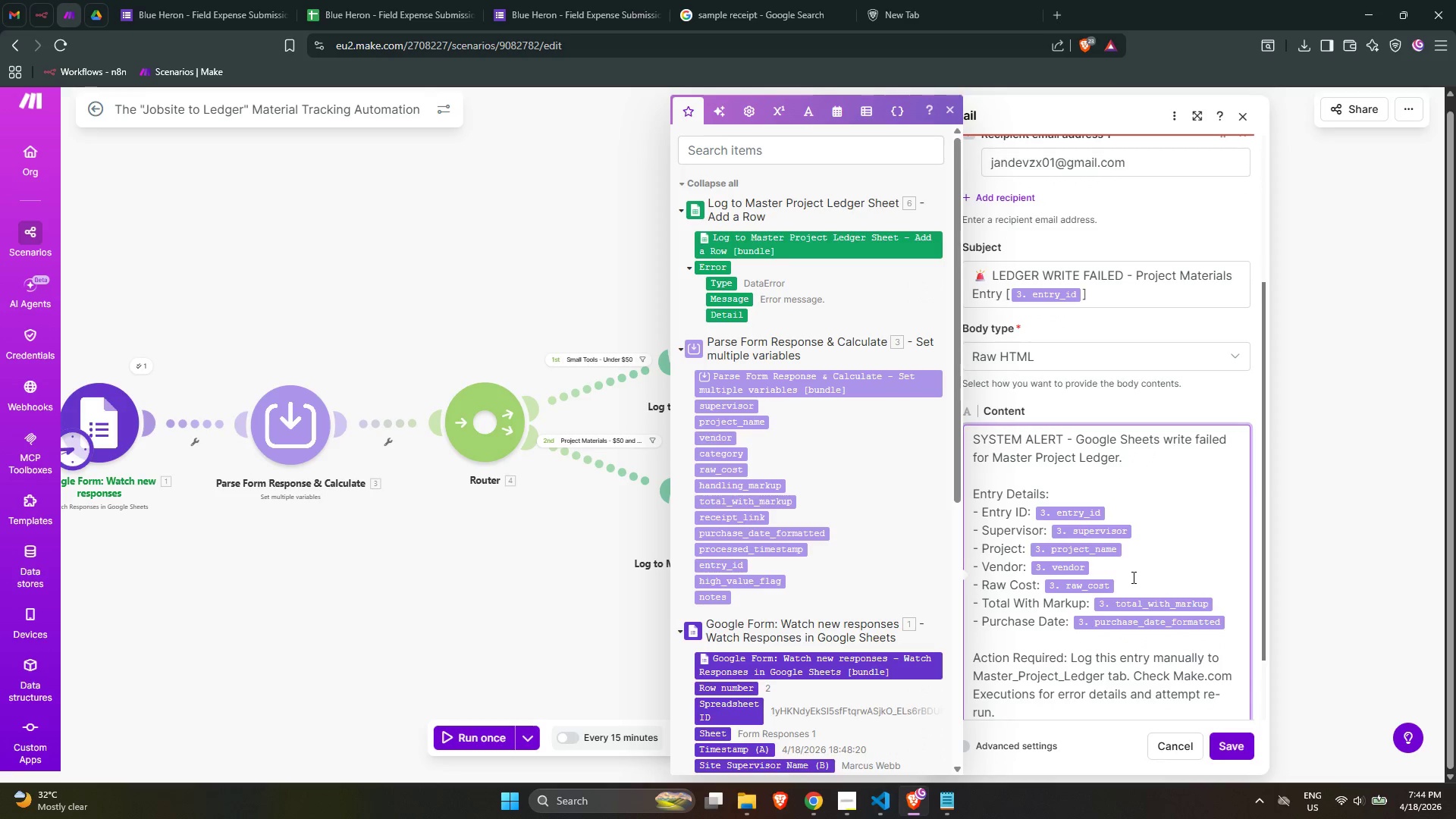 
scroll: coordinate [1123, 598], scroll_direction: down, amount: 1.0
 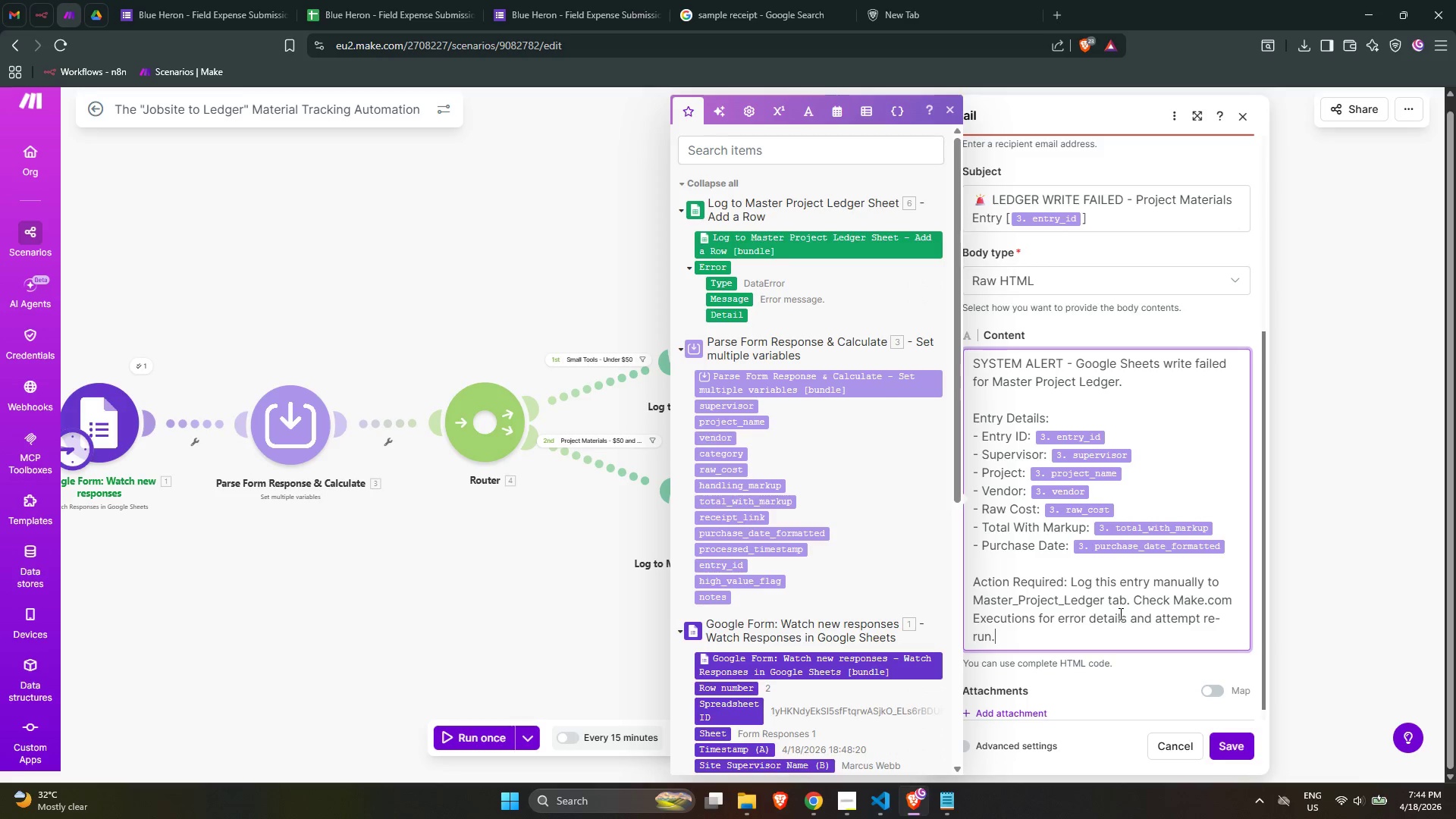 
wait(9.56)
 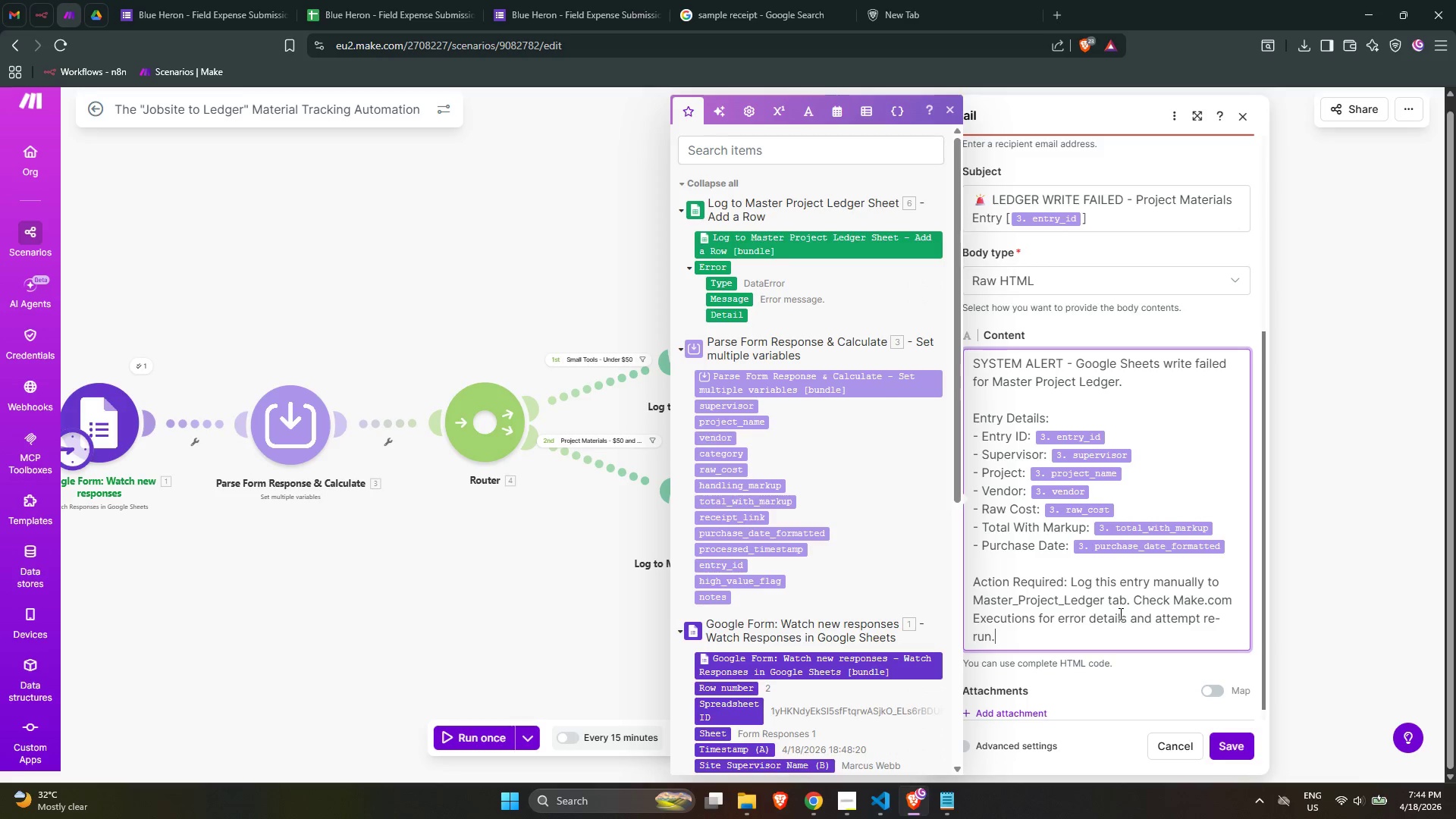 
scroll: coordinate [1127, 511], scroll_direction: up, amount: 2.0
 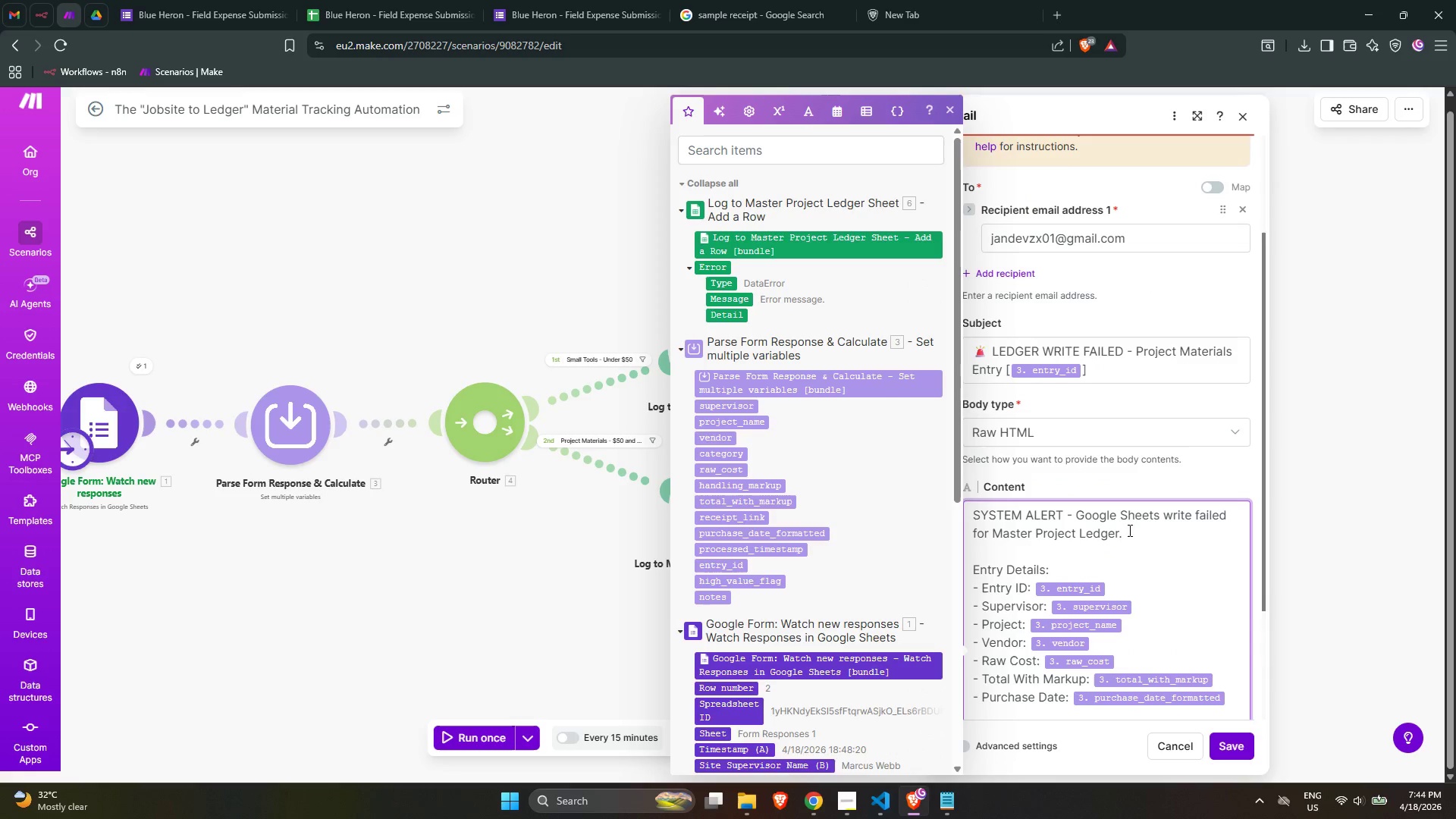 
scroll: coordinate [1188, 621], scroll_direction: down, amount: 2.0
 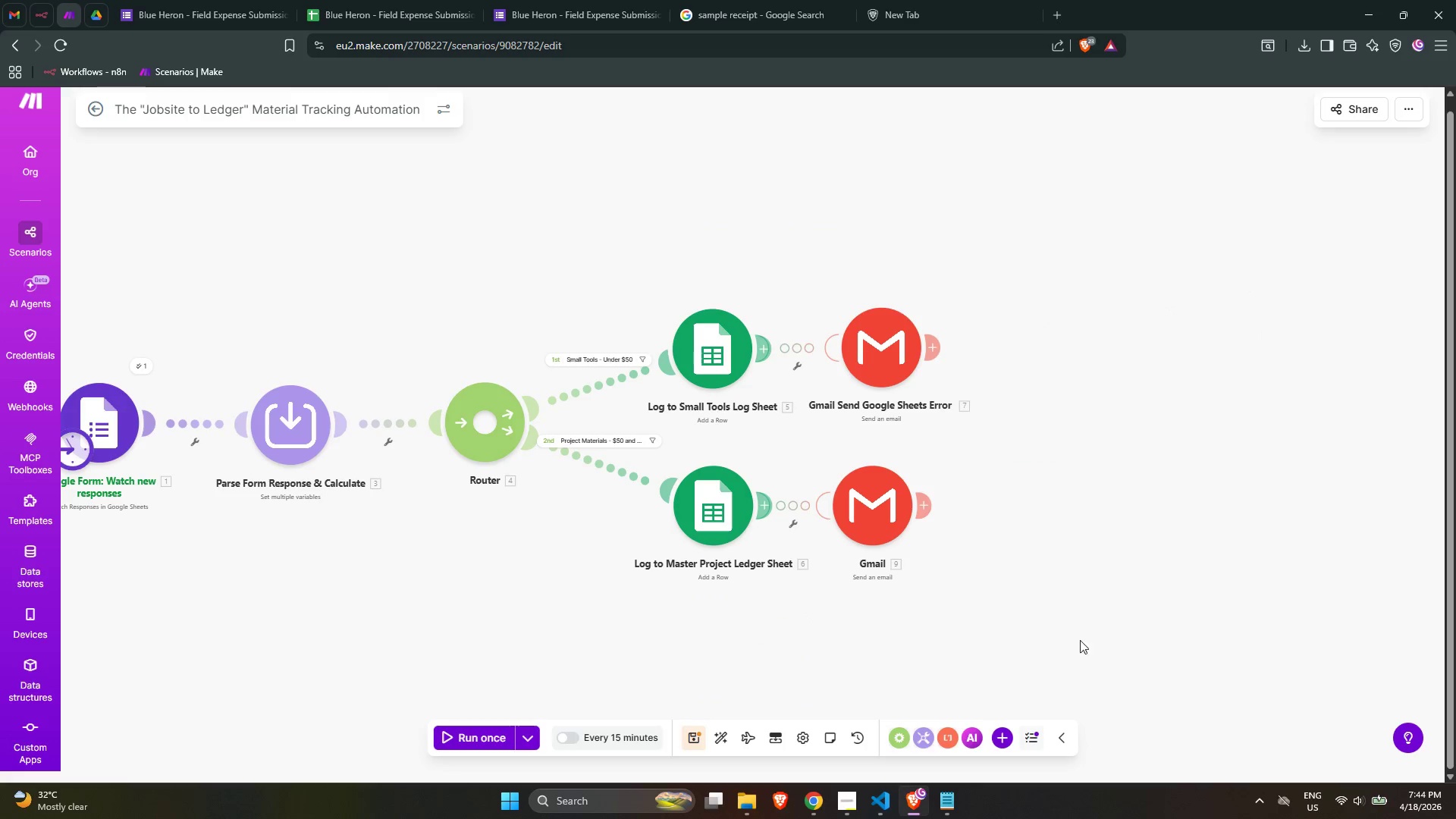 
right_click([882, 522])
 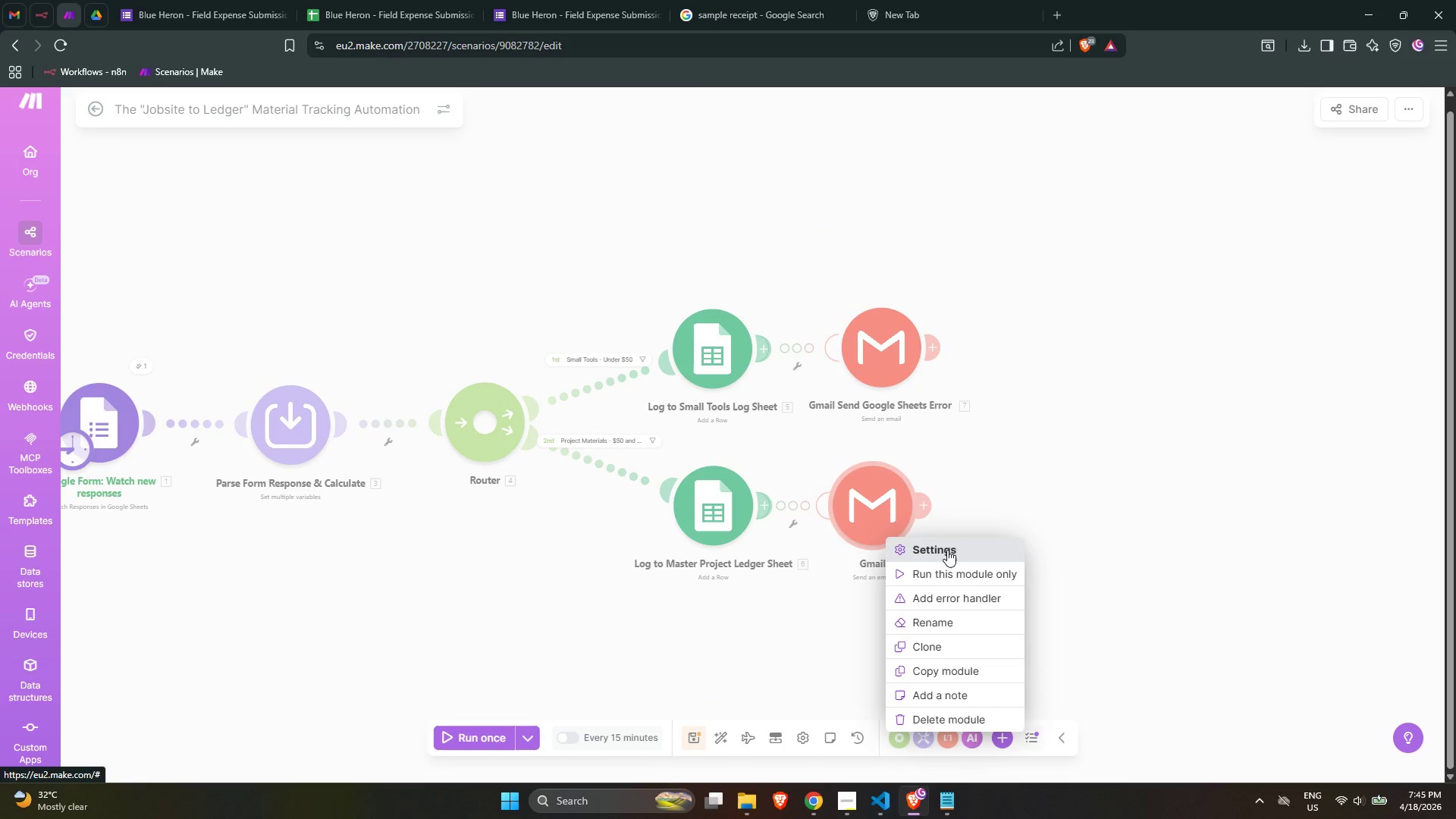 
double_click([879, 361])
 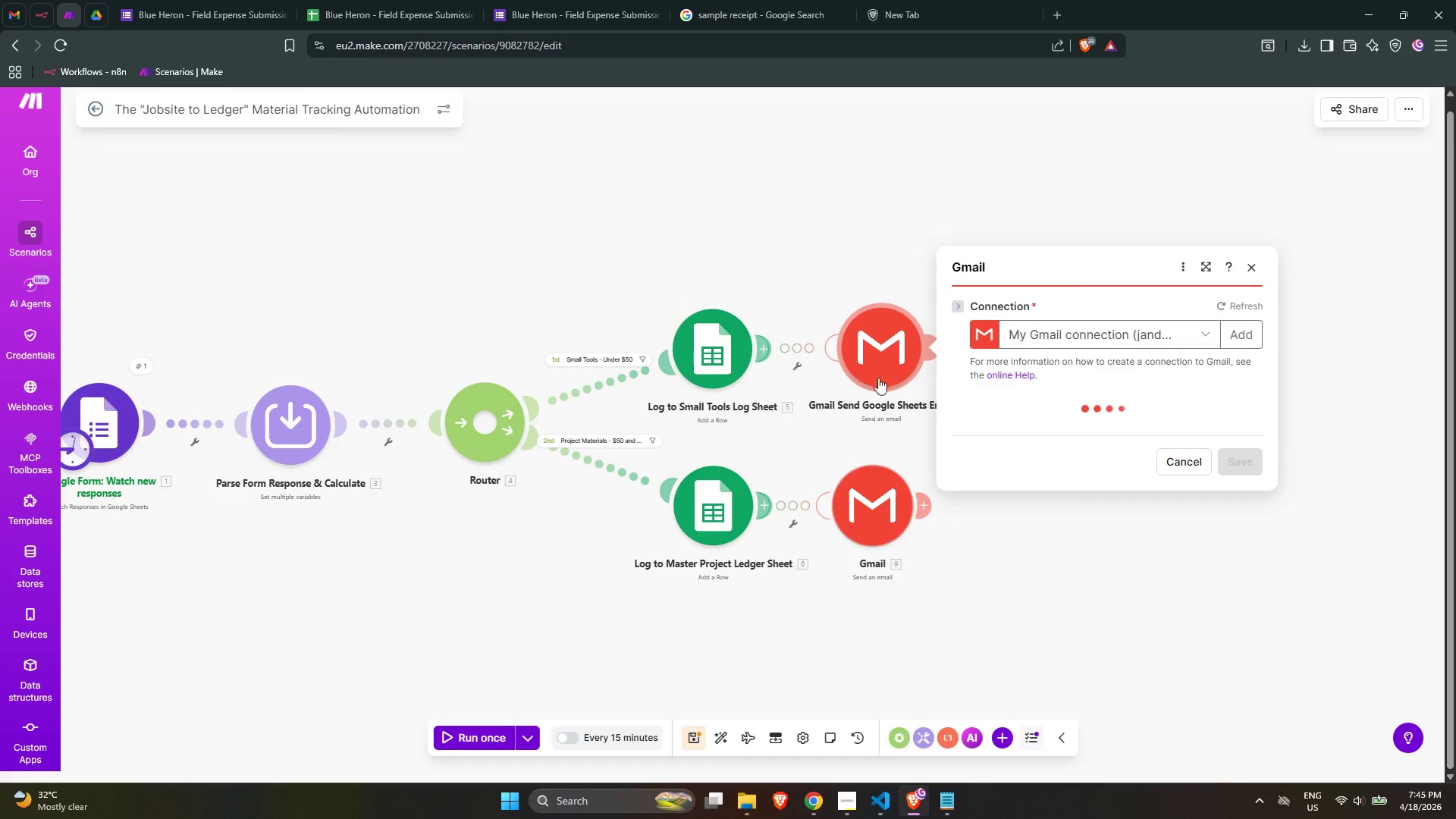 
left_click([821, 425])
 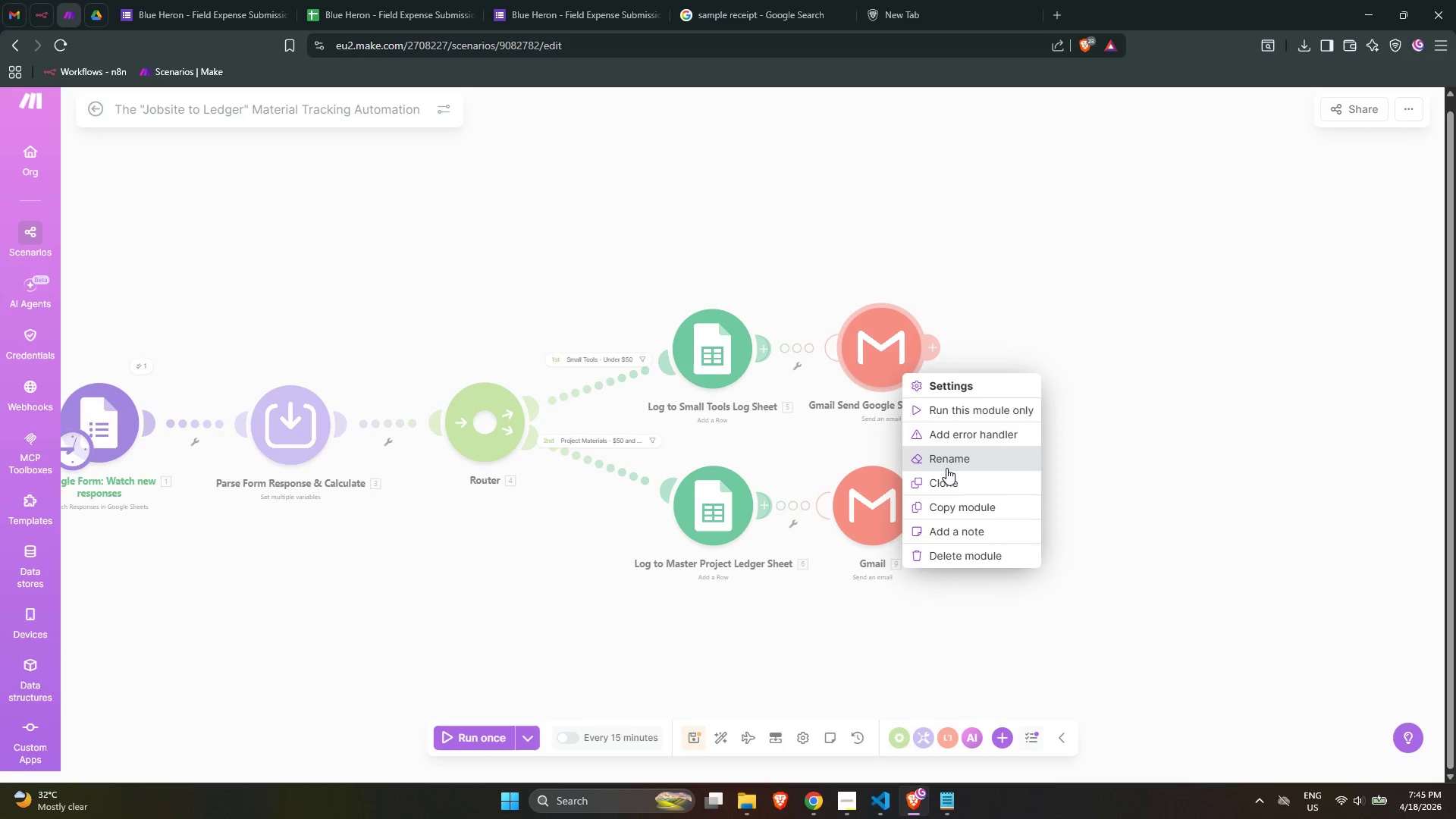 
left_click([943, 466])
 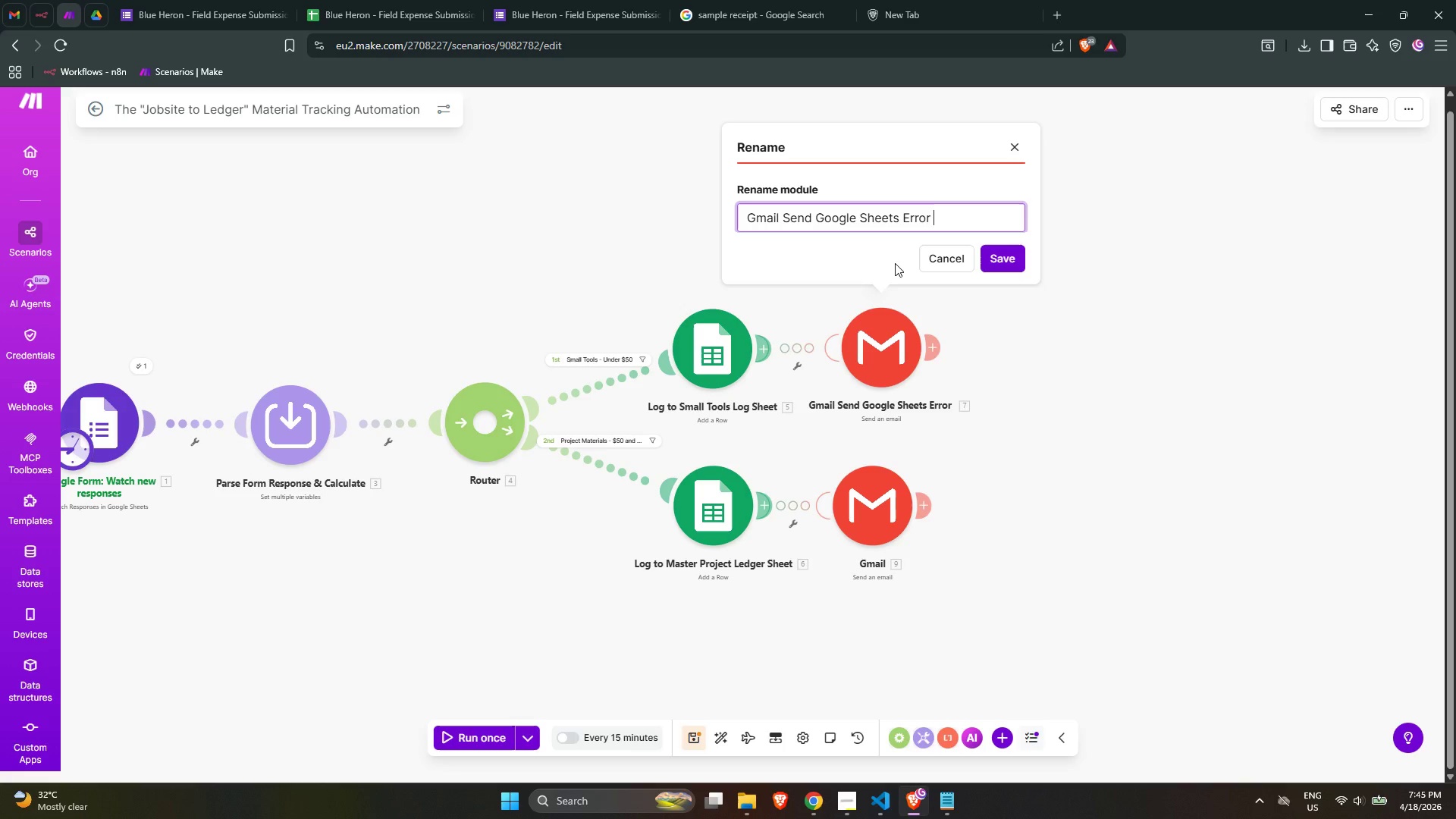 
key(Control+A)
 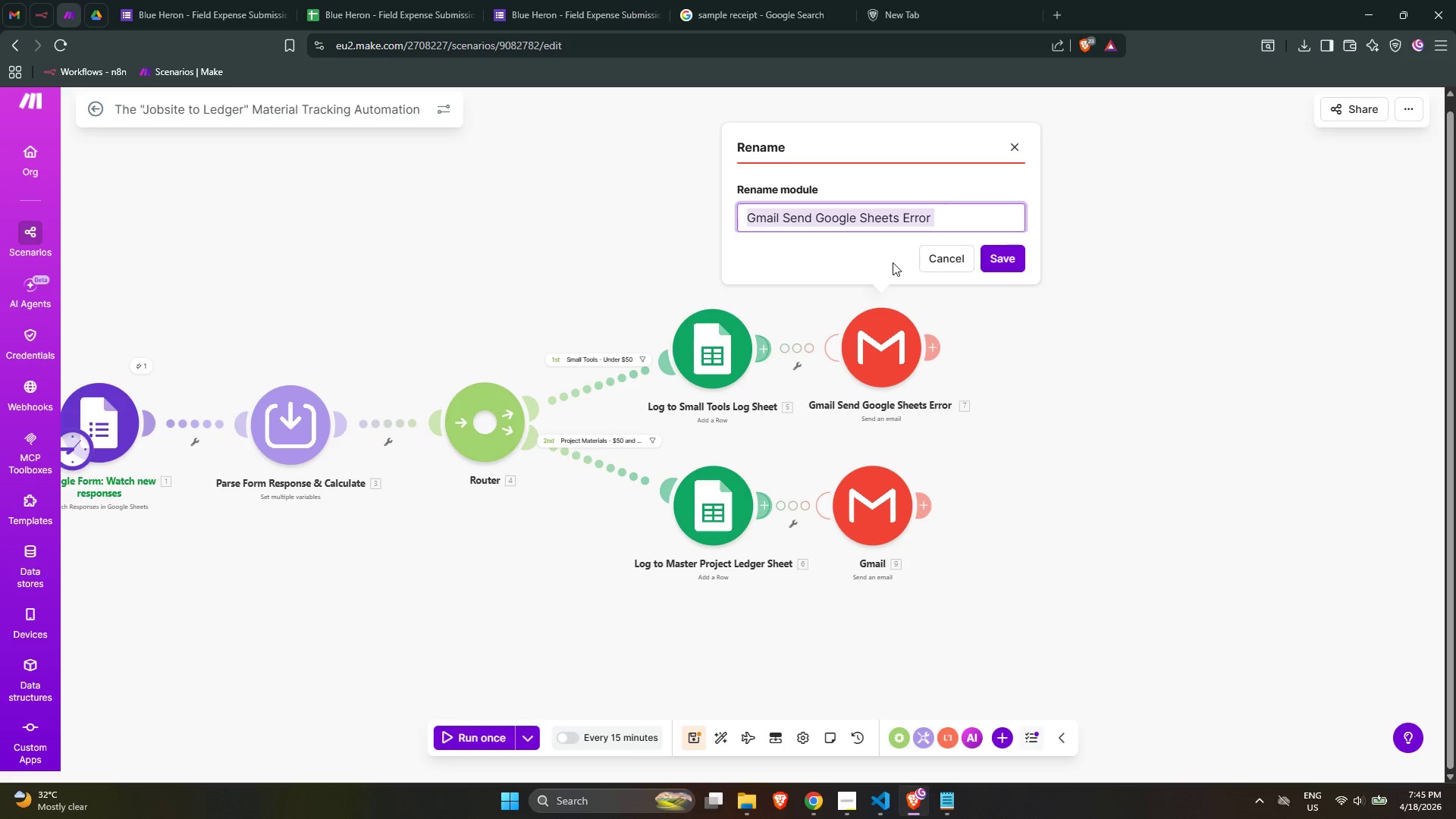 
key(Control+C)
 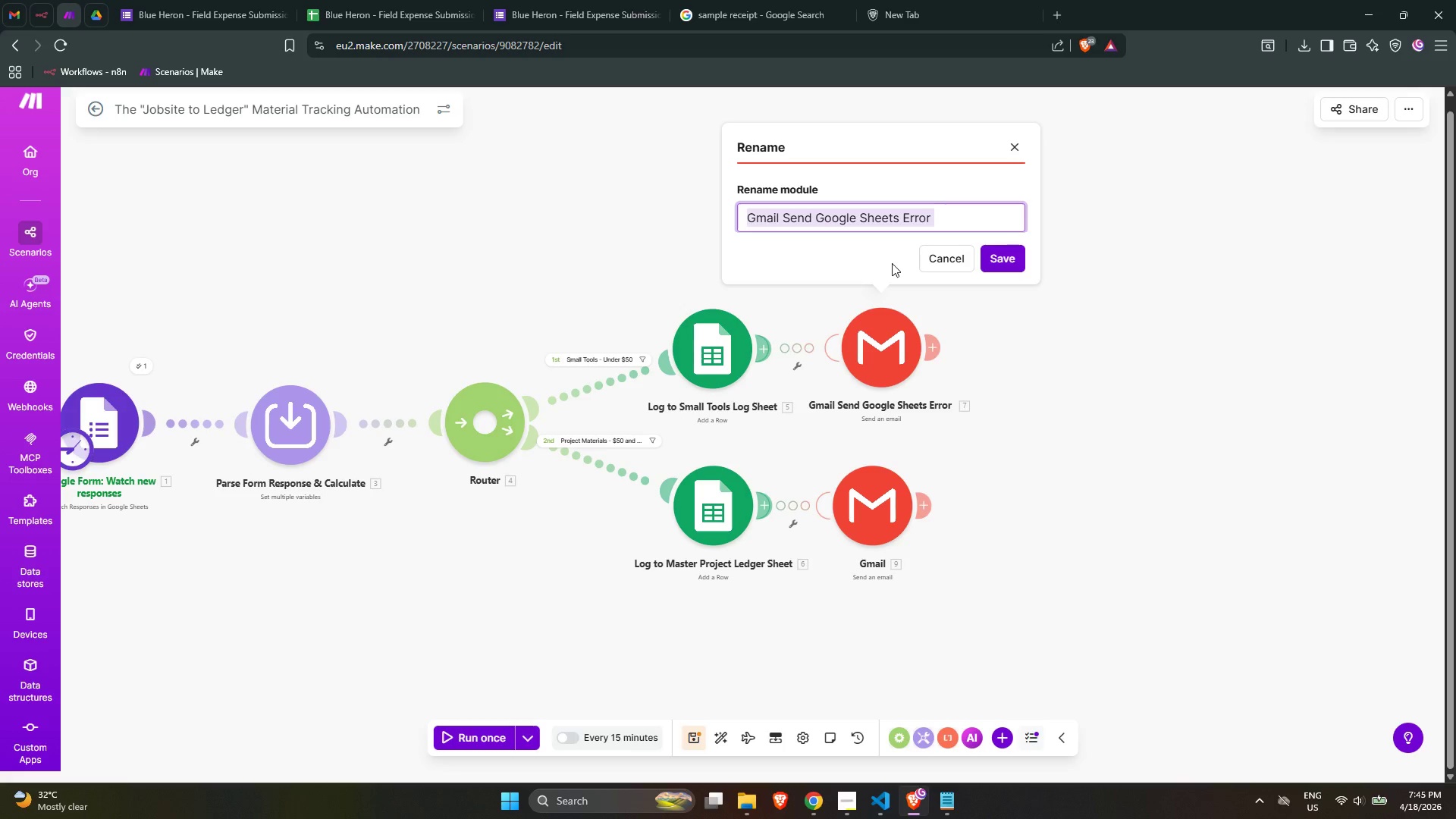 
key(Control+C)
 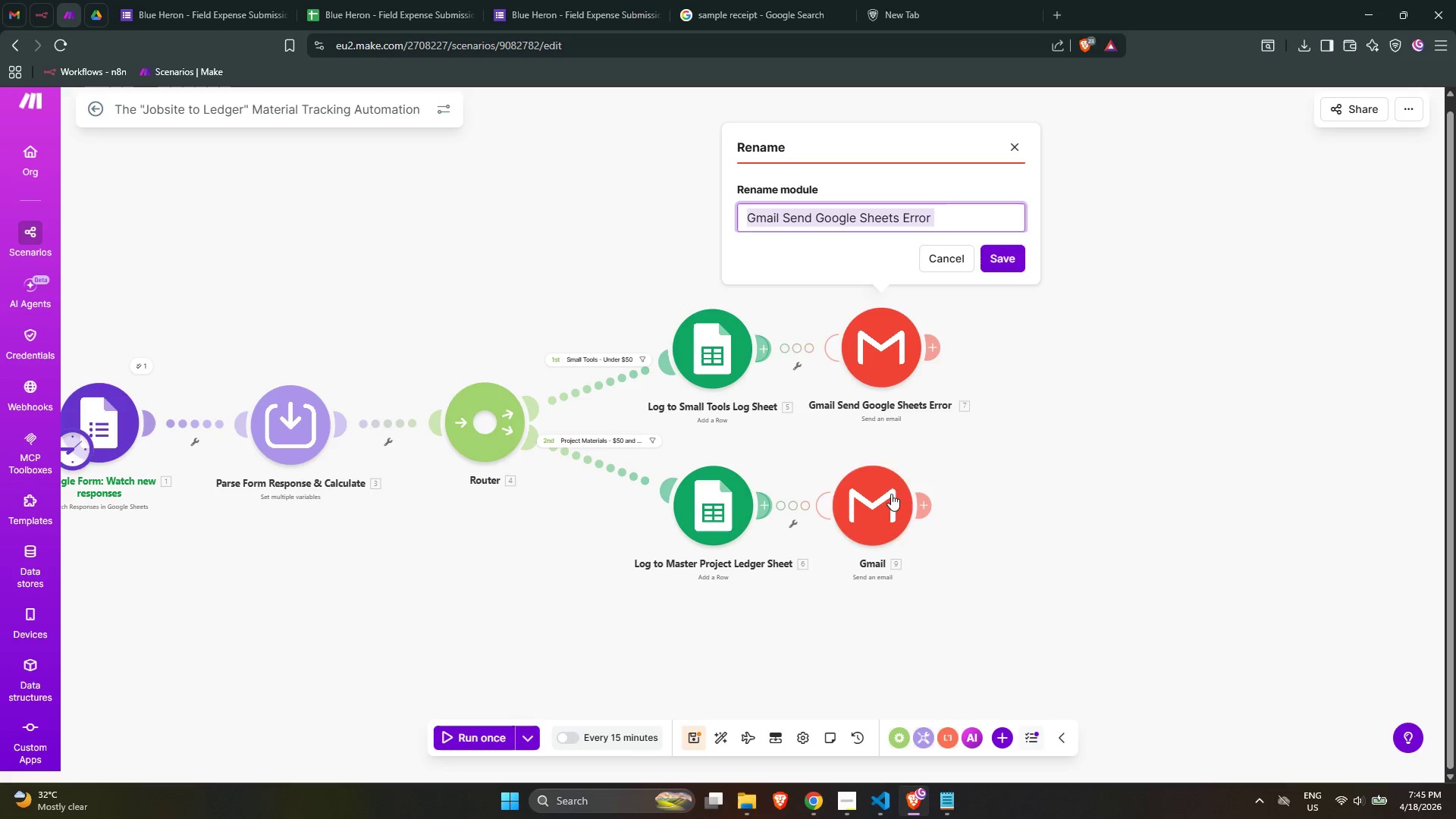 
left_click([890, 500])
 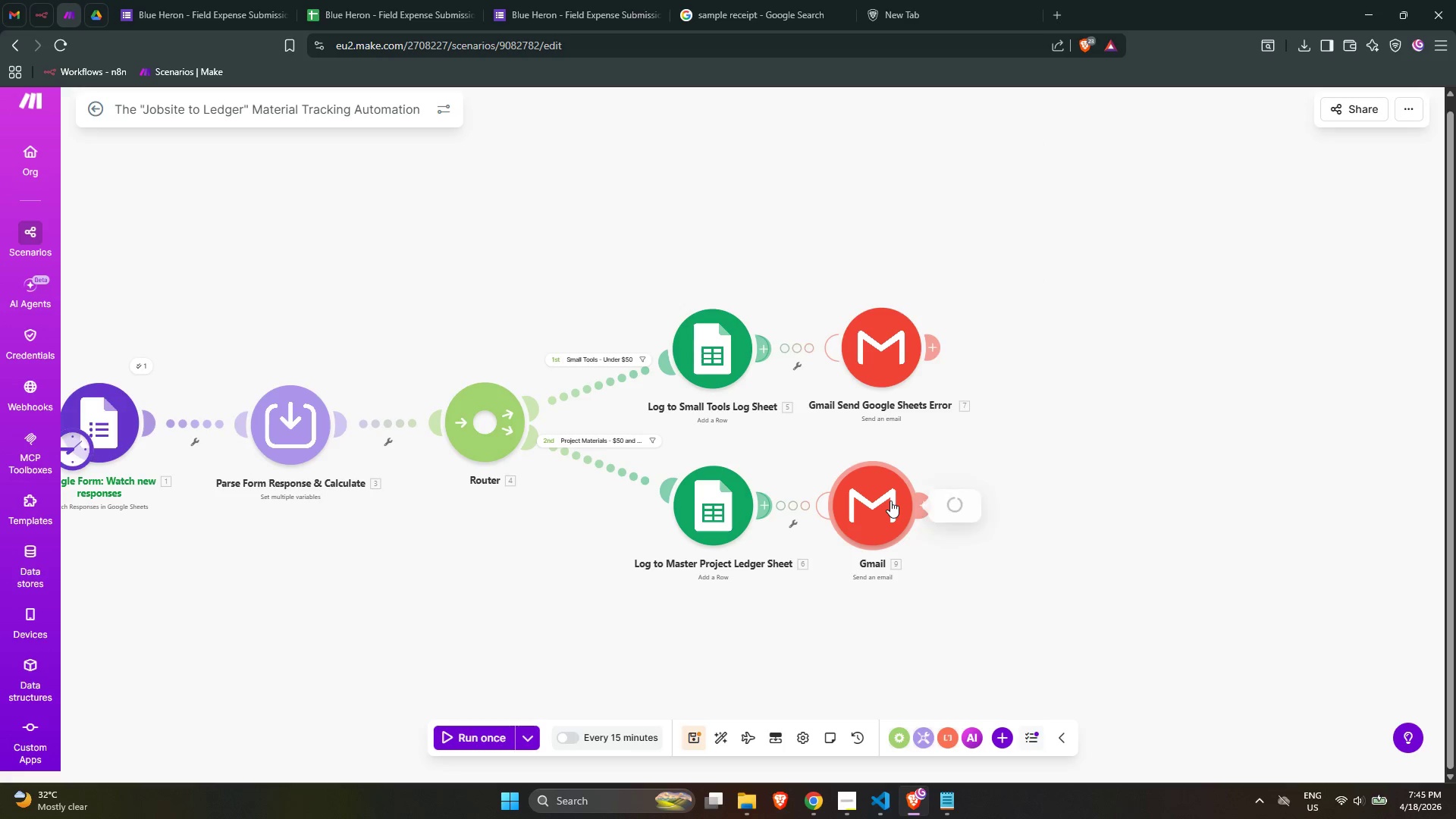 
right_click([890, 500])
 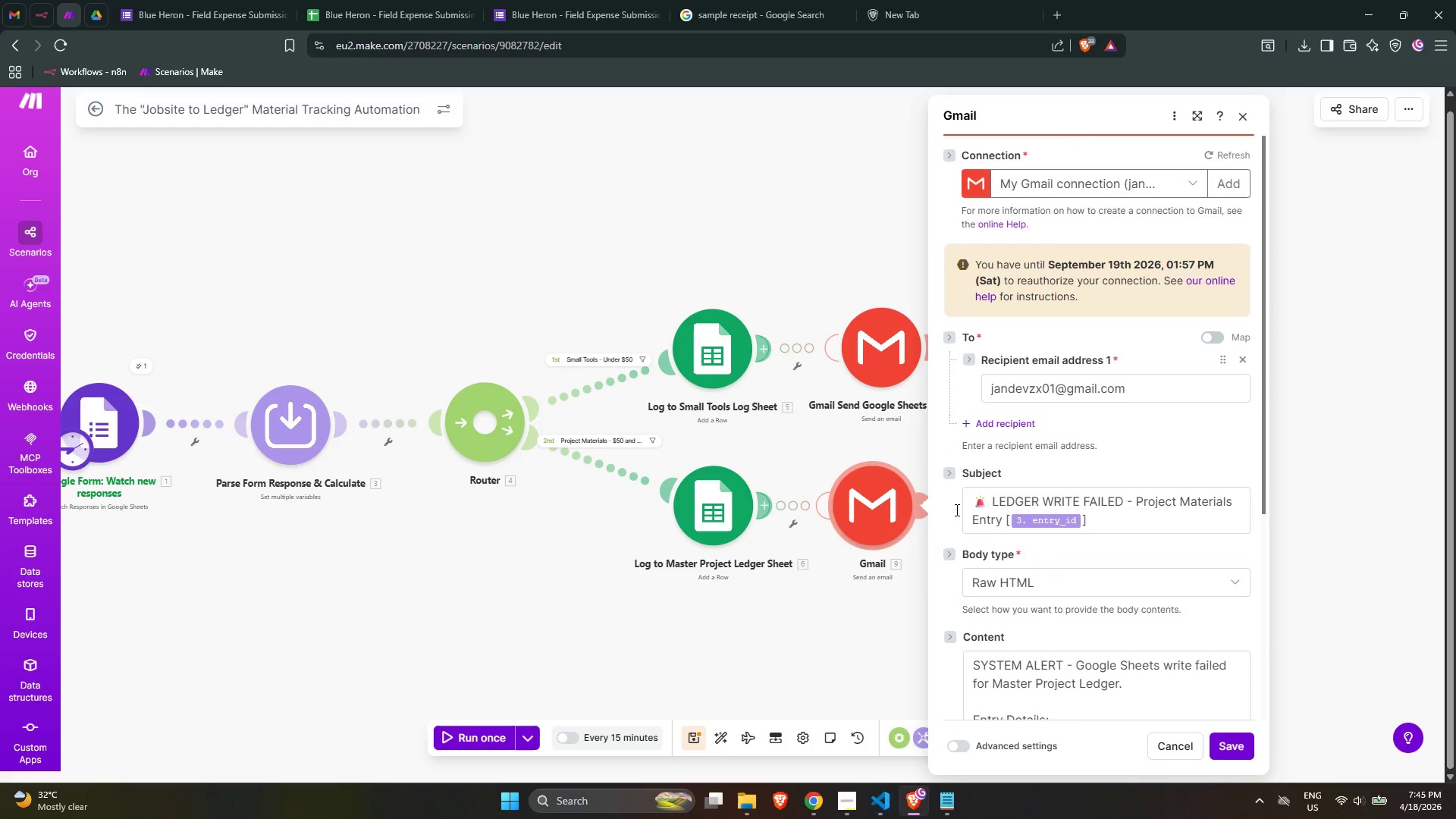 
left_click([1384, 430])
 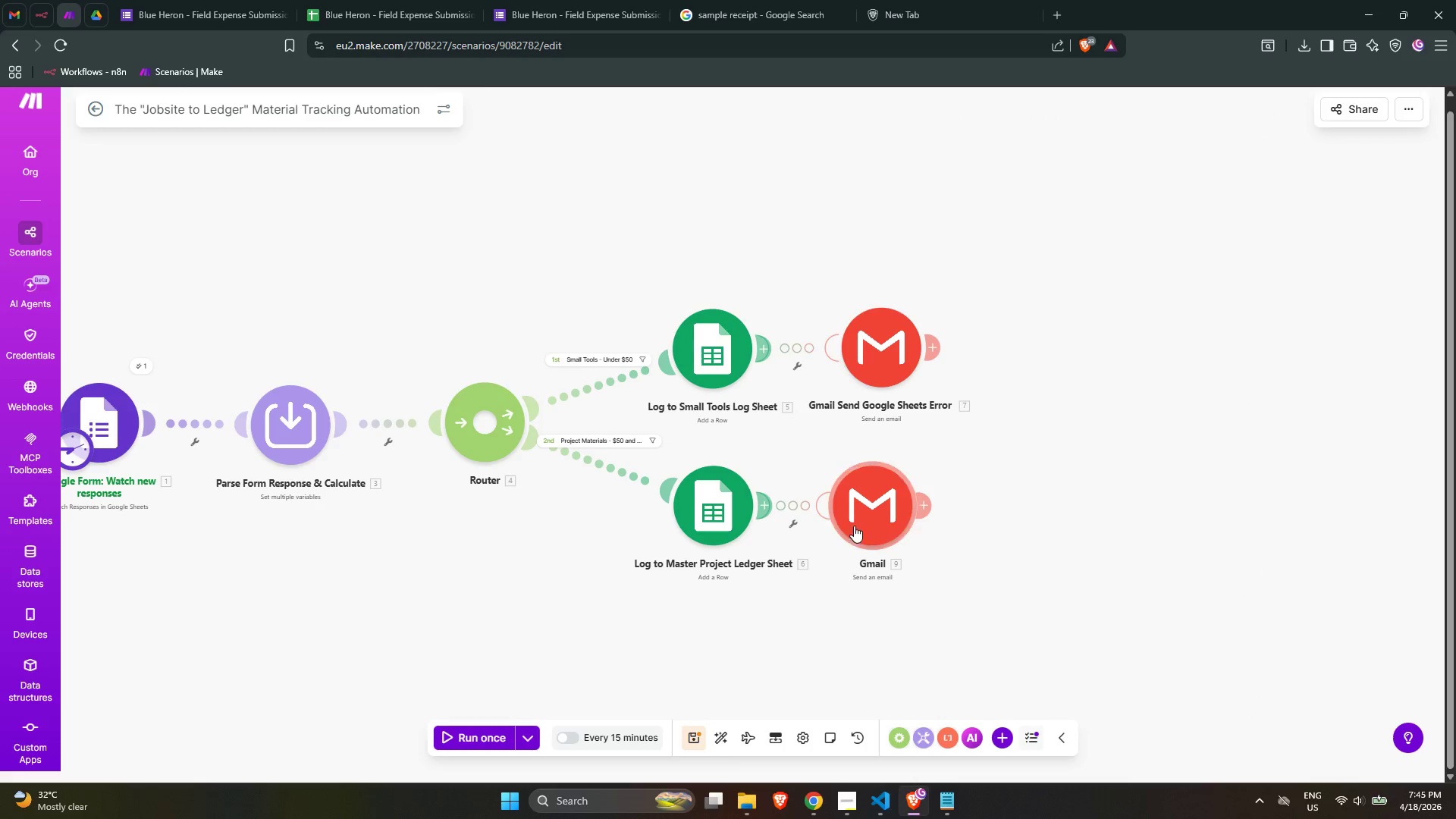 
left_click_drag(start_coordinate=[858, 526], to_coordinate=[876, 526])
 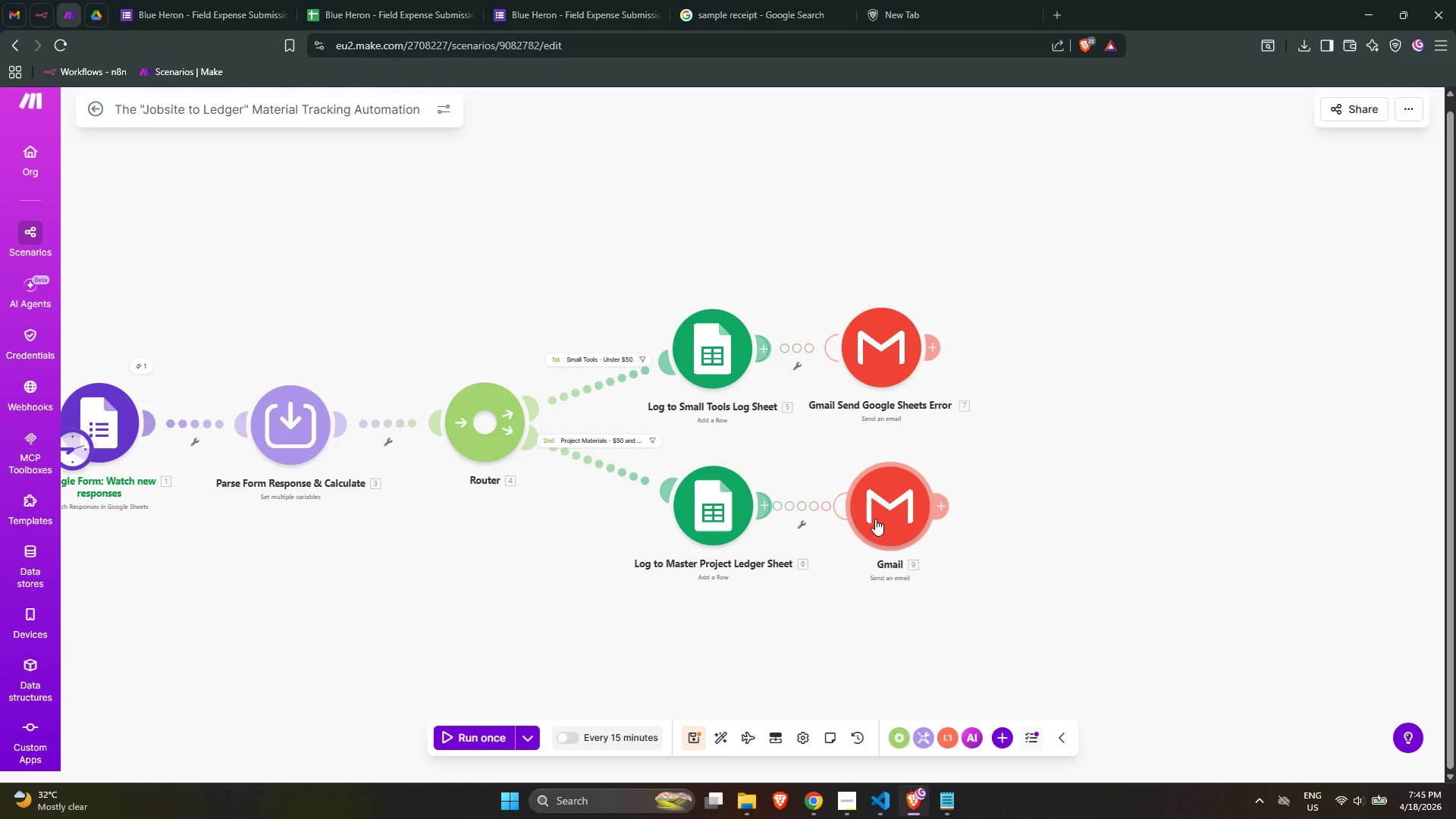 
left_click_drag(start_coordinate=[875, 519], to_coordinate=[870, 518])
 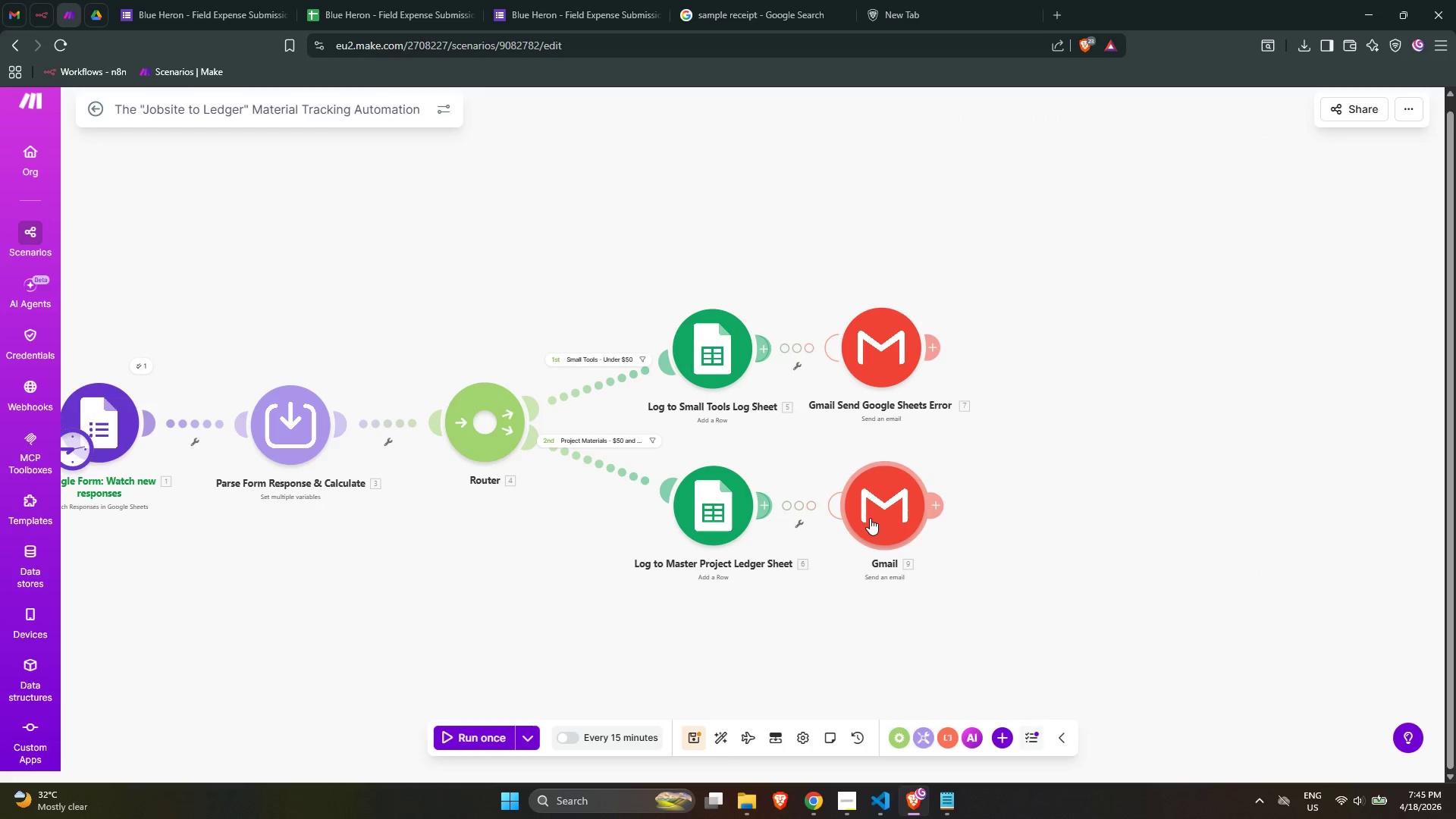 
right_click([870, 518])
 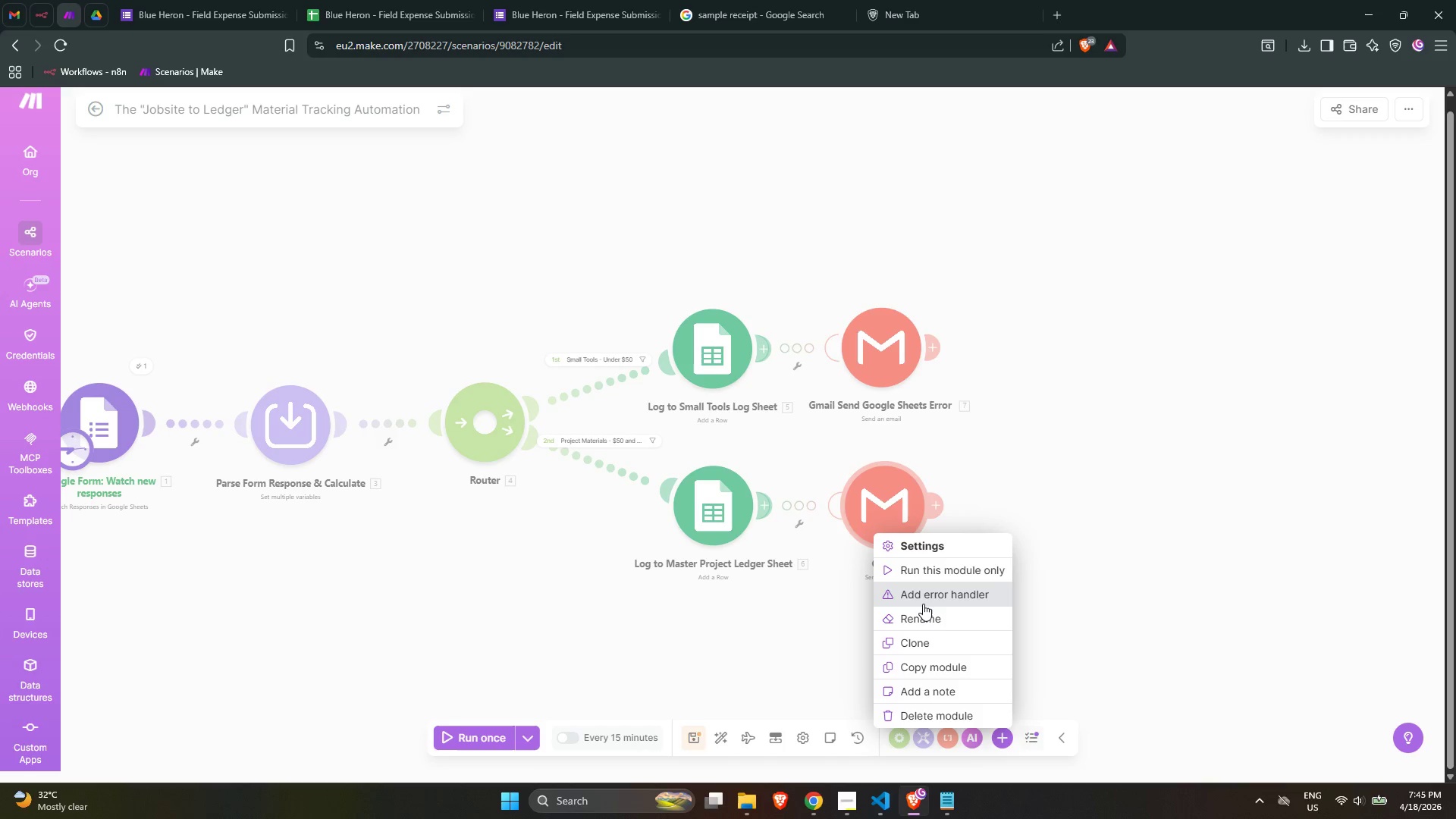 
left_click([927, 619])
 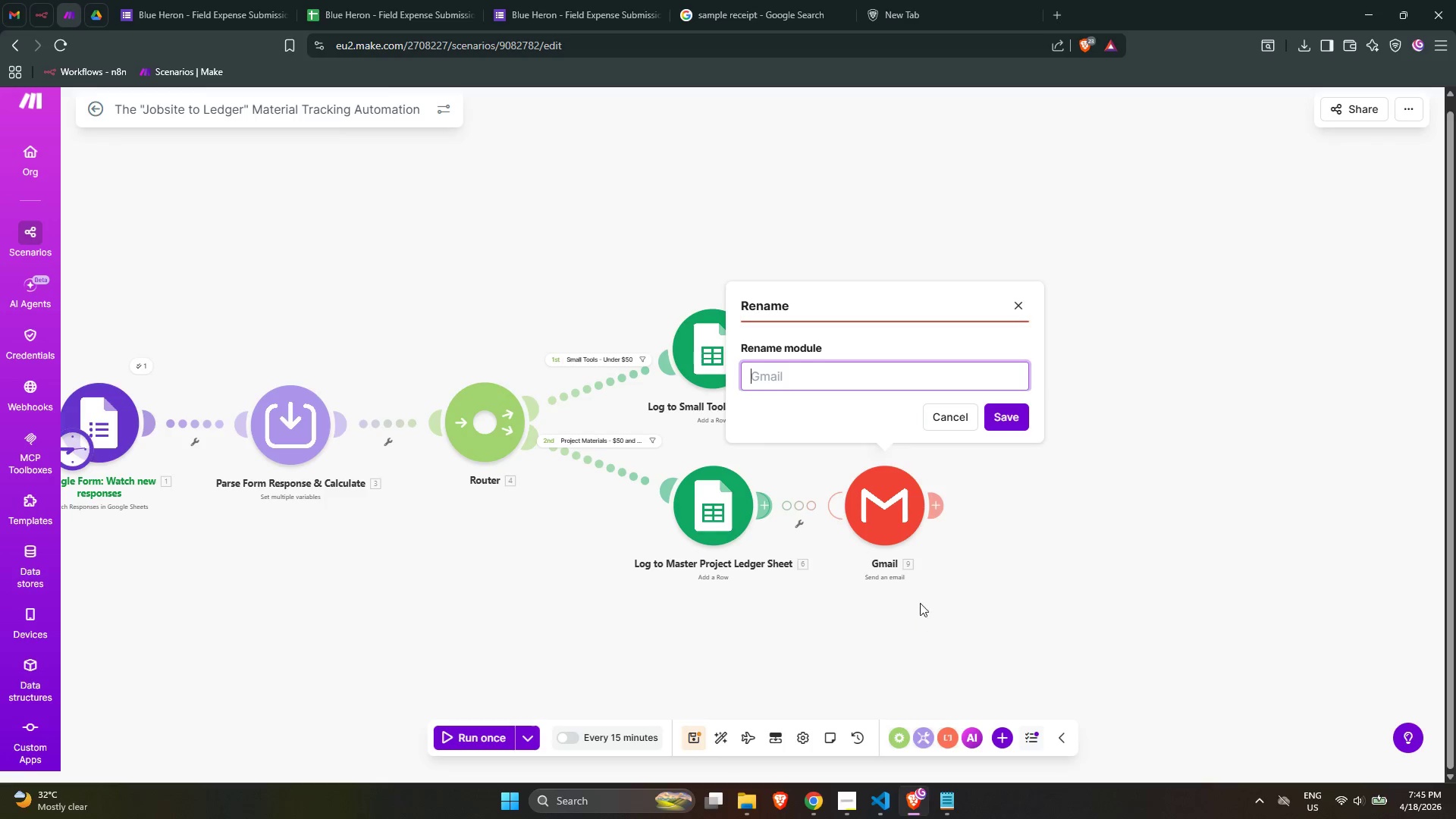 
key(Control+ControlLeft)
 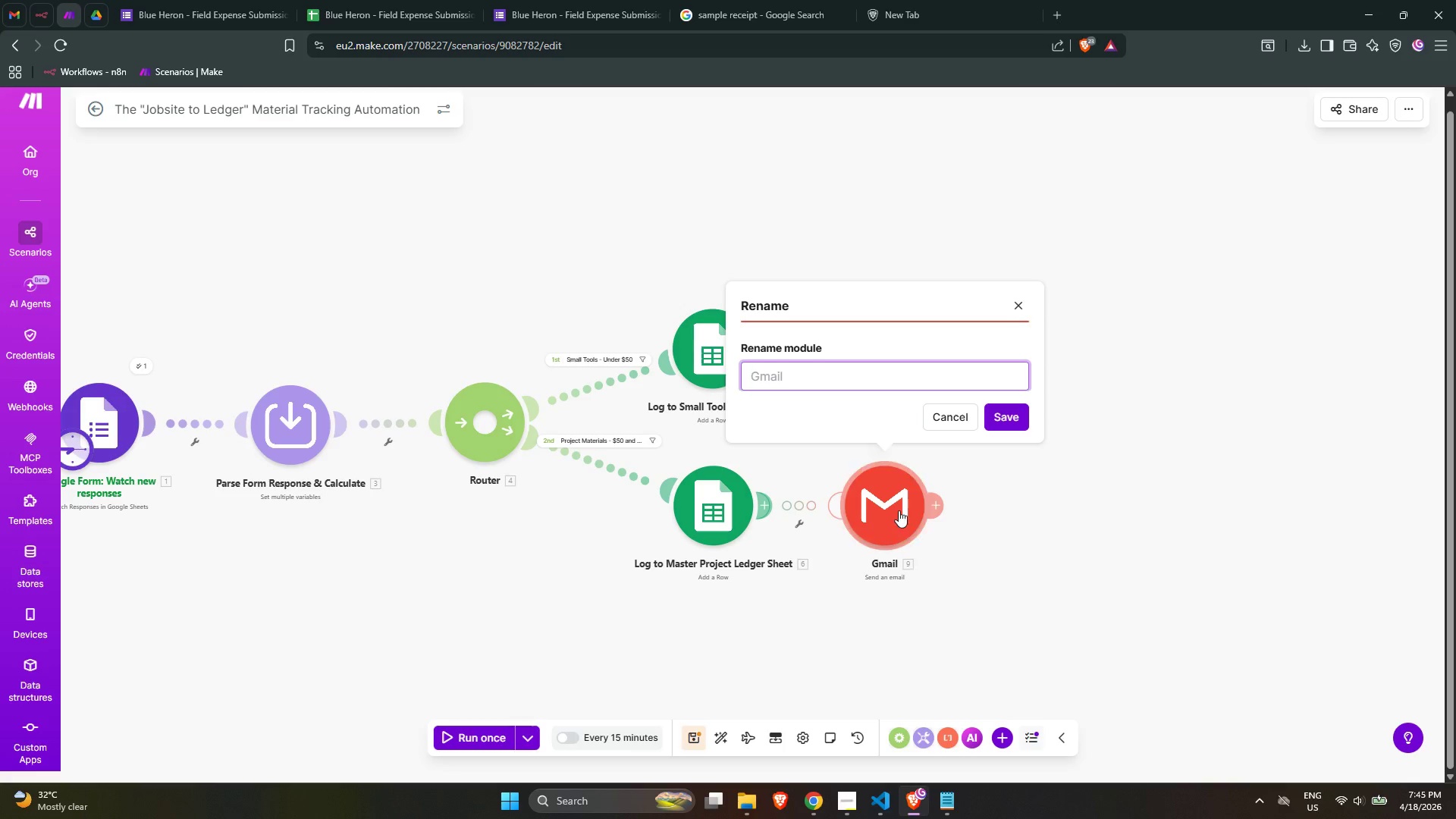 
key(Control+V)
 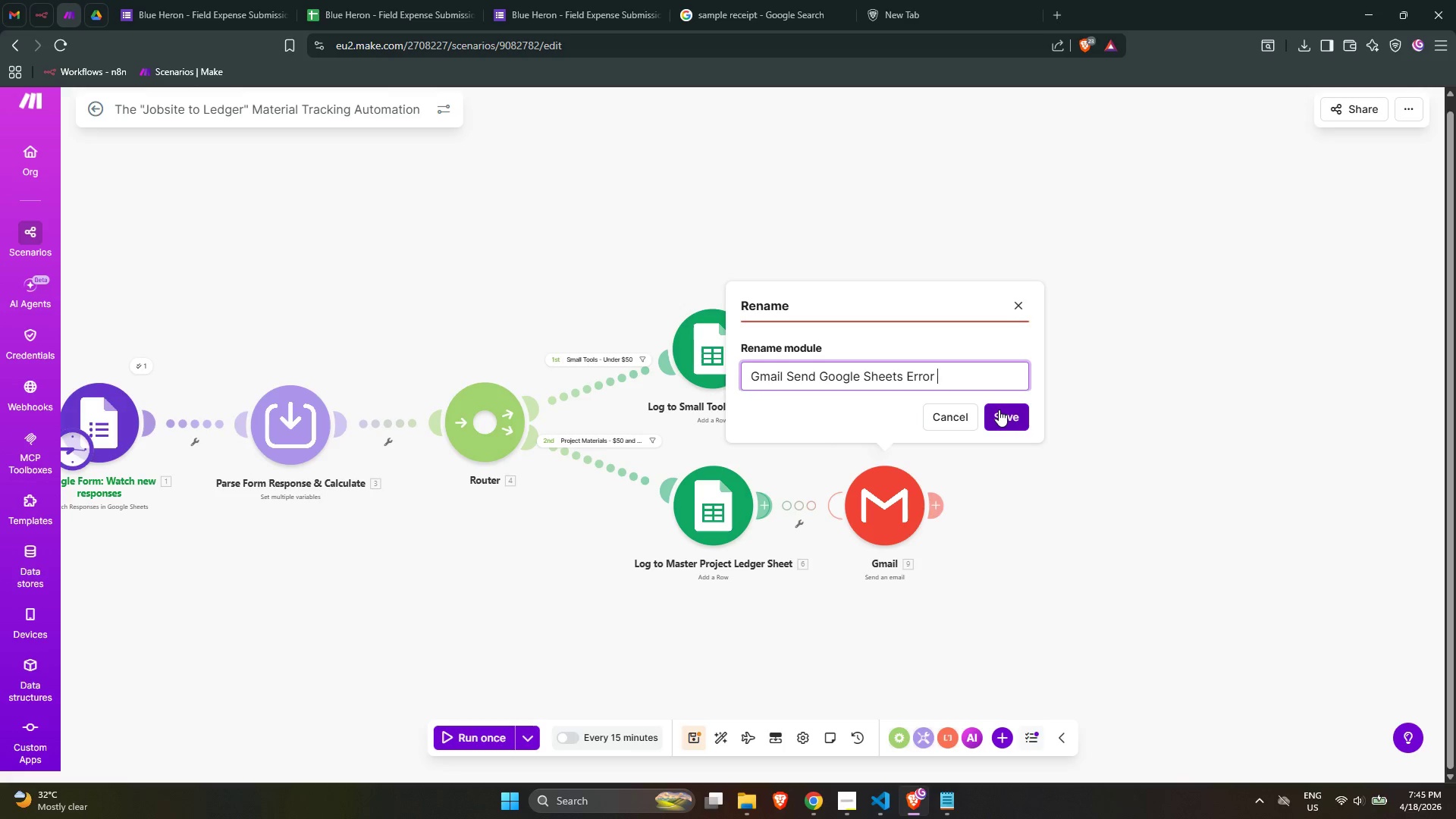 
key(Backspace)
 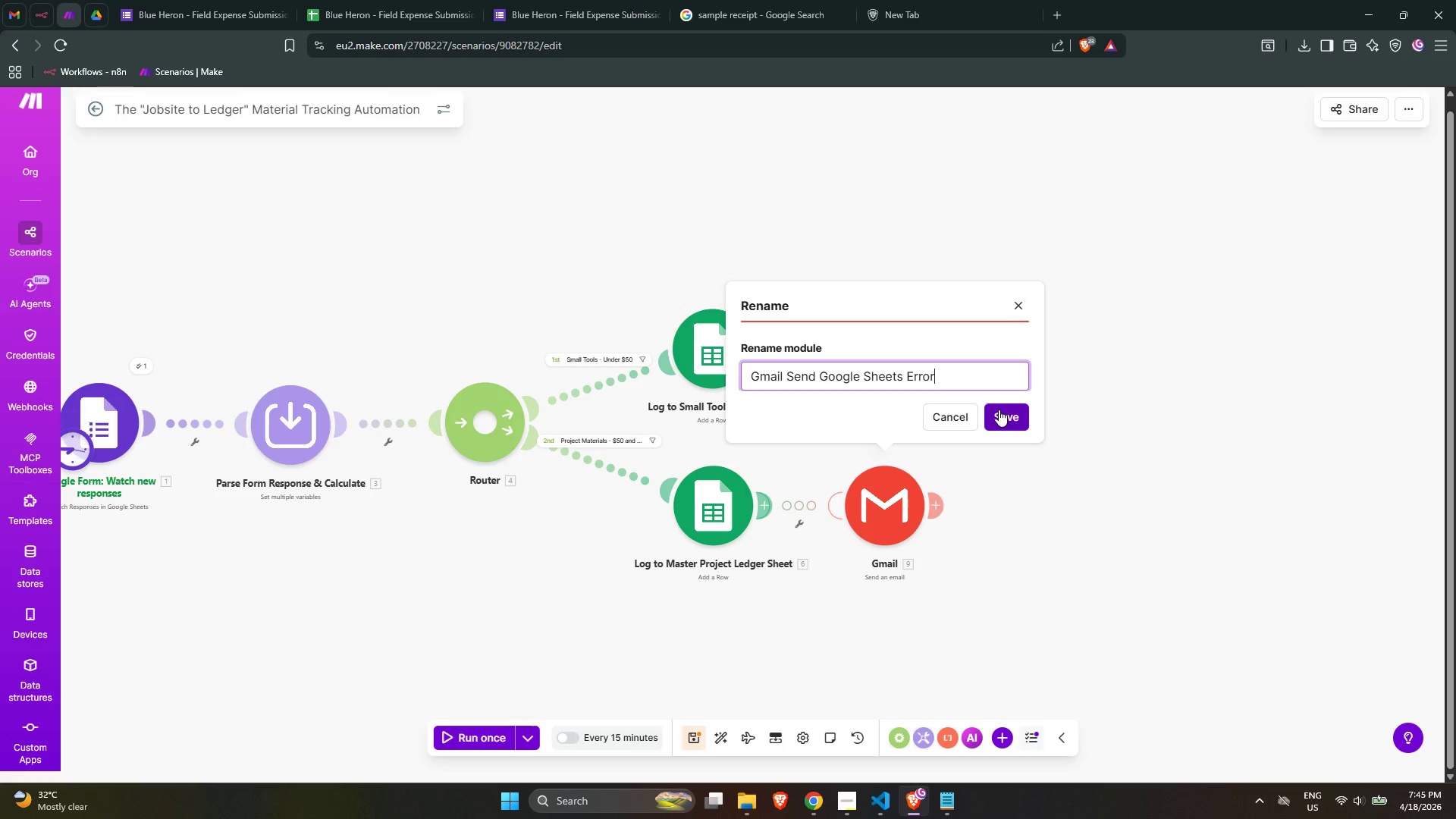 
left_click([999, 410])
 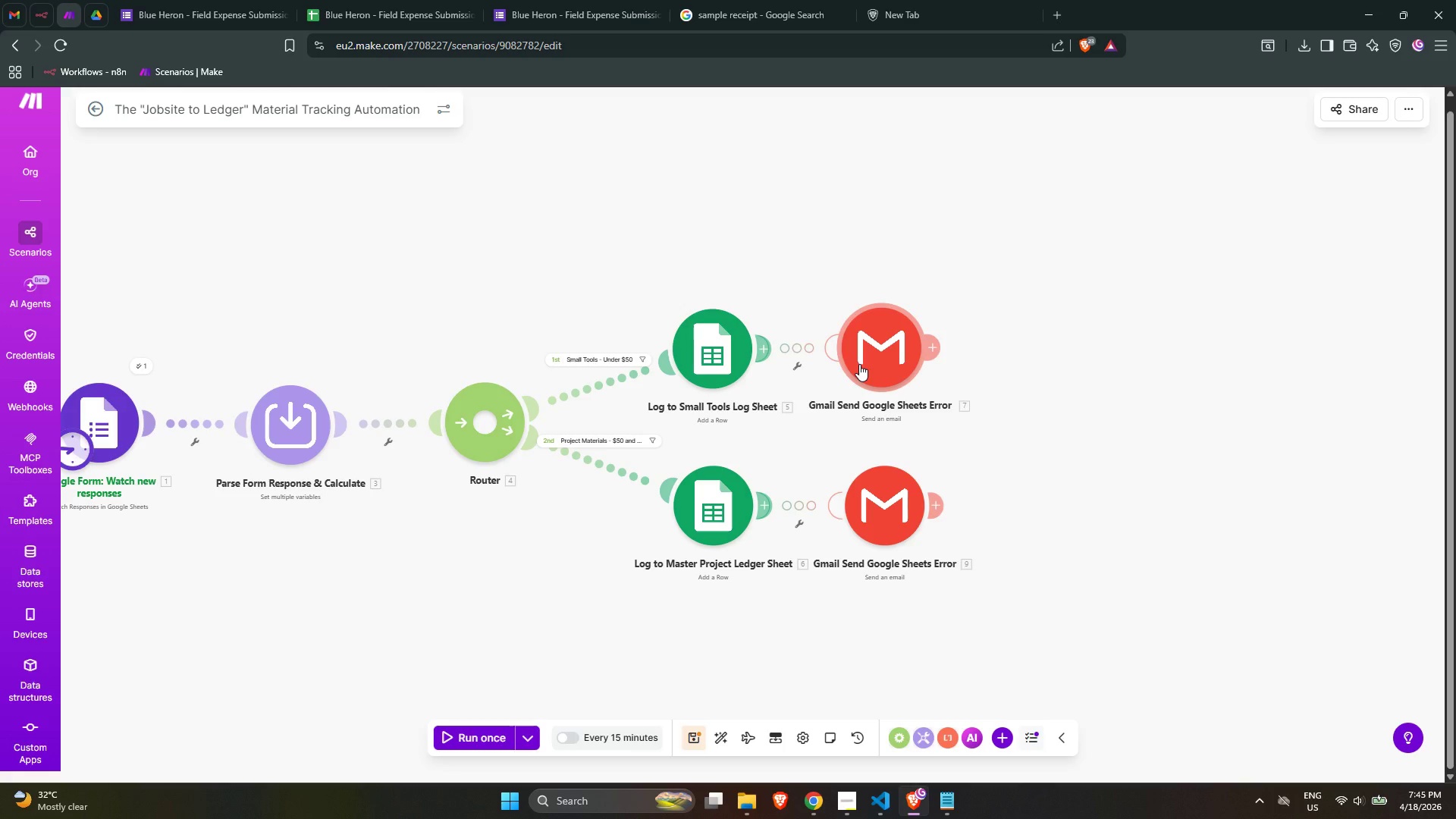 
wait(33.83)
 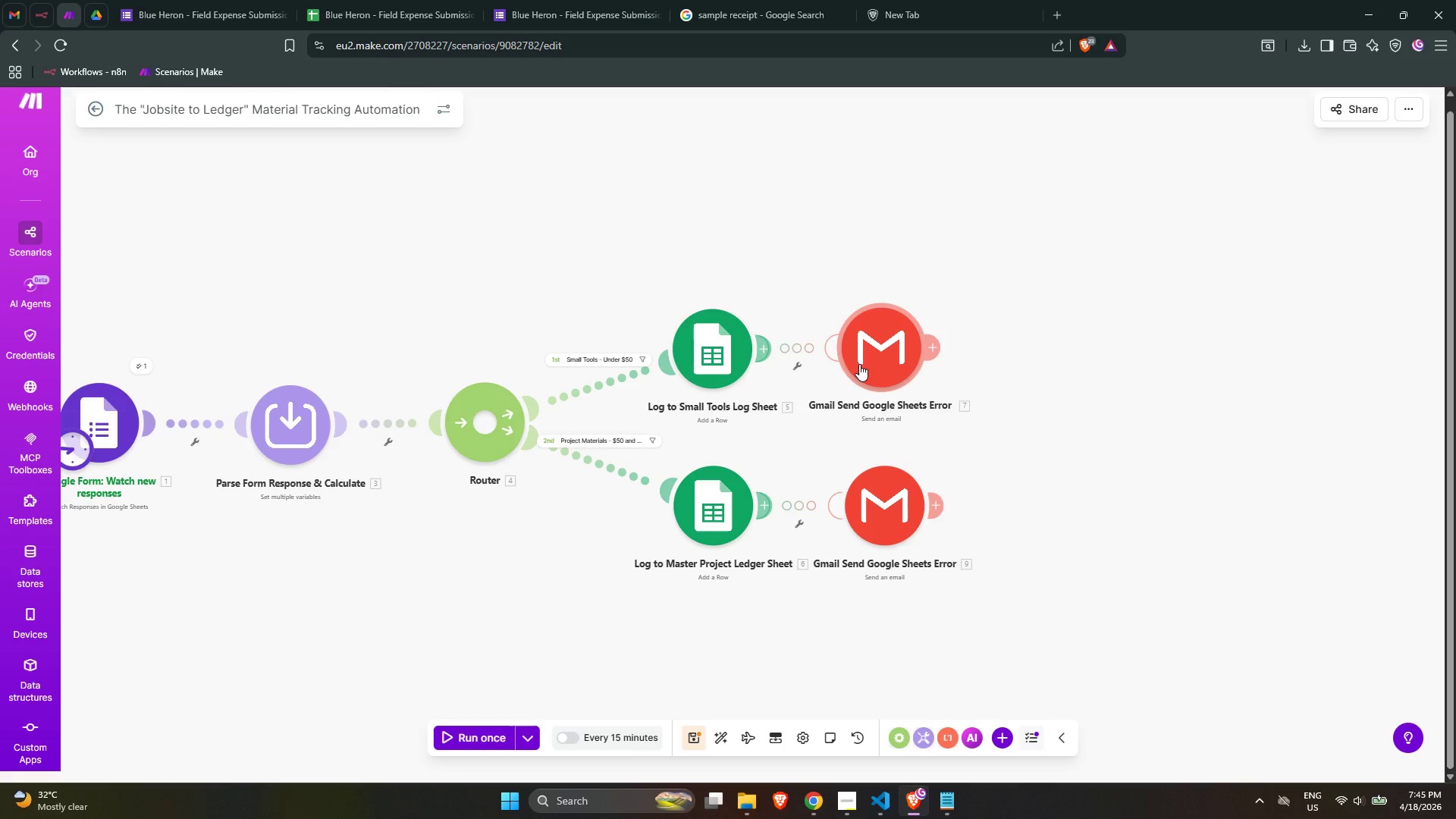 
left_click([690, 739])
 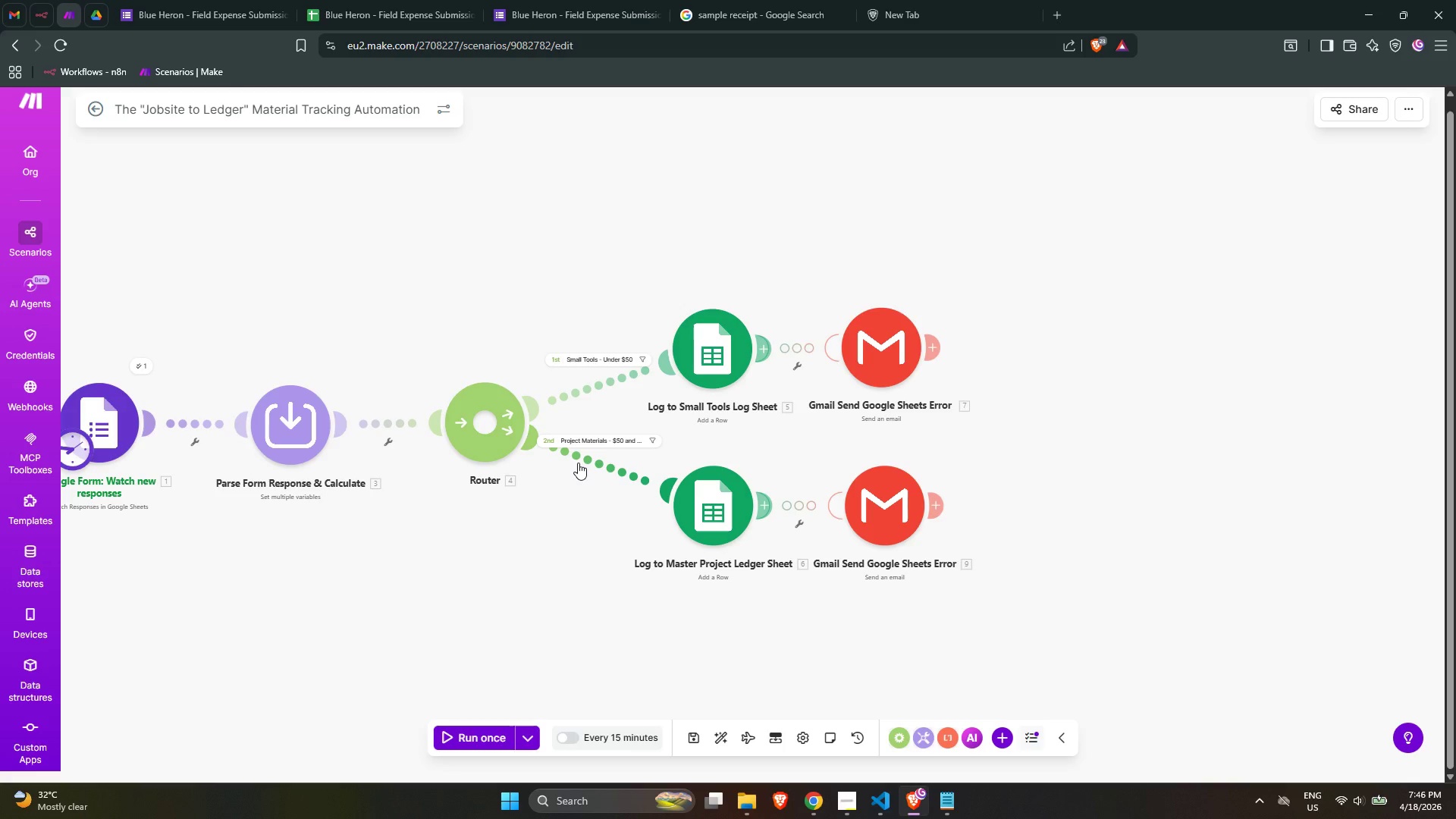 
wait(22.97)
 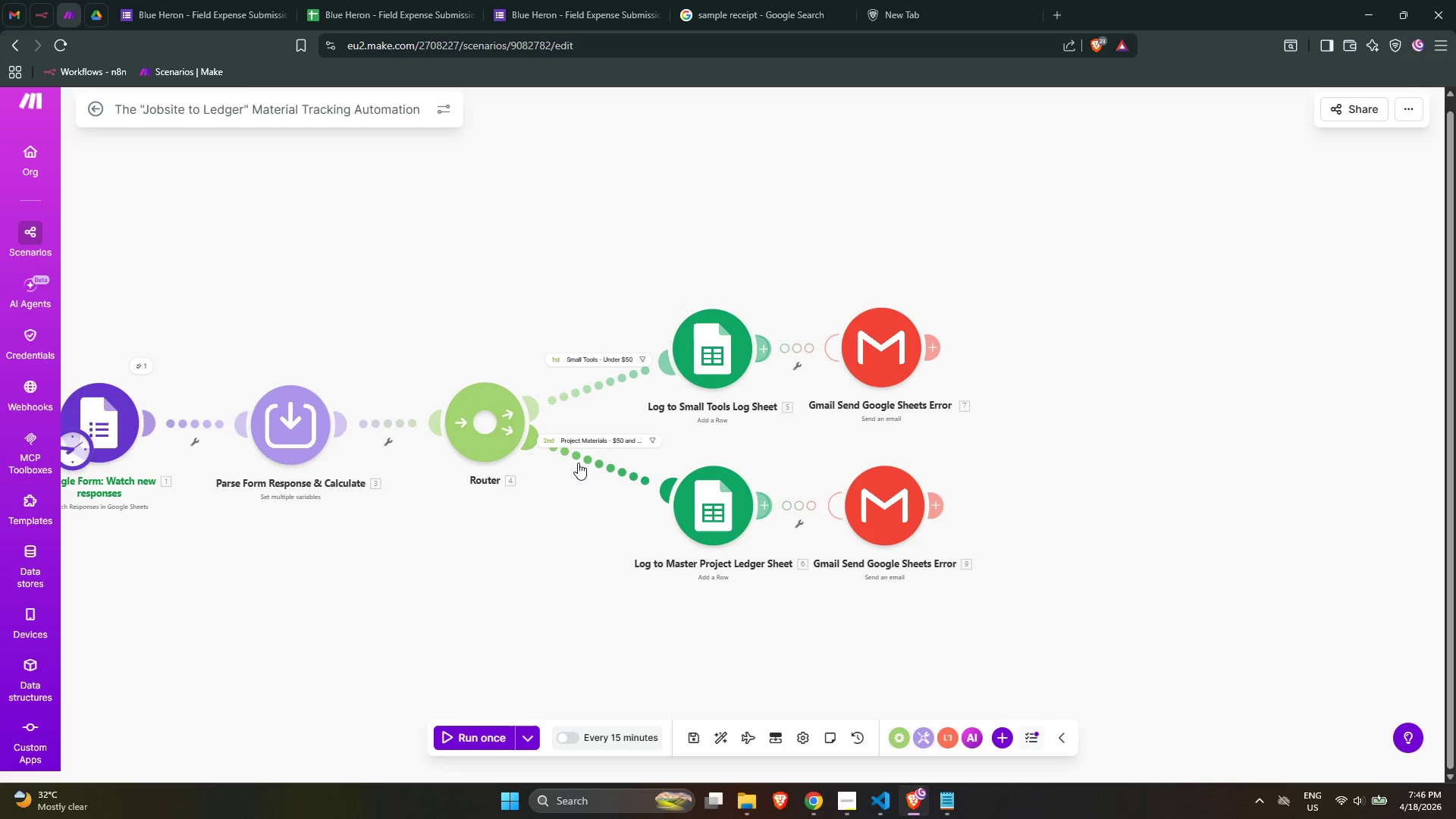 
left_click_drag(start_coordinate=[864, 350], to_coordinate=[821, 215])
 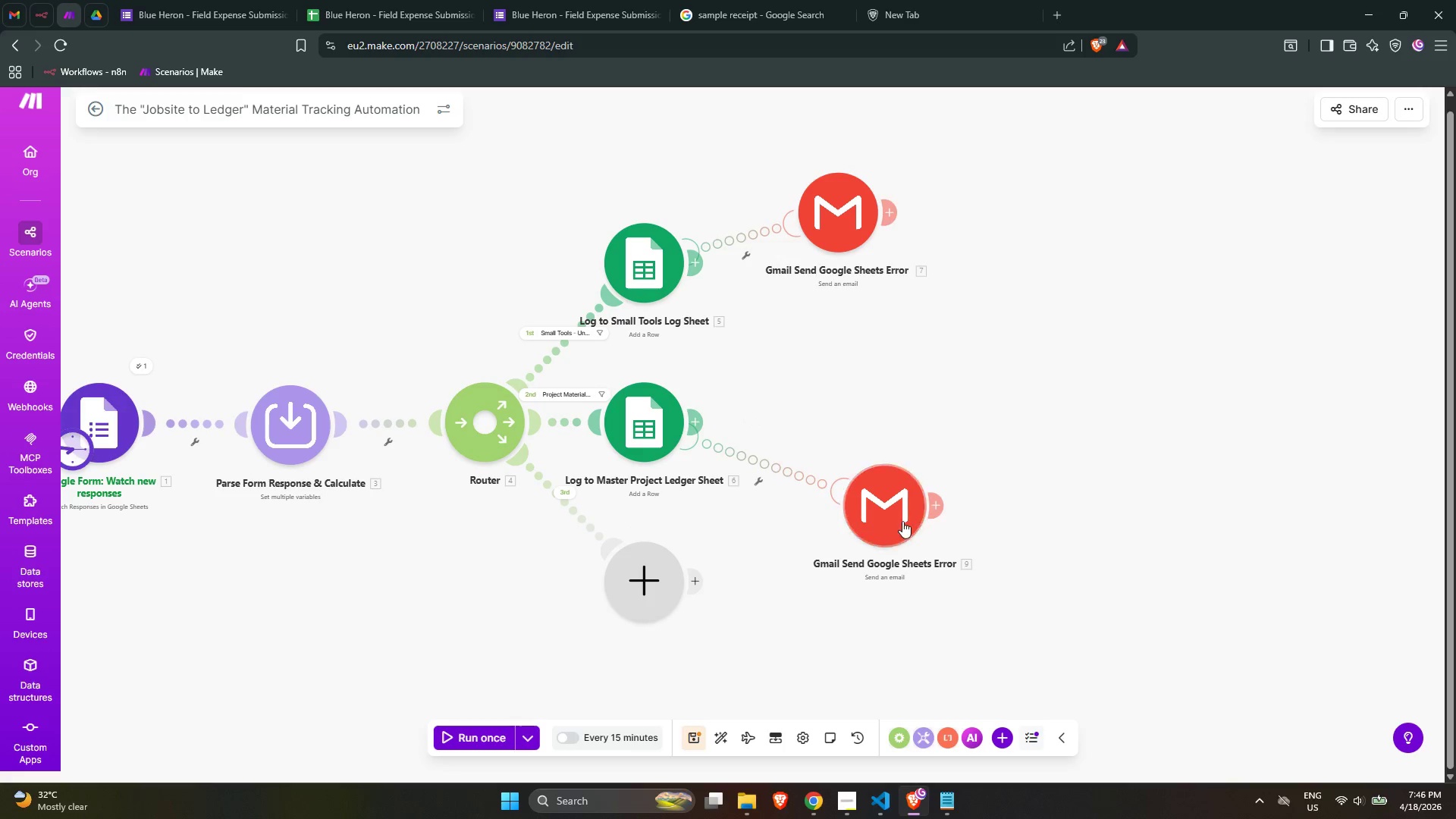 
left_click_drag(start_coordinate=[899, 516], to_coordinate=[867, 430])
 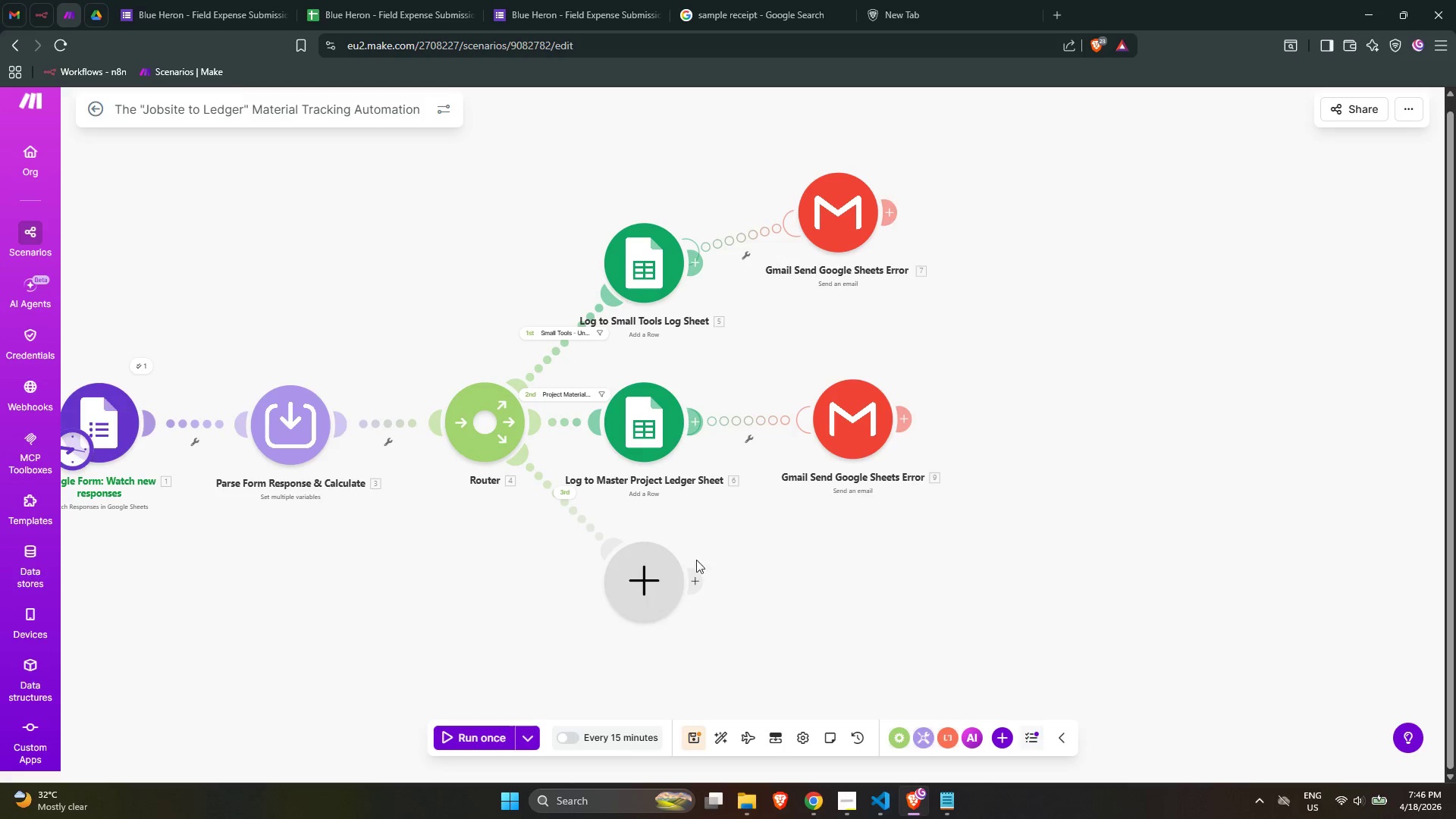 
left_click([655, 578])
 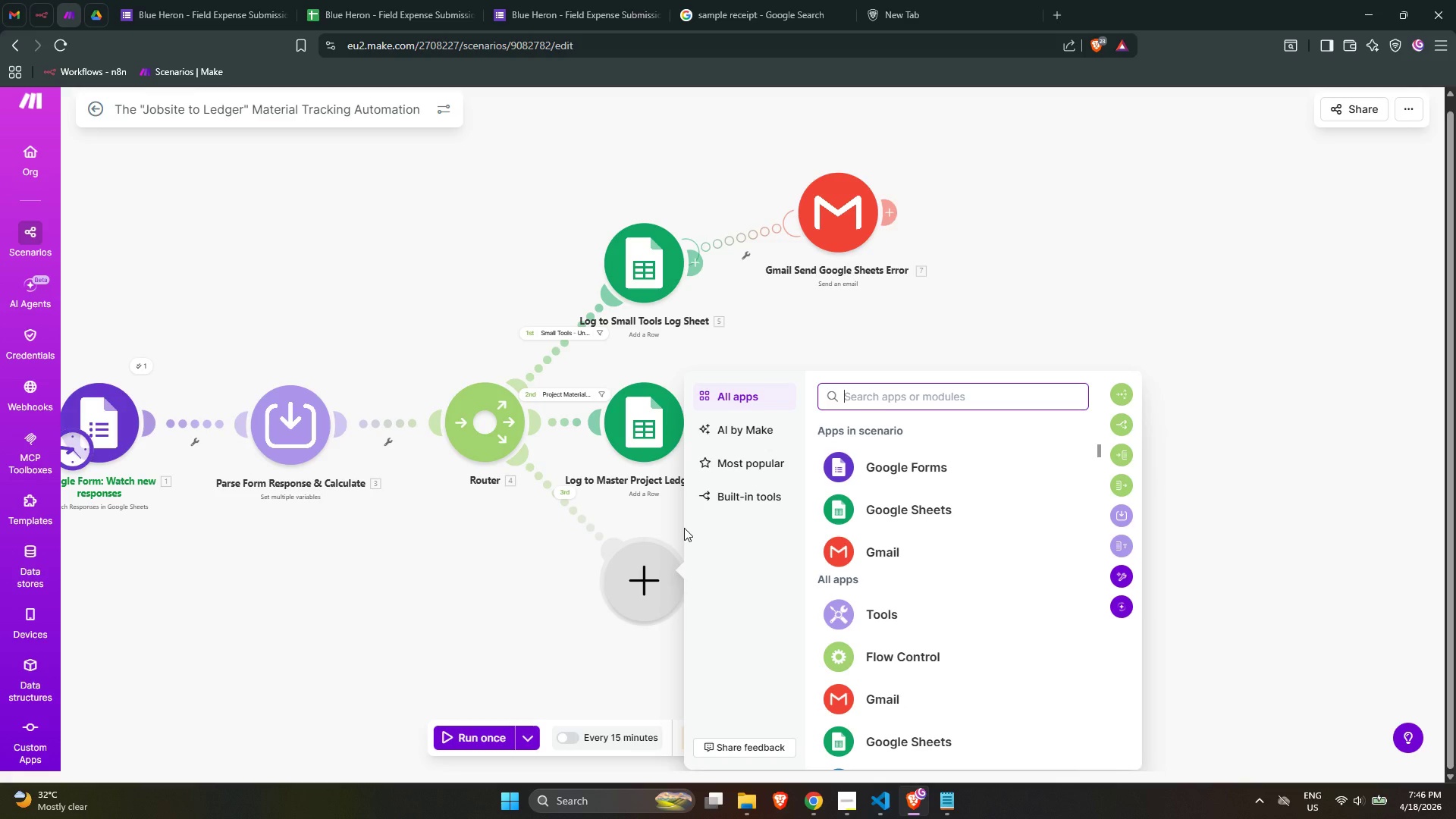 
wait(10.94)
 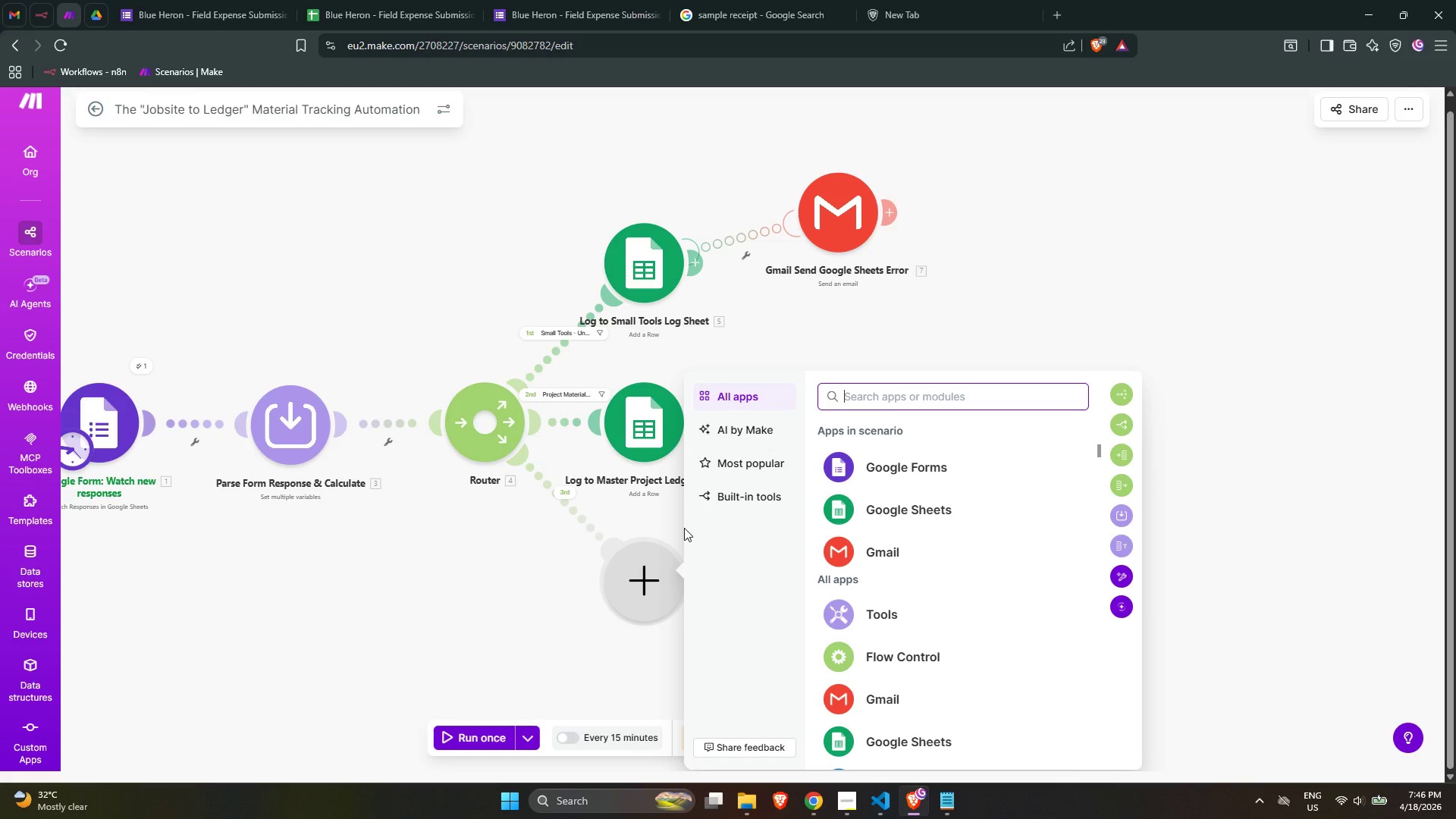 
type(gmai)
 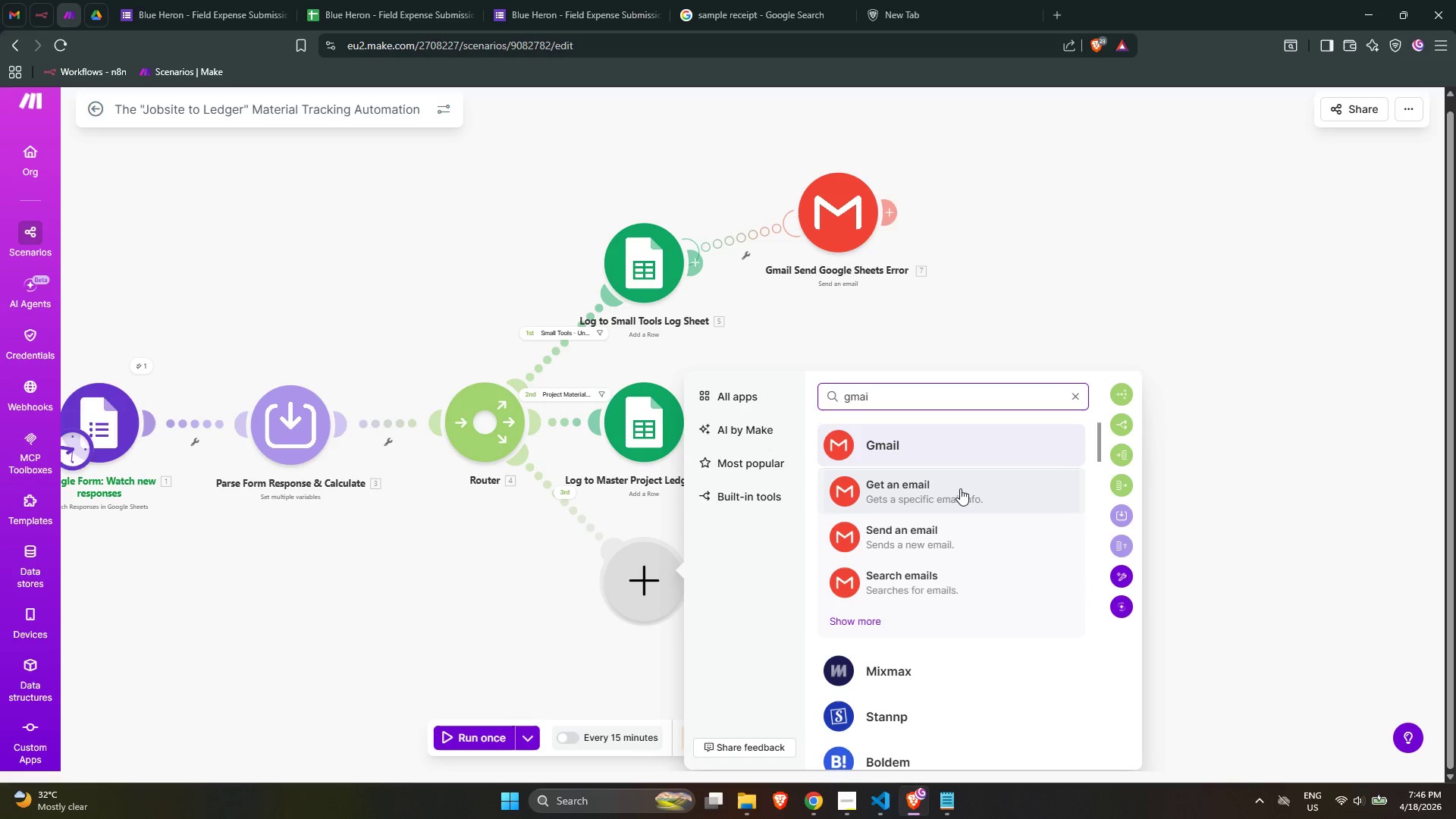 
left_click([957, 539])
 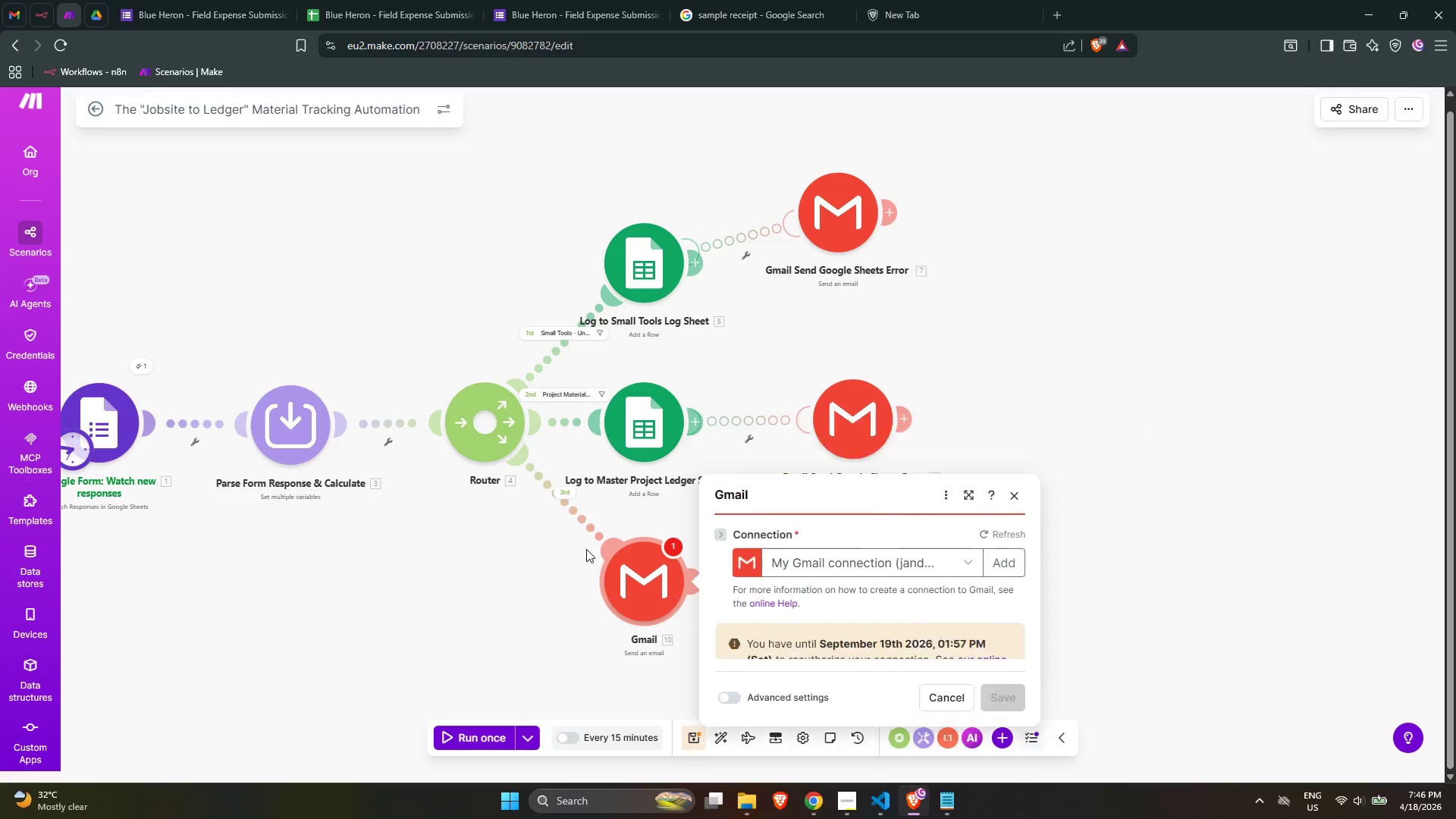 
left_click([548, 573])
 